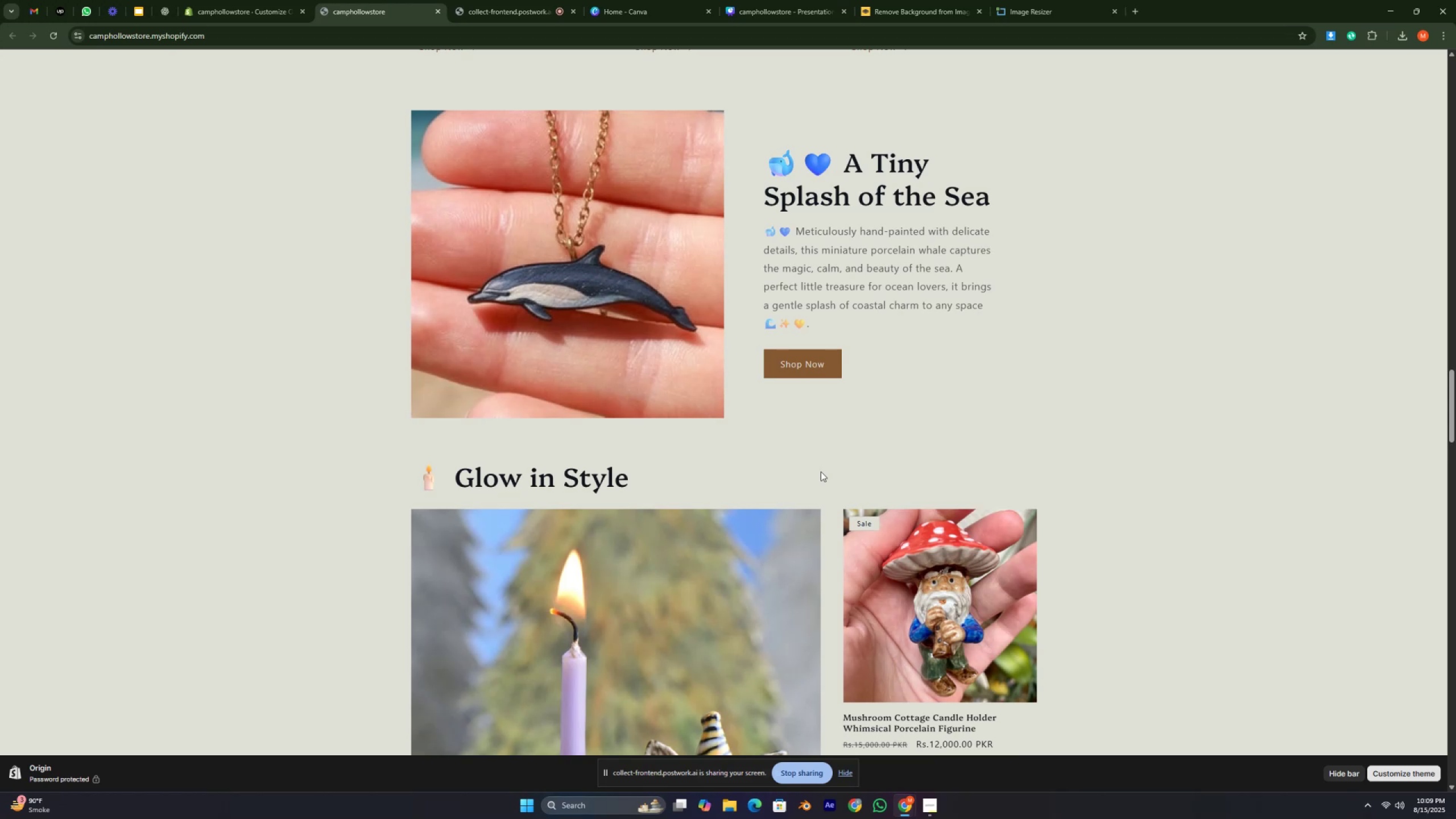 
key(Control+ControlRight)
 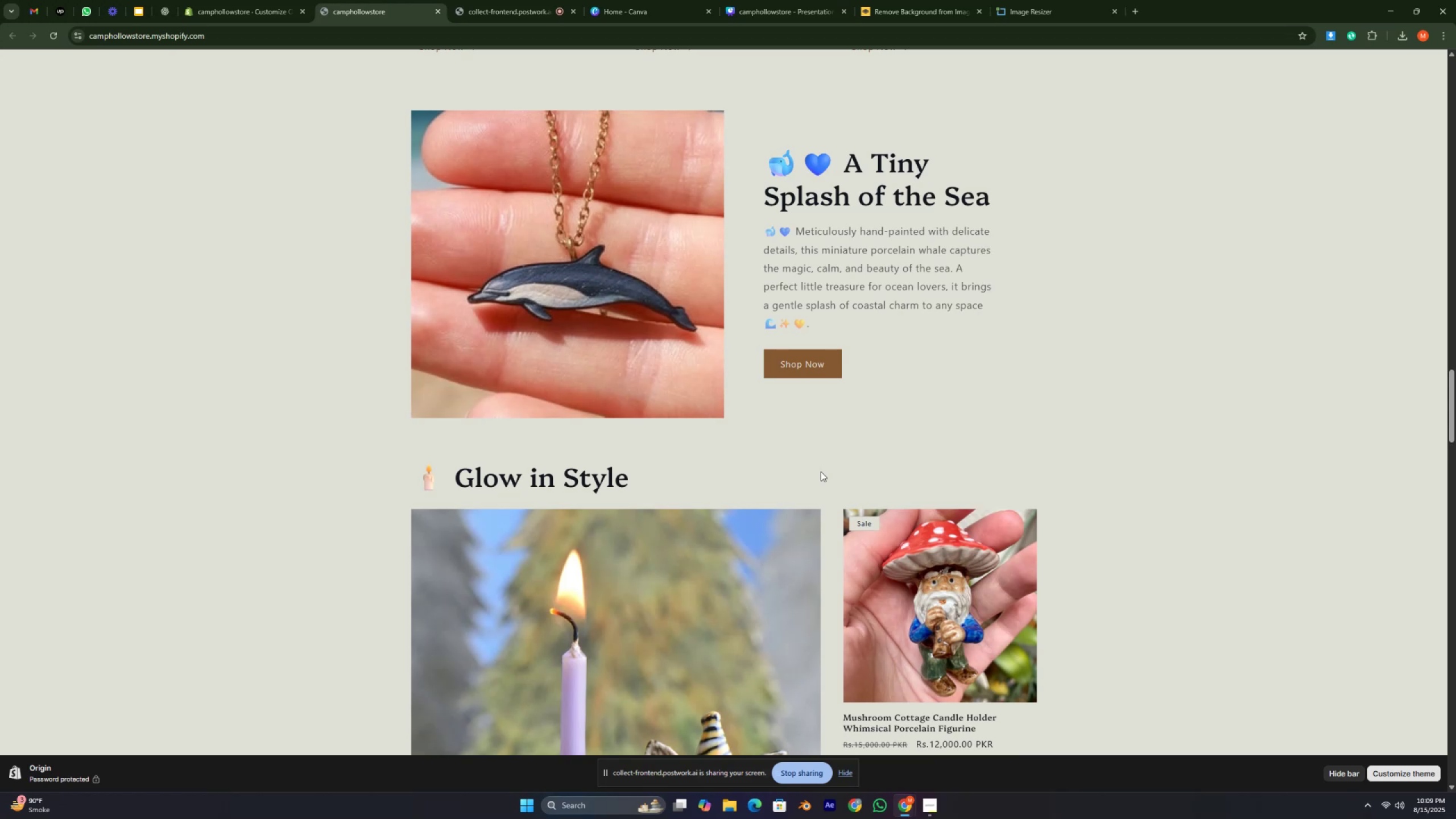 
key(Control+ControlRight)
 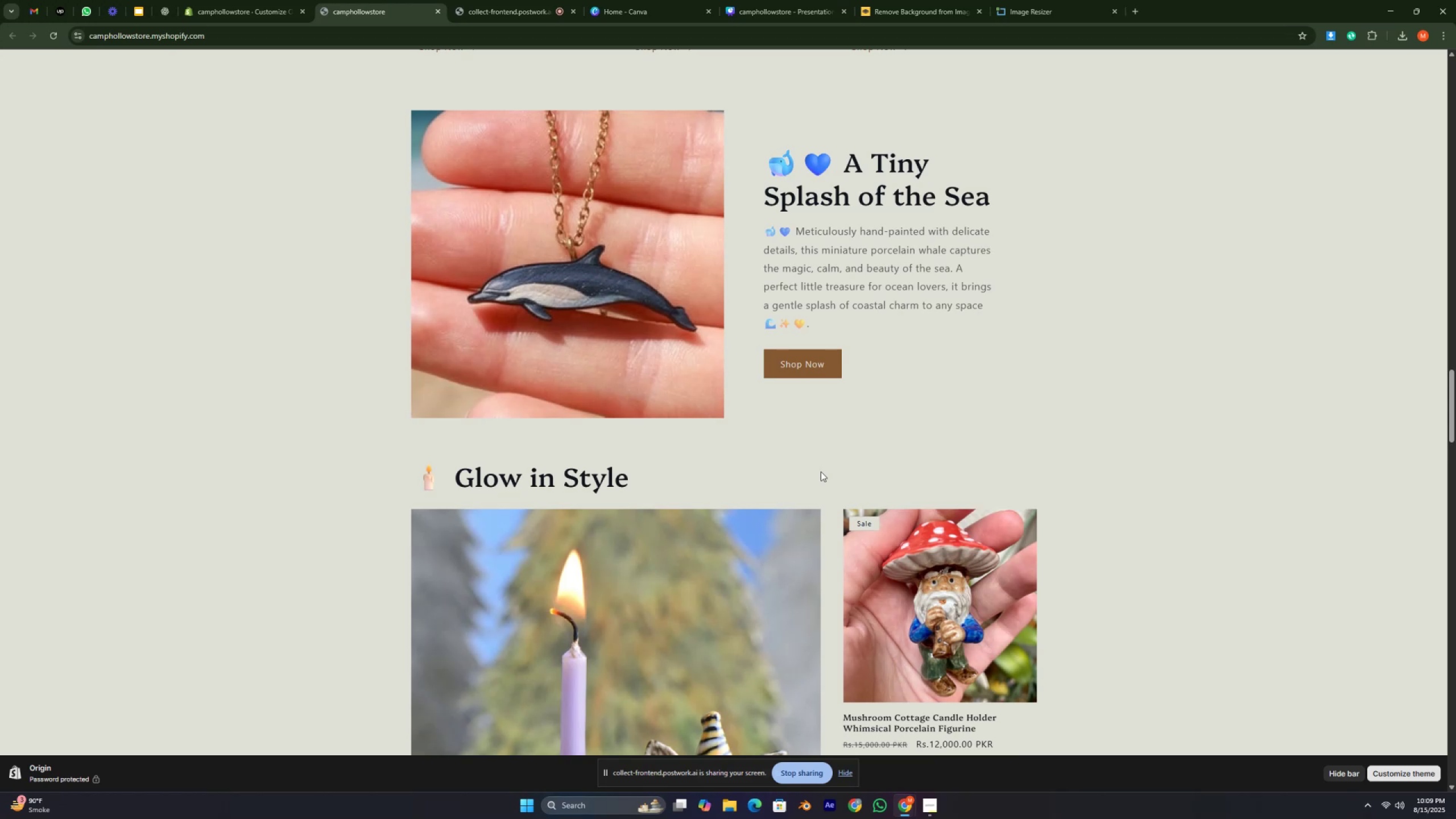 
key(Control+ControlRight)
 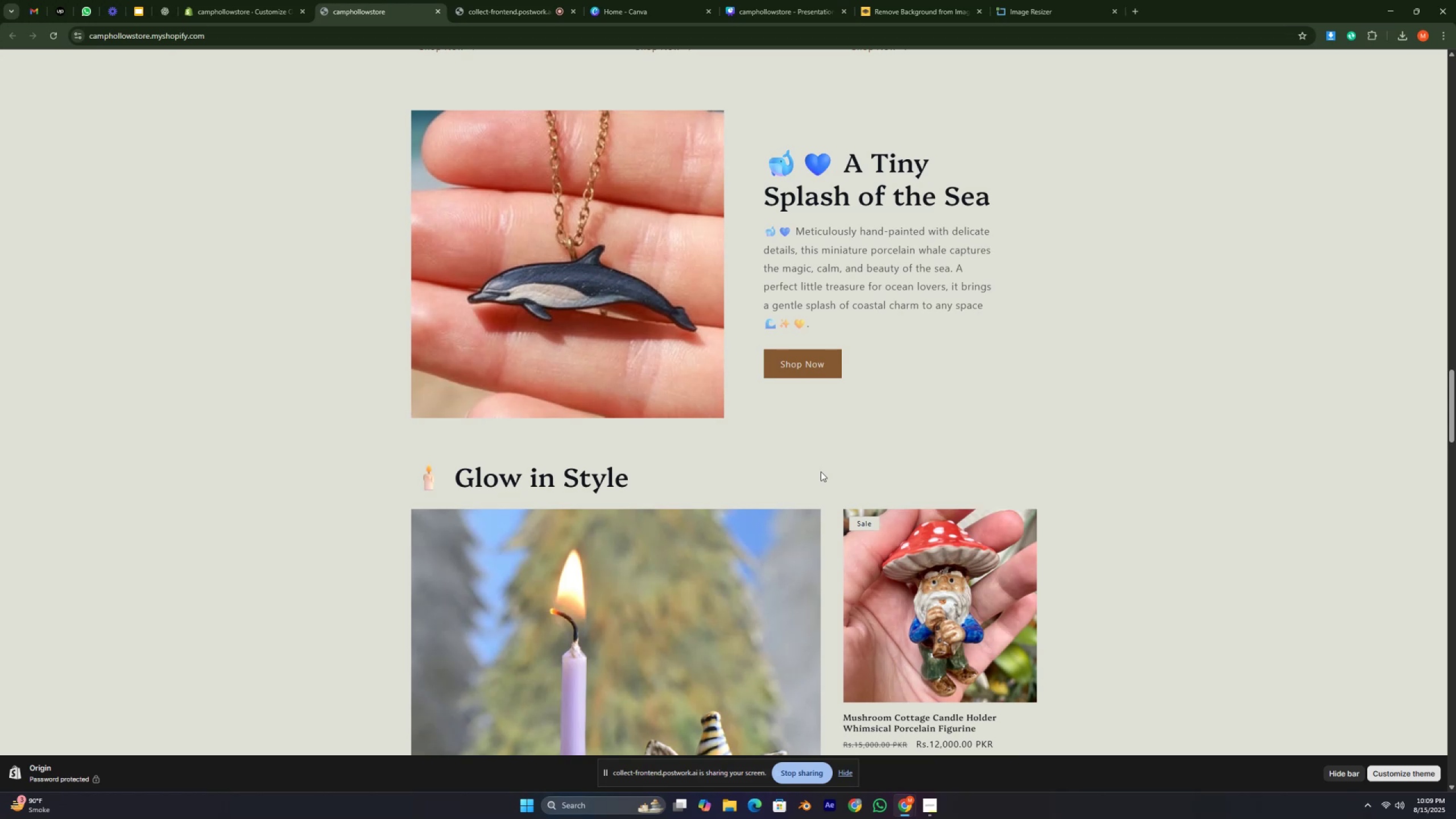 
key(Control+ControlRight)
 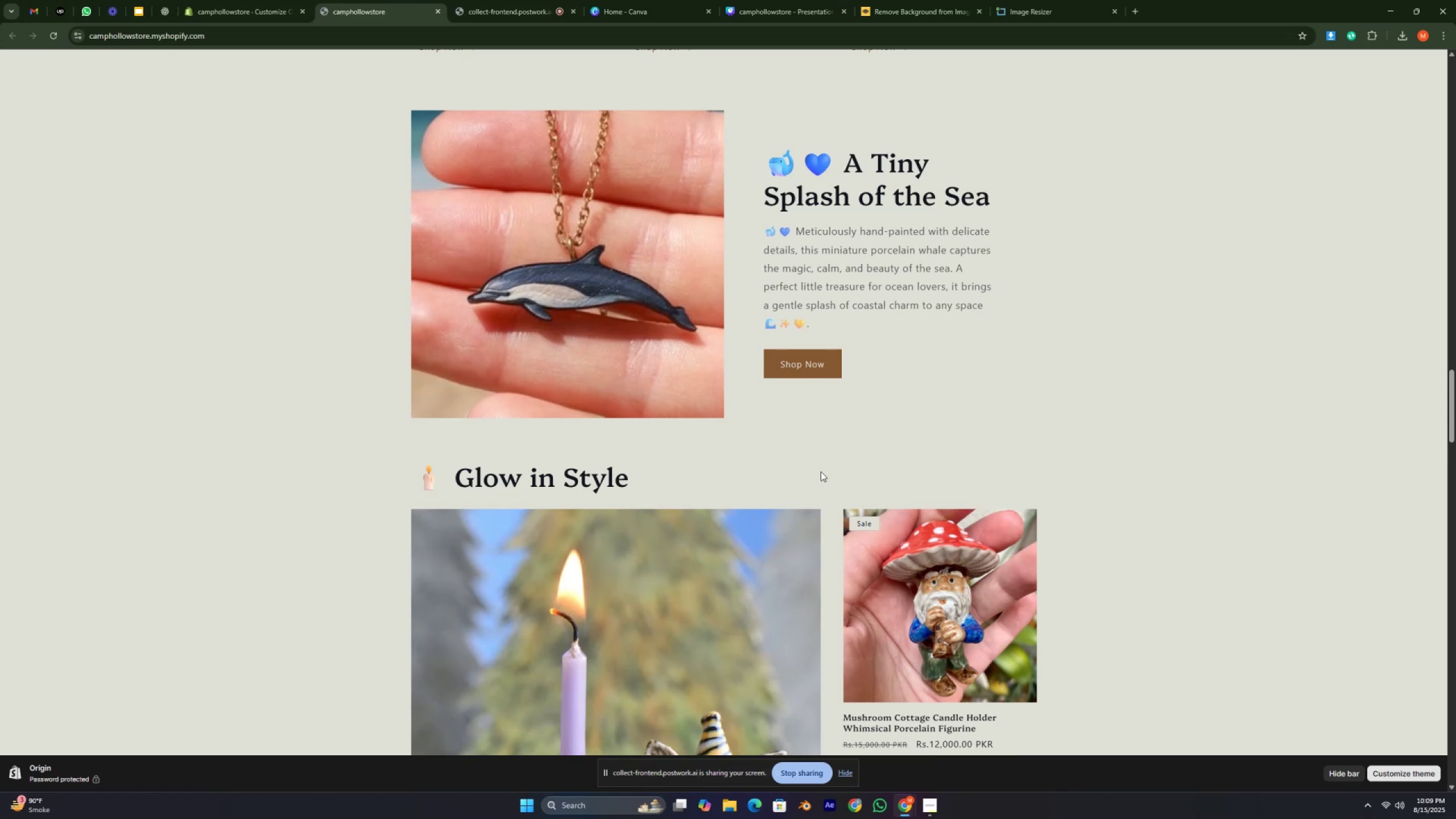 
key(Control+ControlRight)
 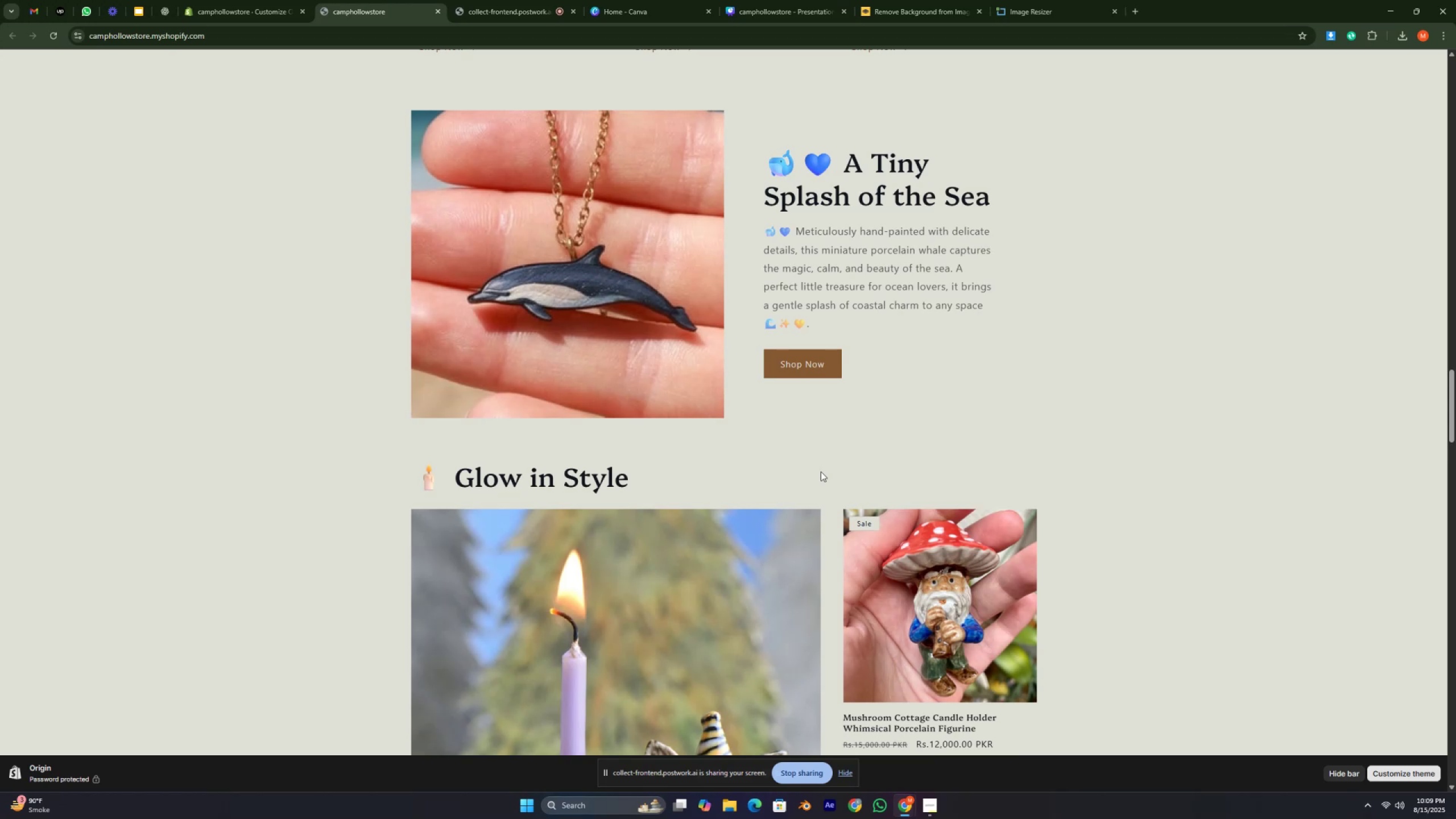 
key(Control+ControlRight)
 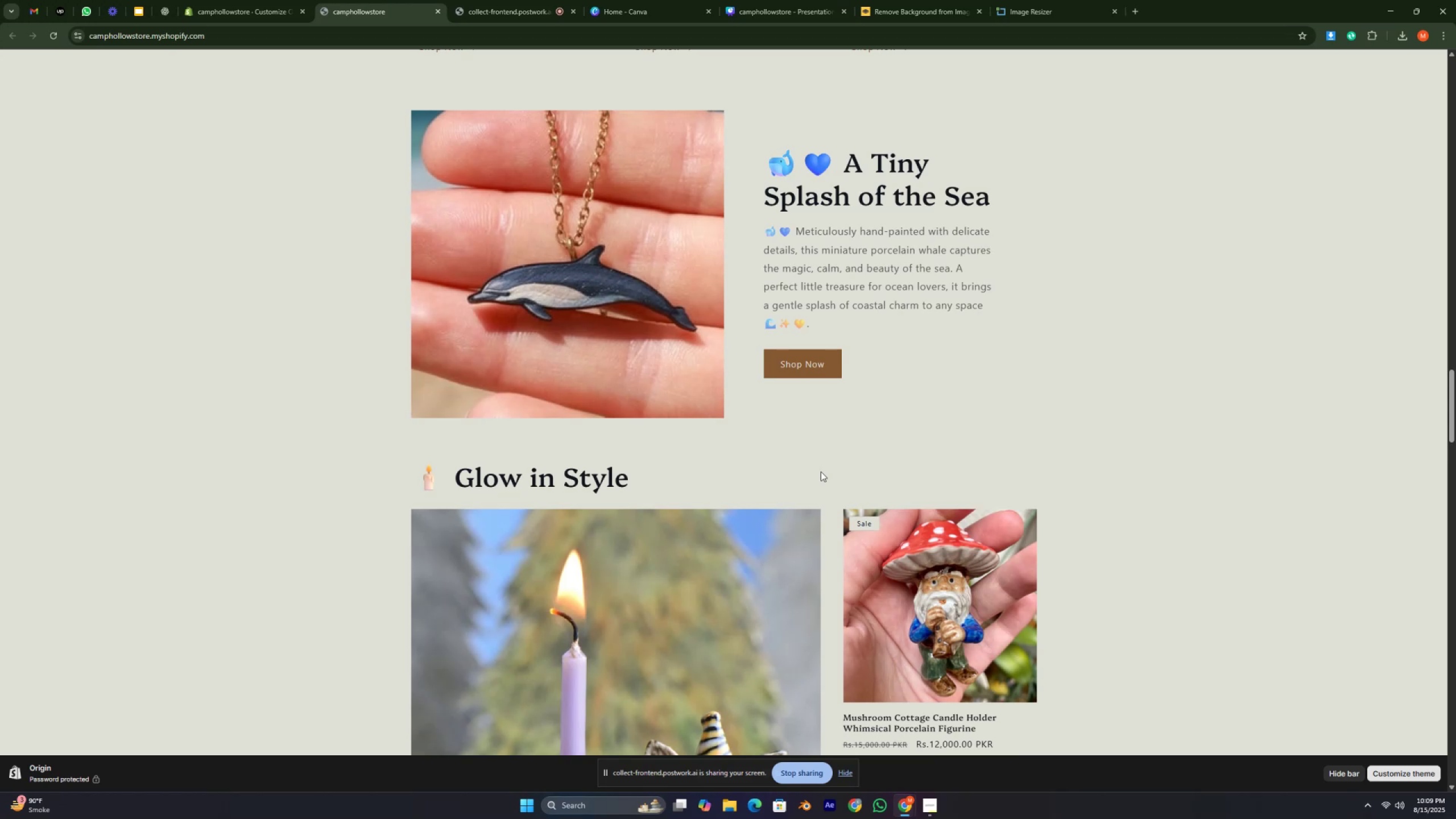 
key(Control+ControlRight)
 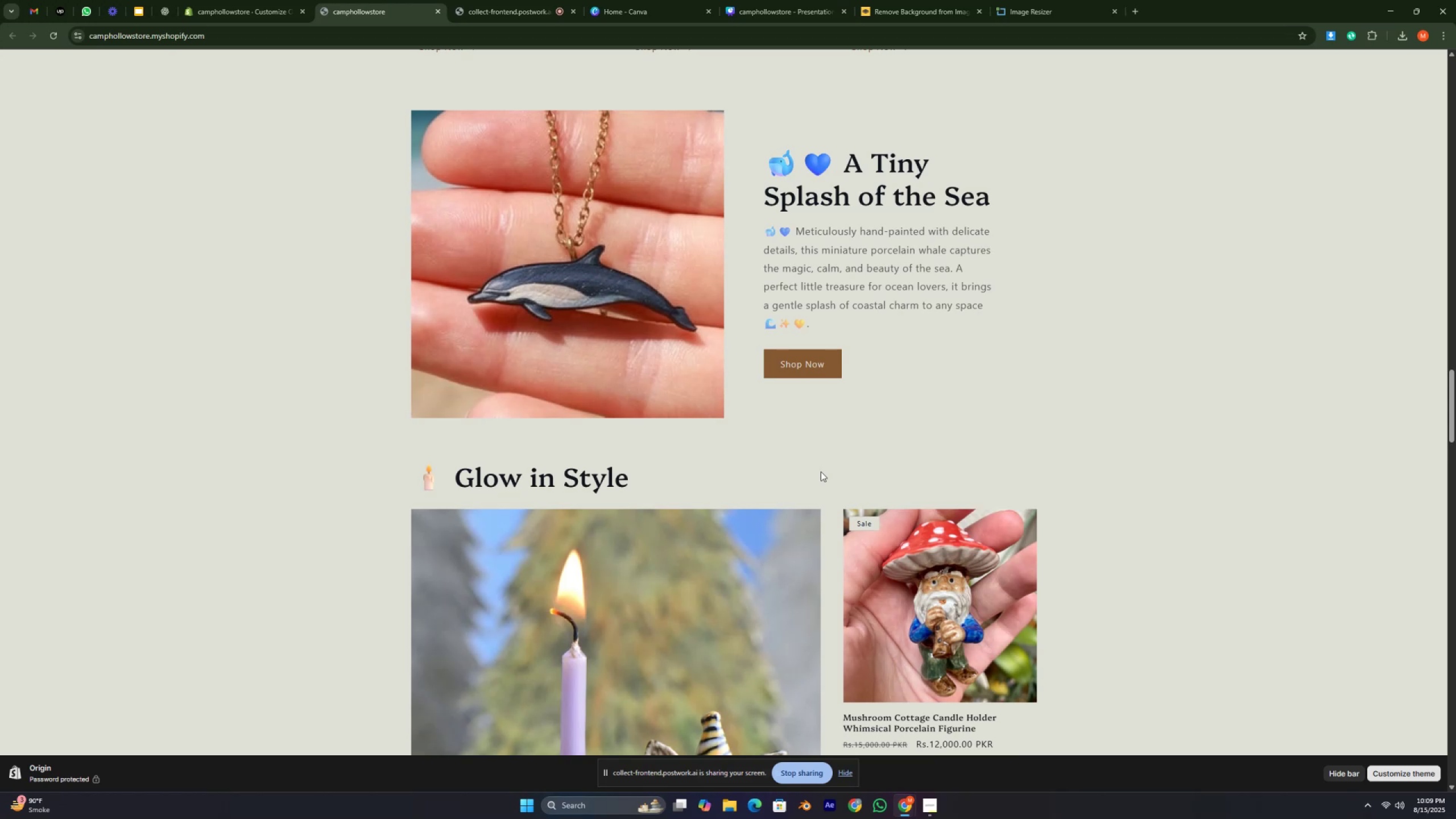 
key(Control+ControlRight)
 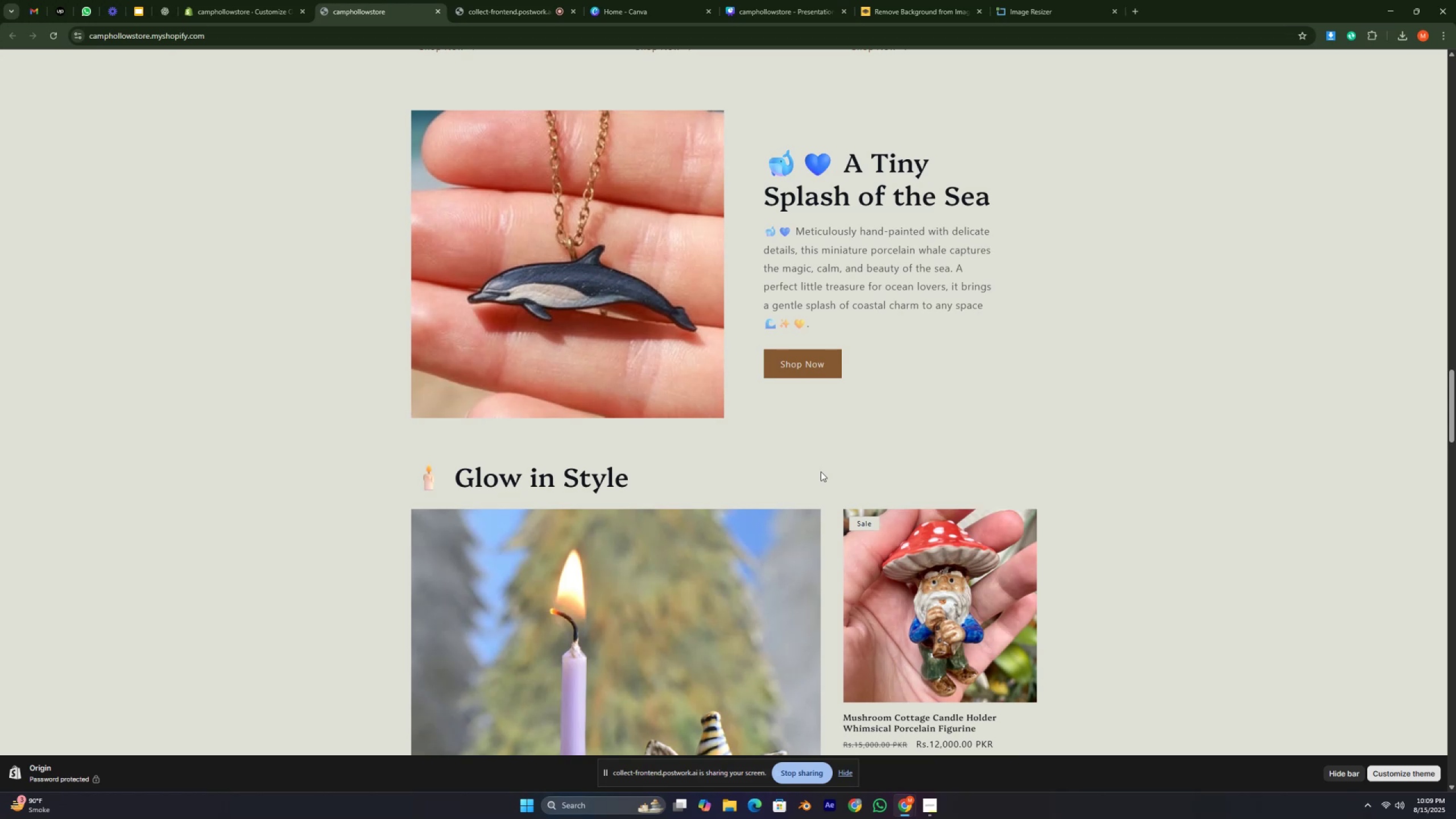 
key(Control+ControlRight)
 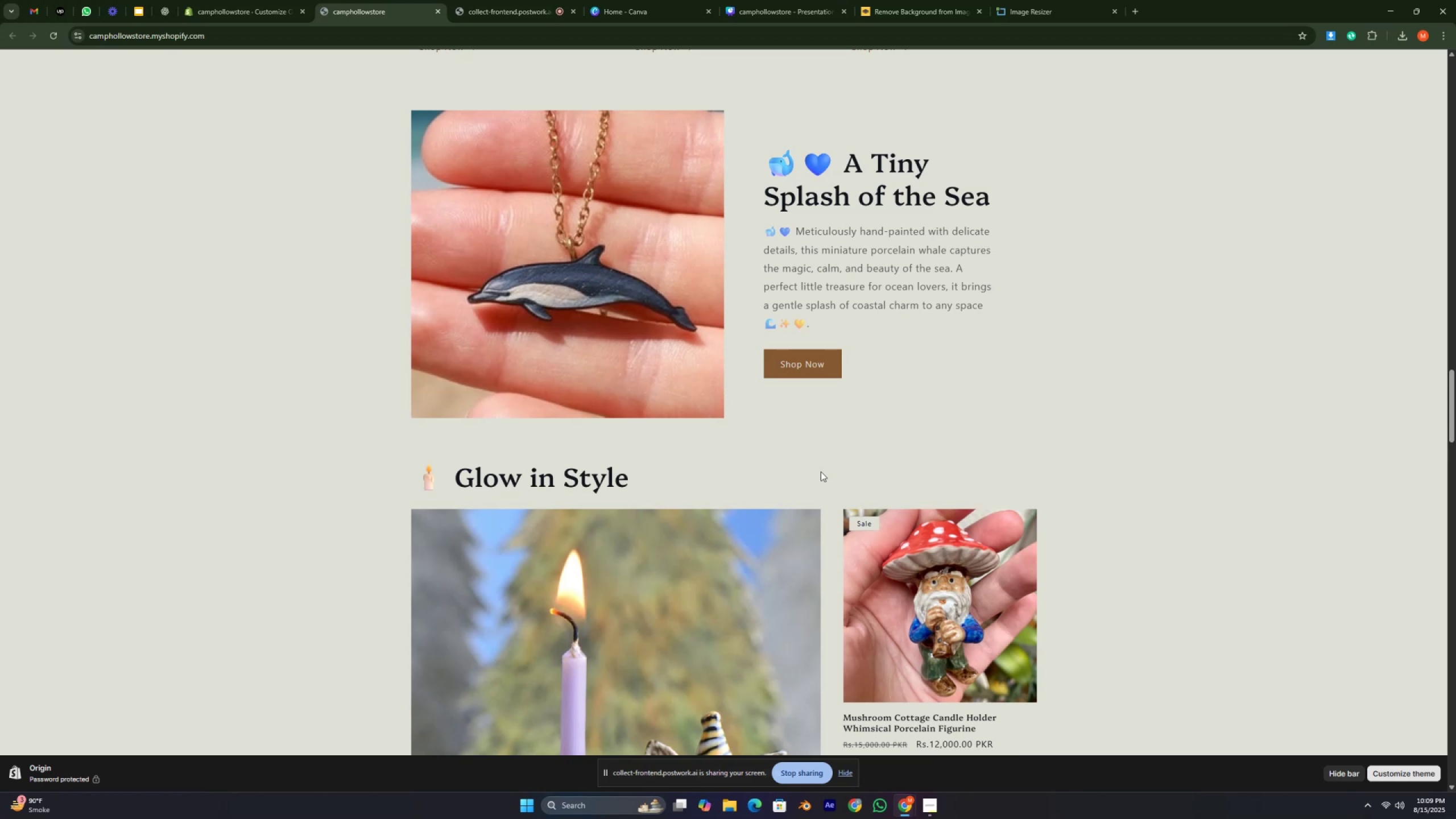 
key(Control+ControlRight)
 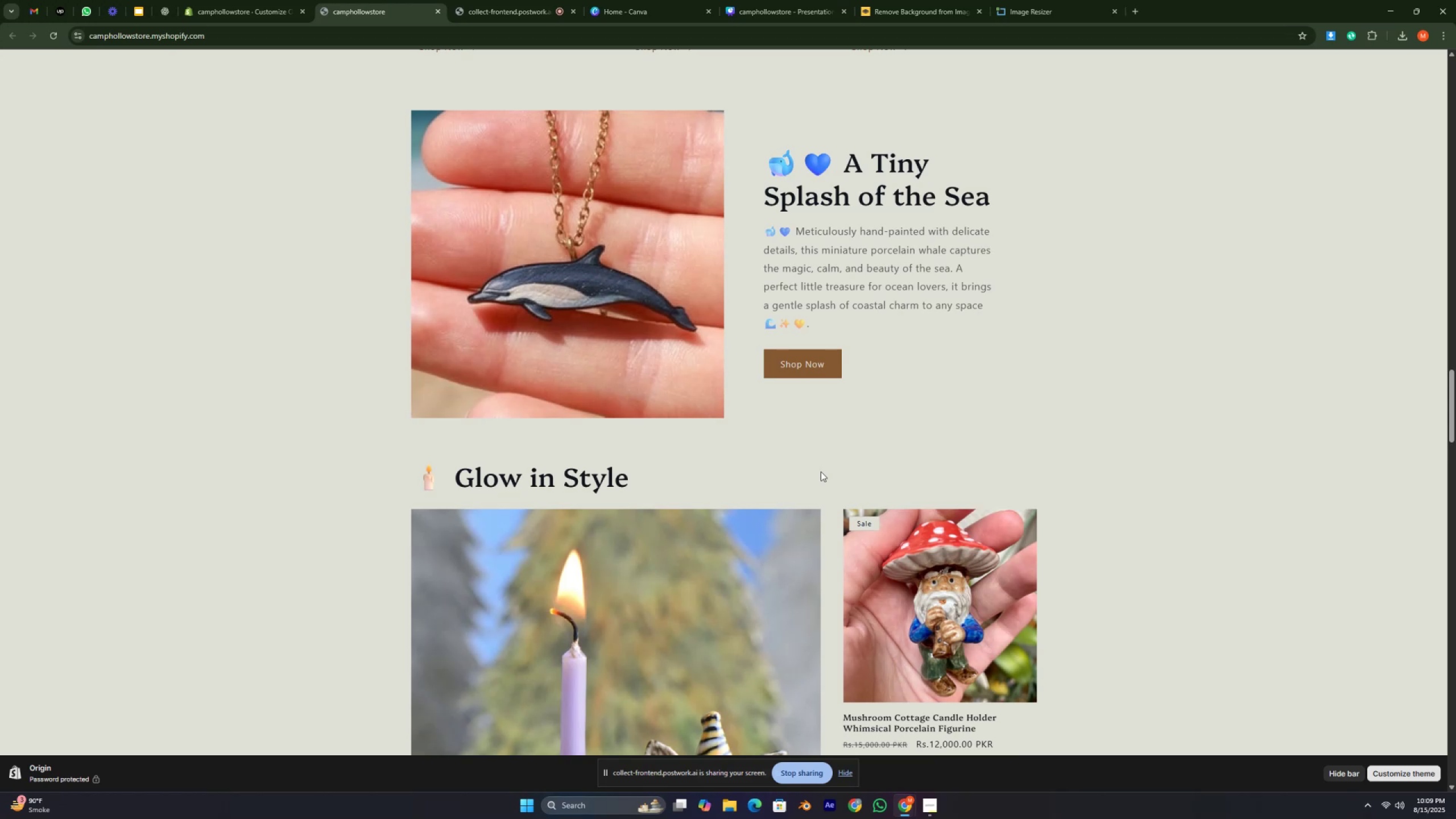 
key(Control+ControlRight)
 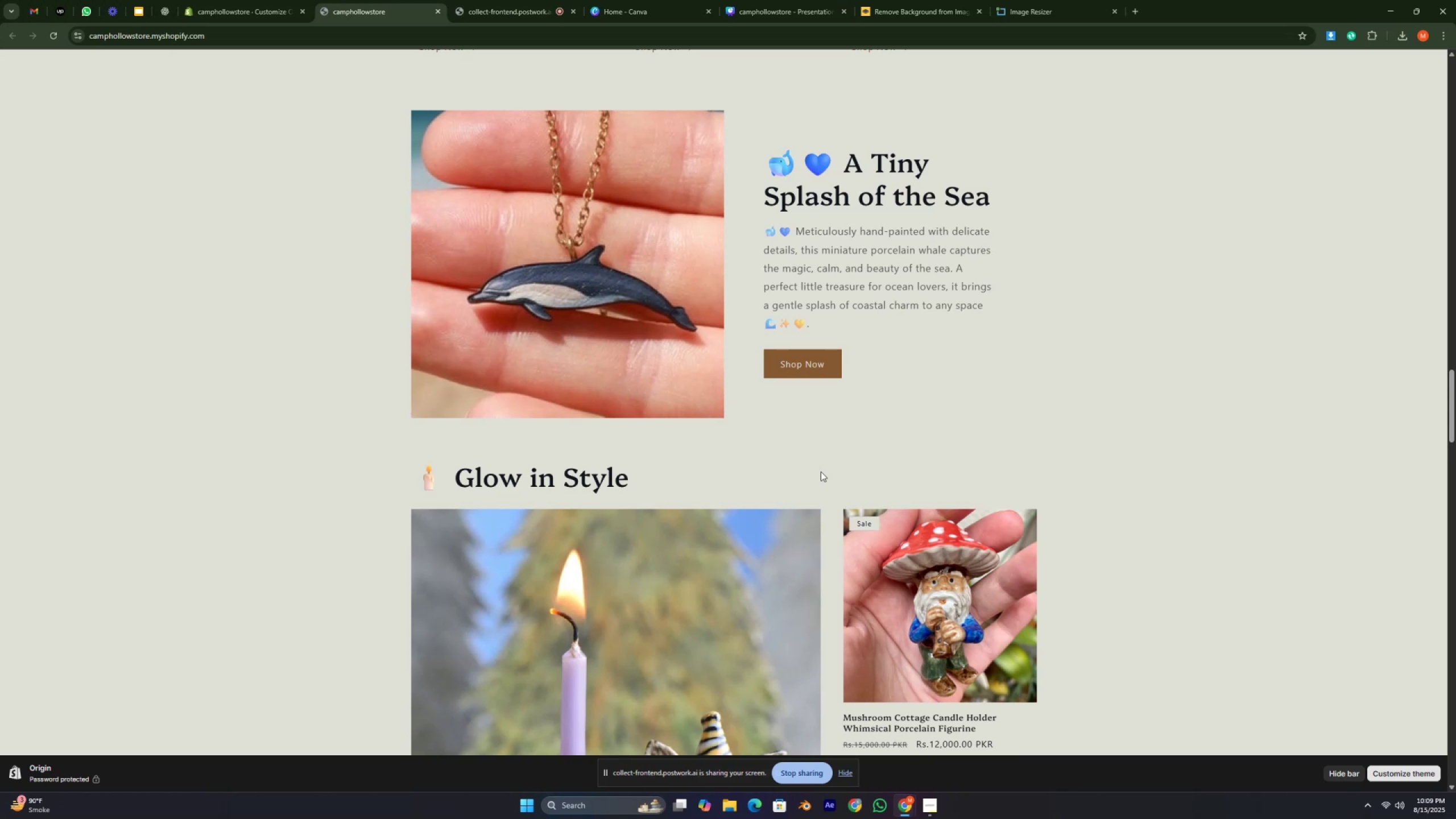 
key(Control+ControlRight)
 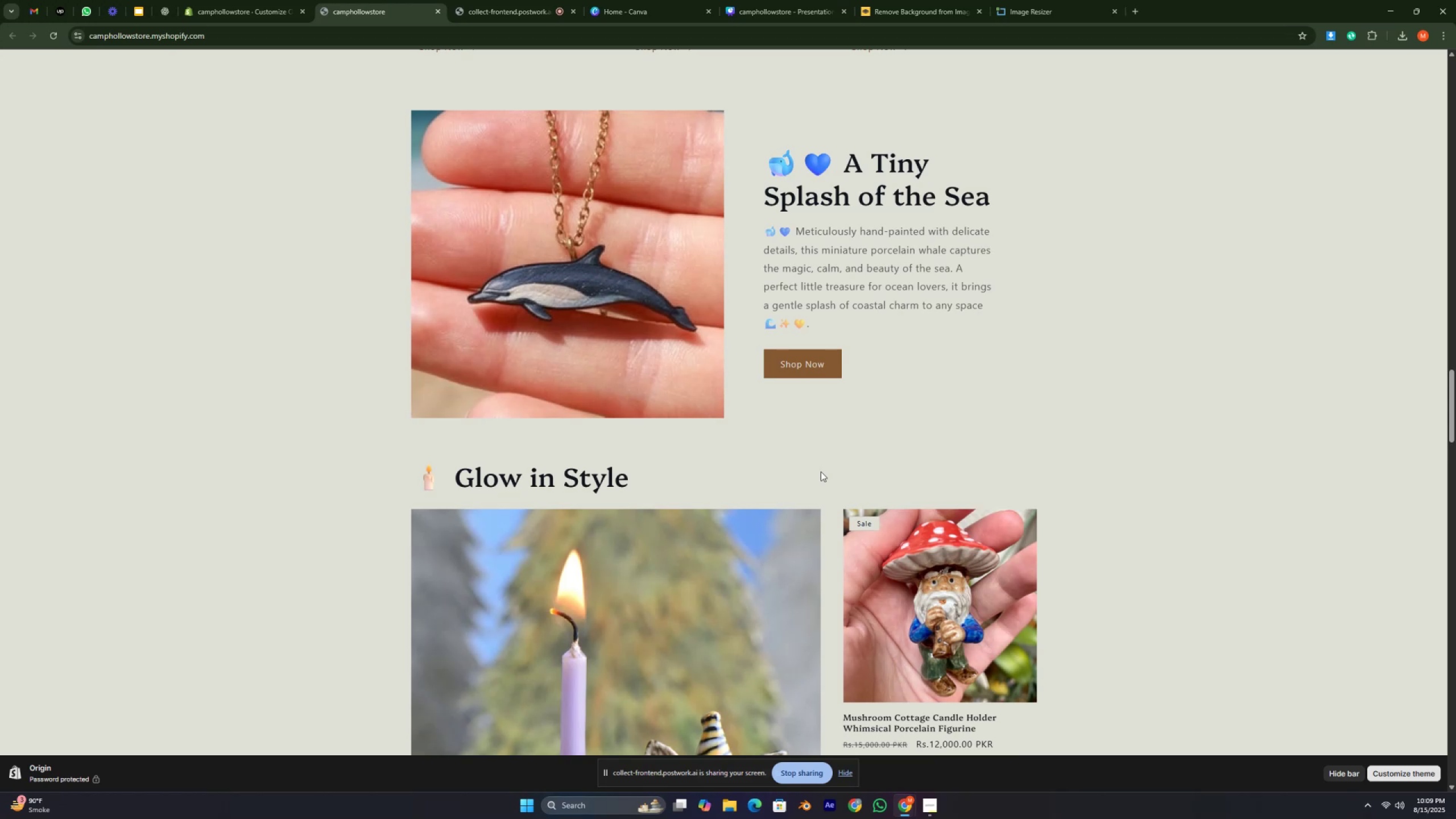 
key(Control+ControlRight)
 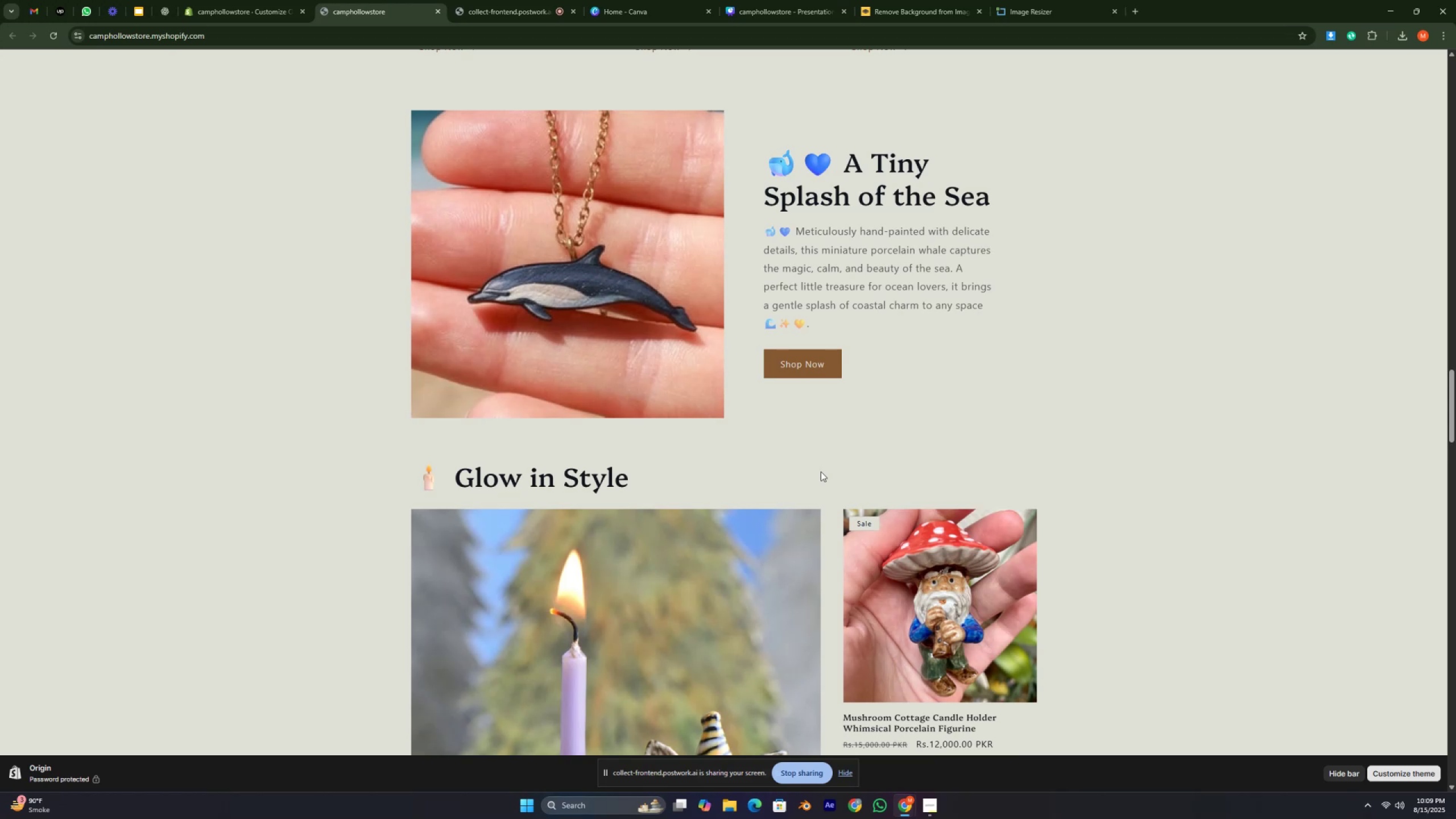 
key(Control+ControlRight)
 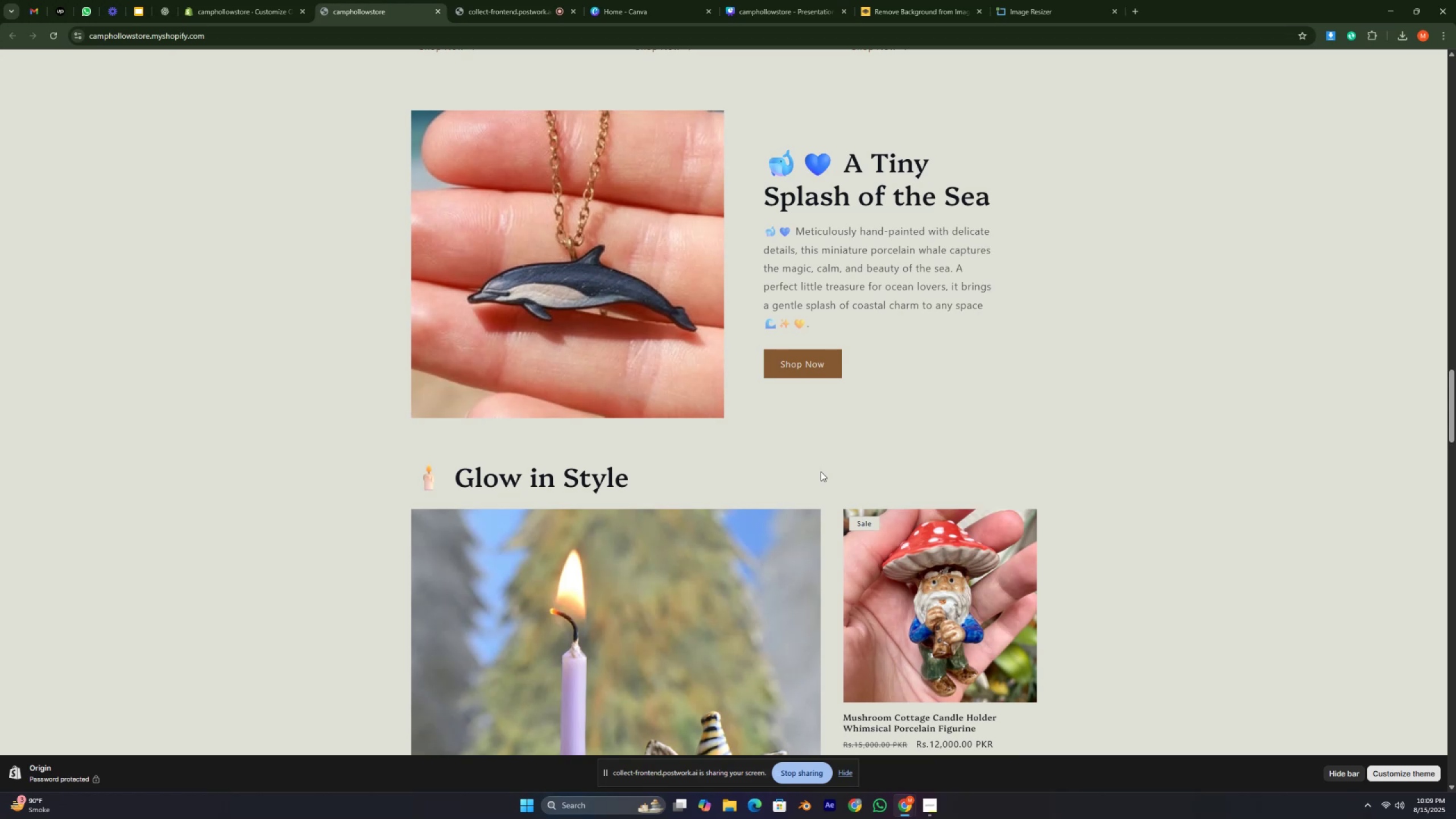 
key(Control+ControlRight)
 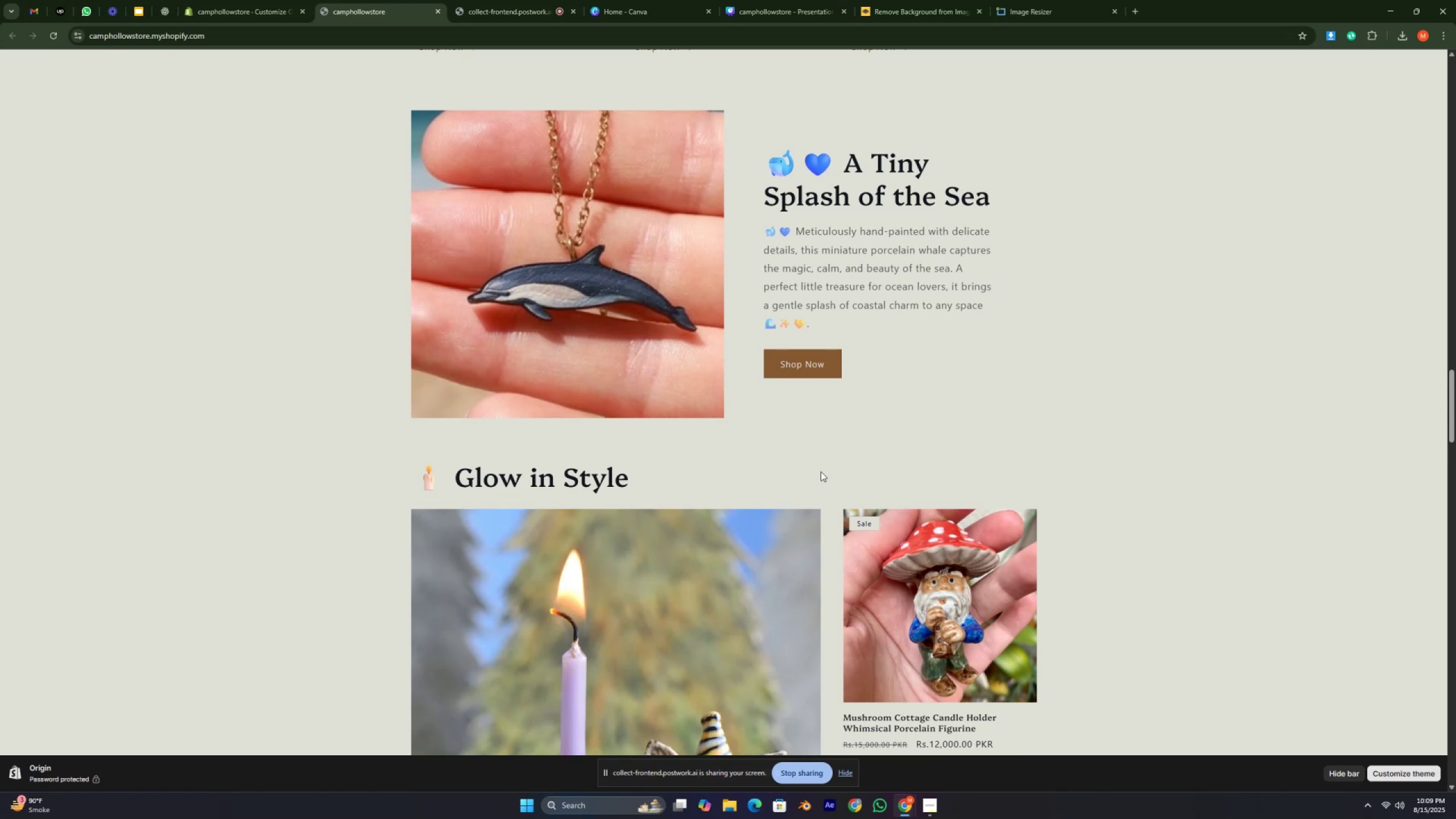 
key(Control+ControlRight)
 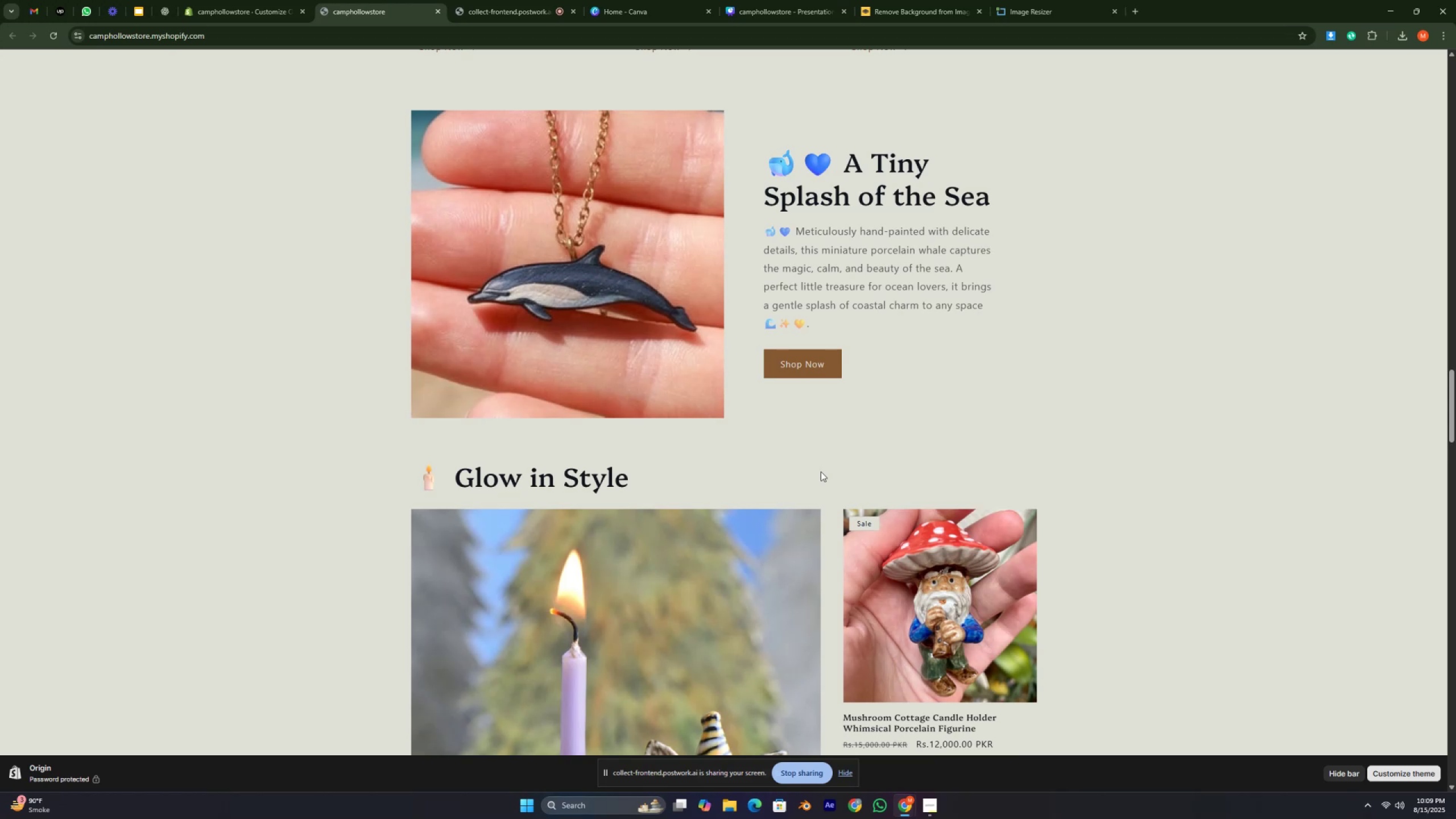 
key(Control+ControlRight)
 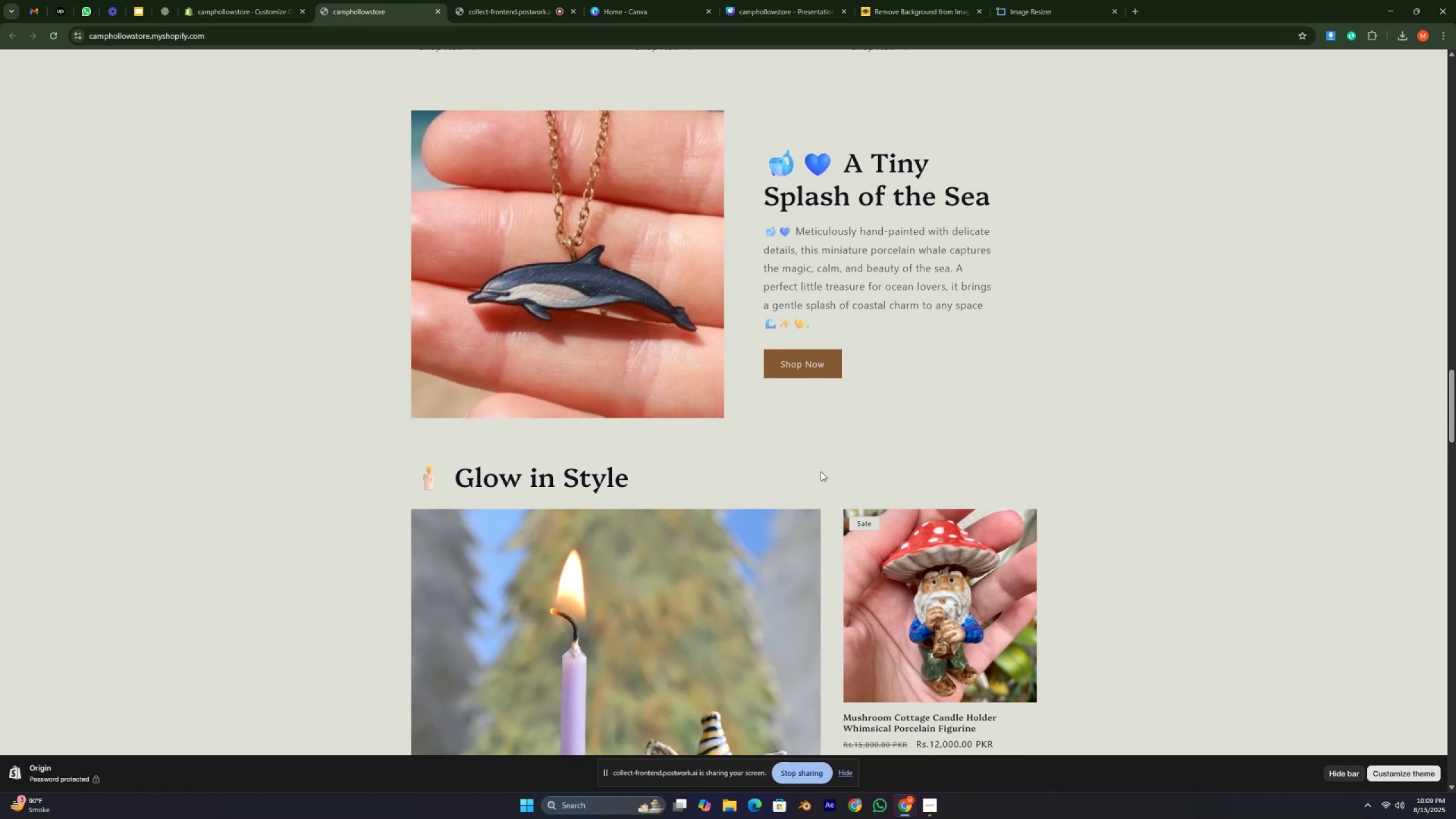 
hold_key(key=ControlRight, duration=0.46)
 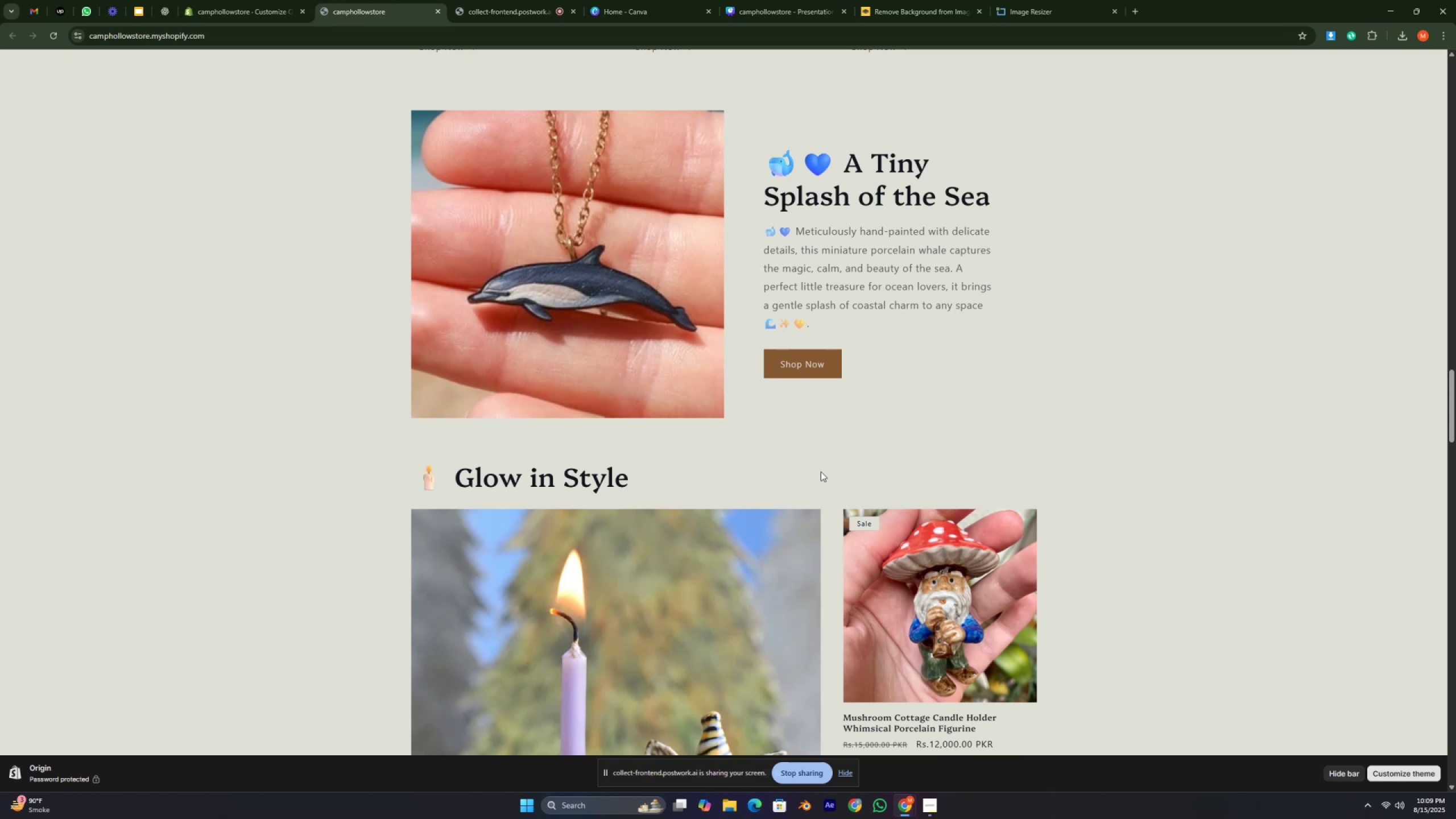 
key(Control+ControlRight)
 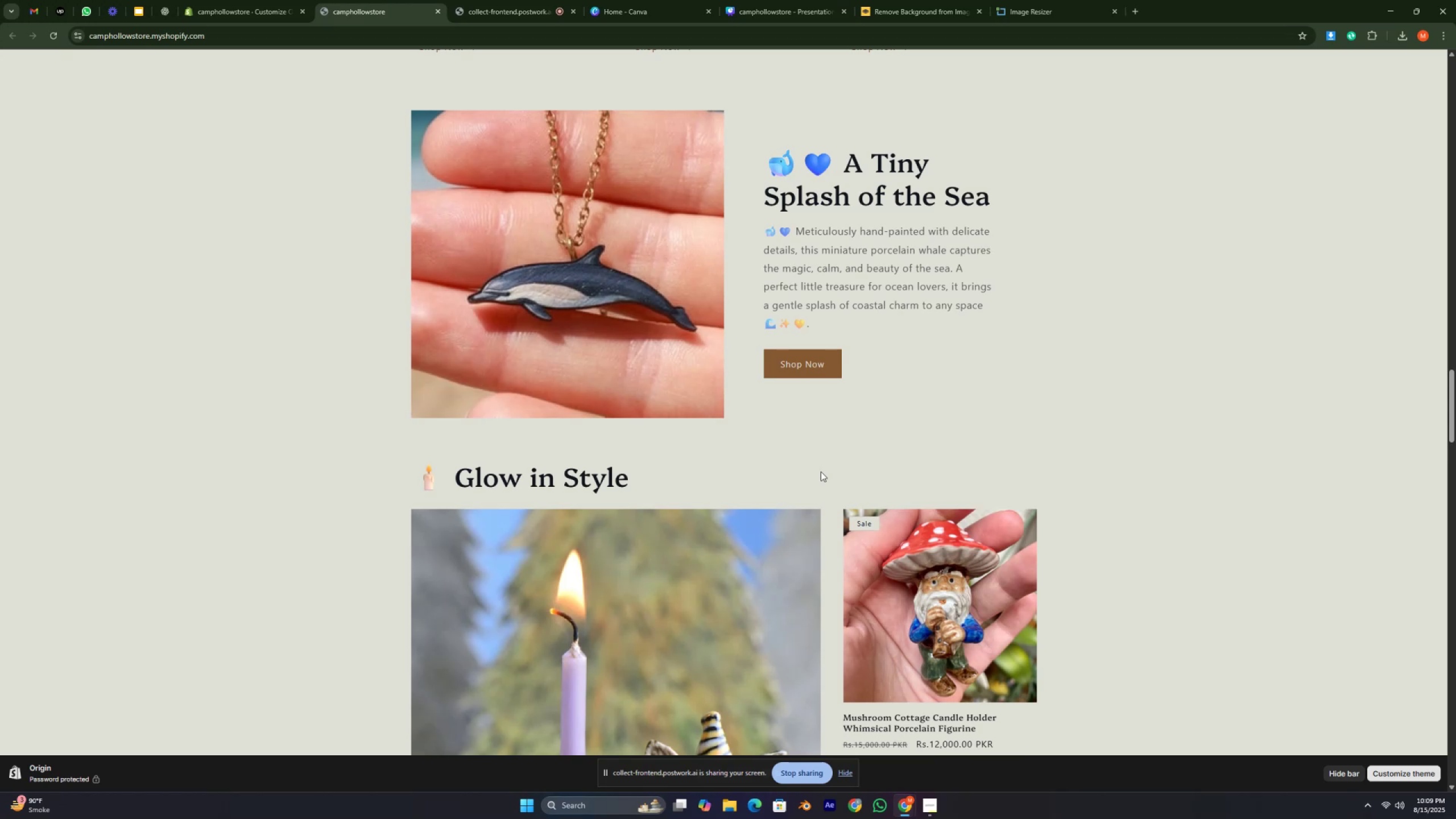 
key(Control+ControlRight)
 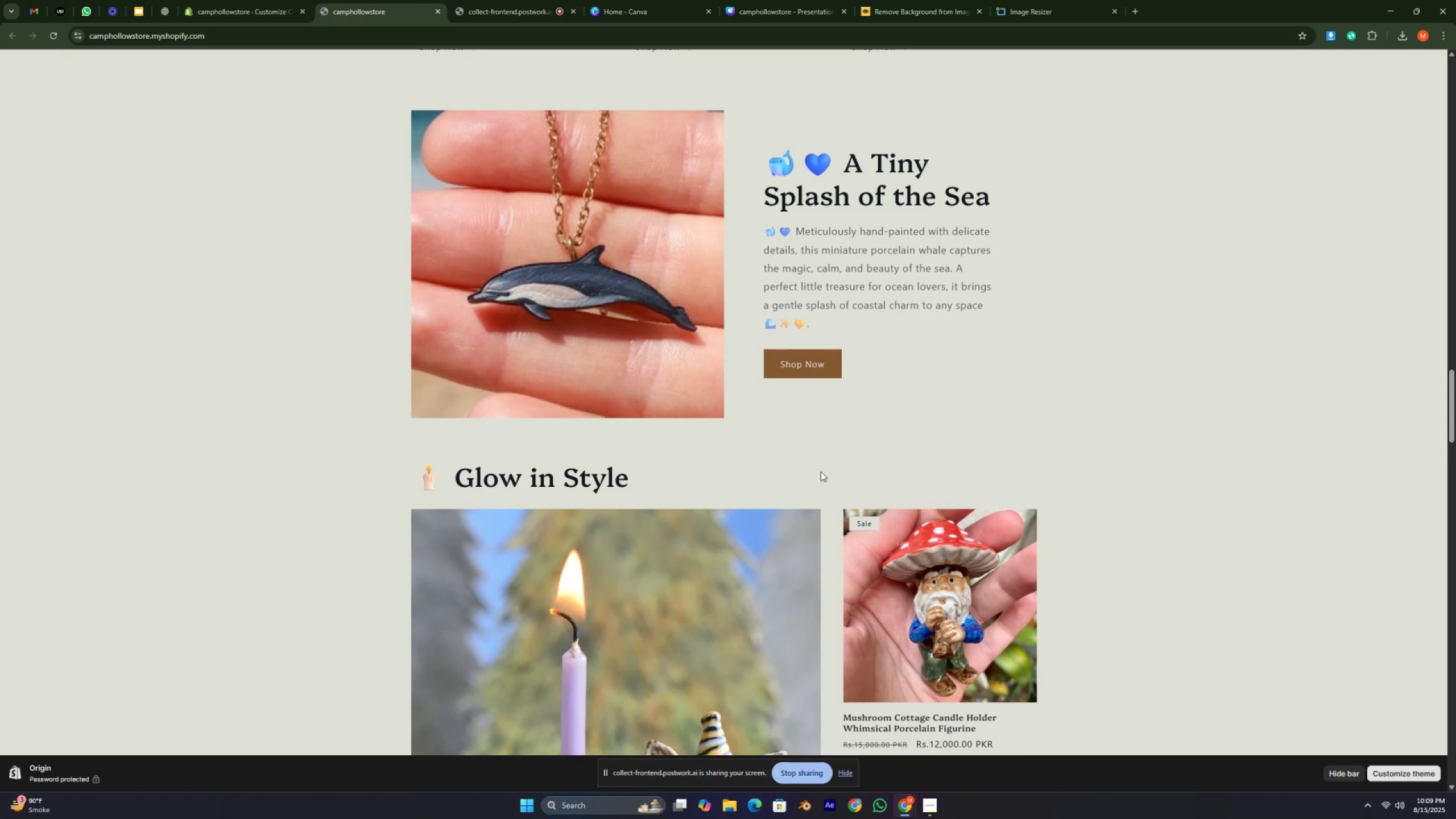 
key(Control+ControlRight)
 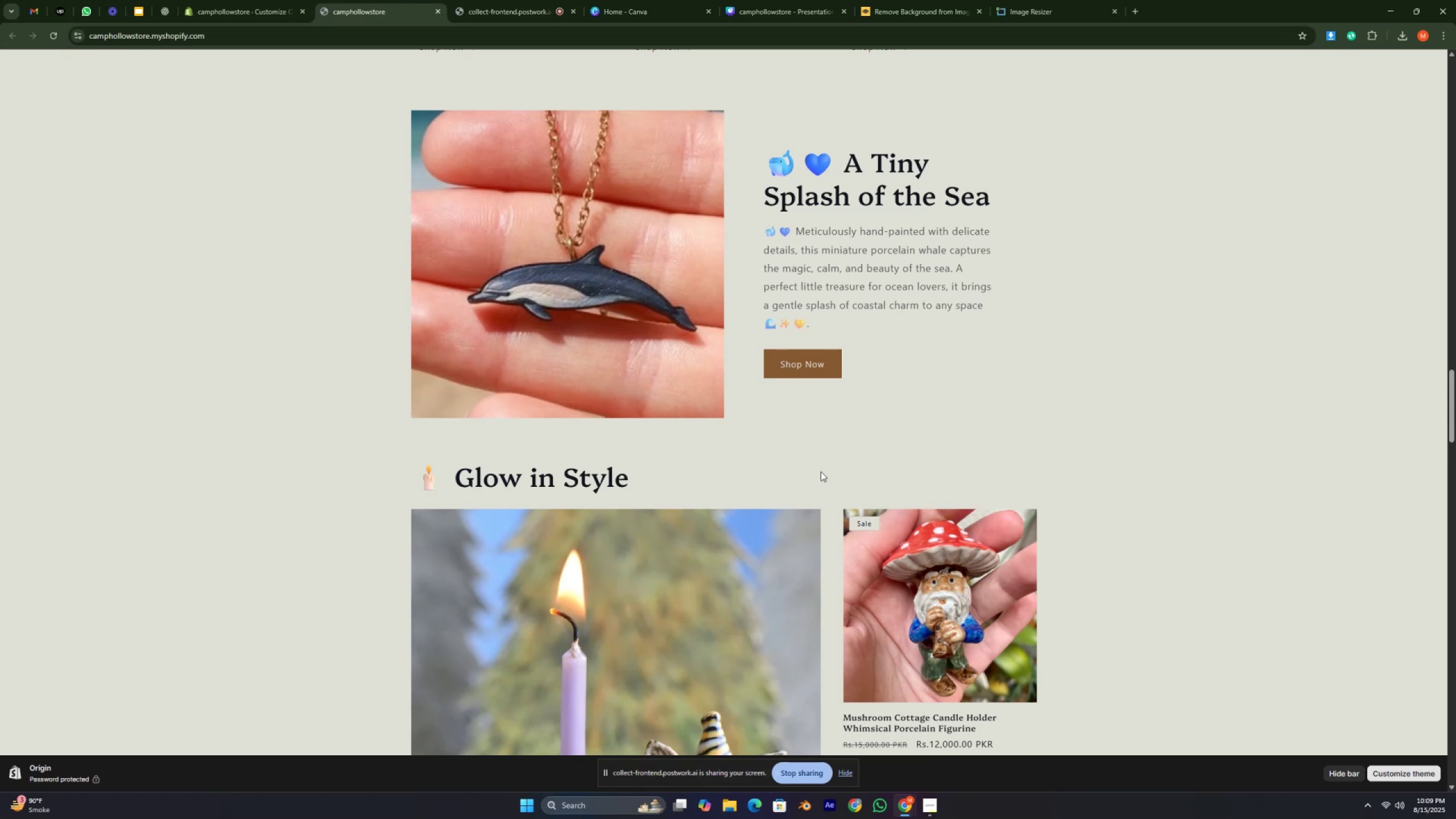 
key(Control+ControlRight)
 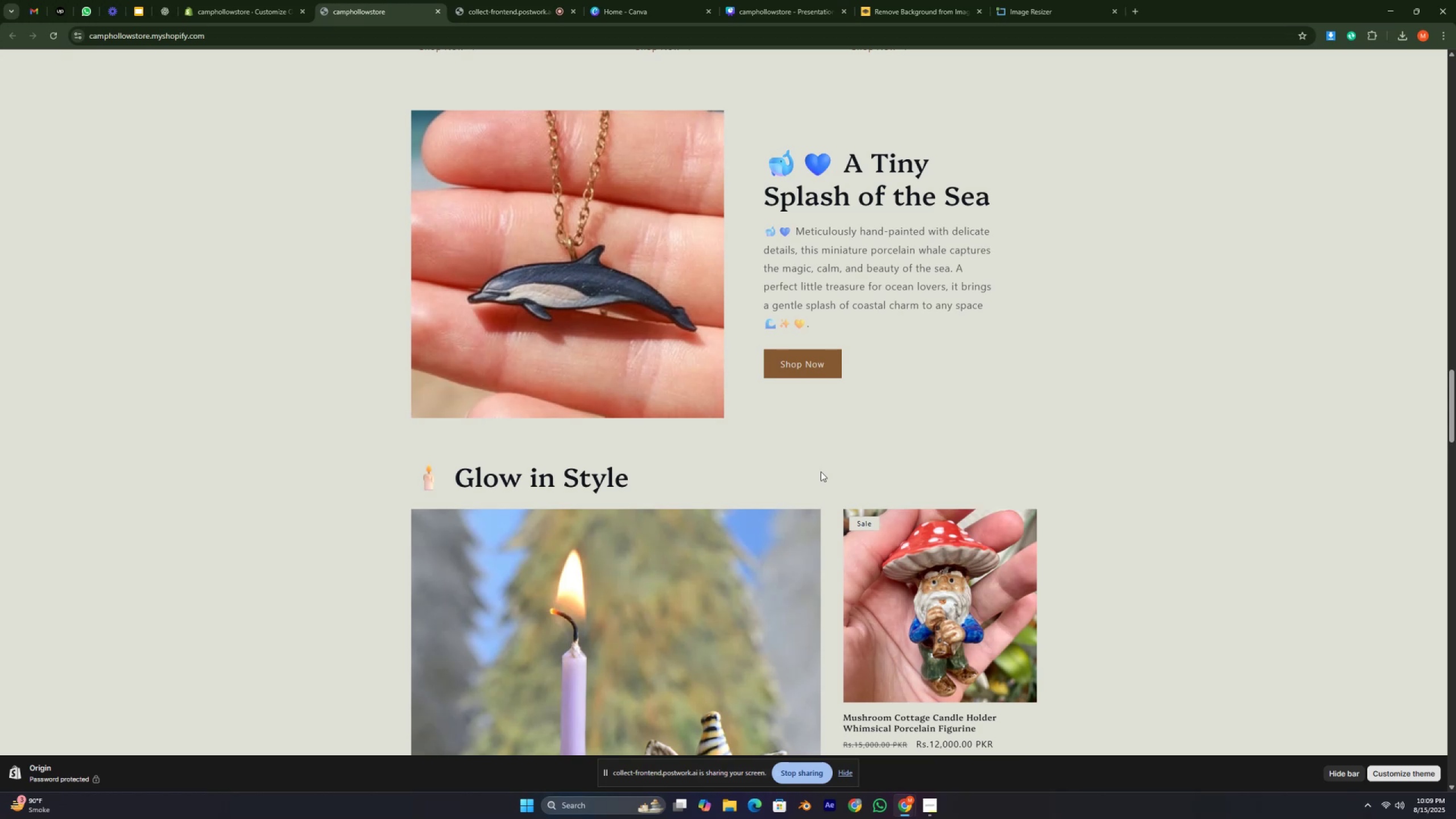 
key(Control+ControlRight)
 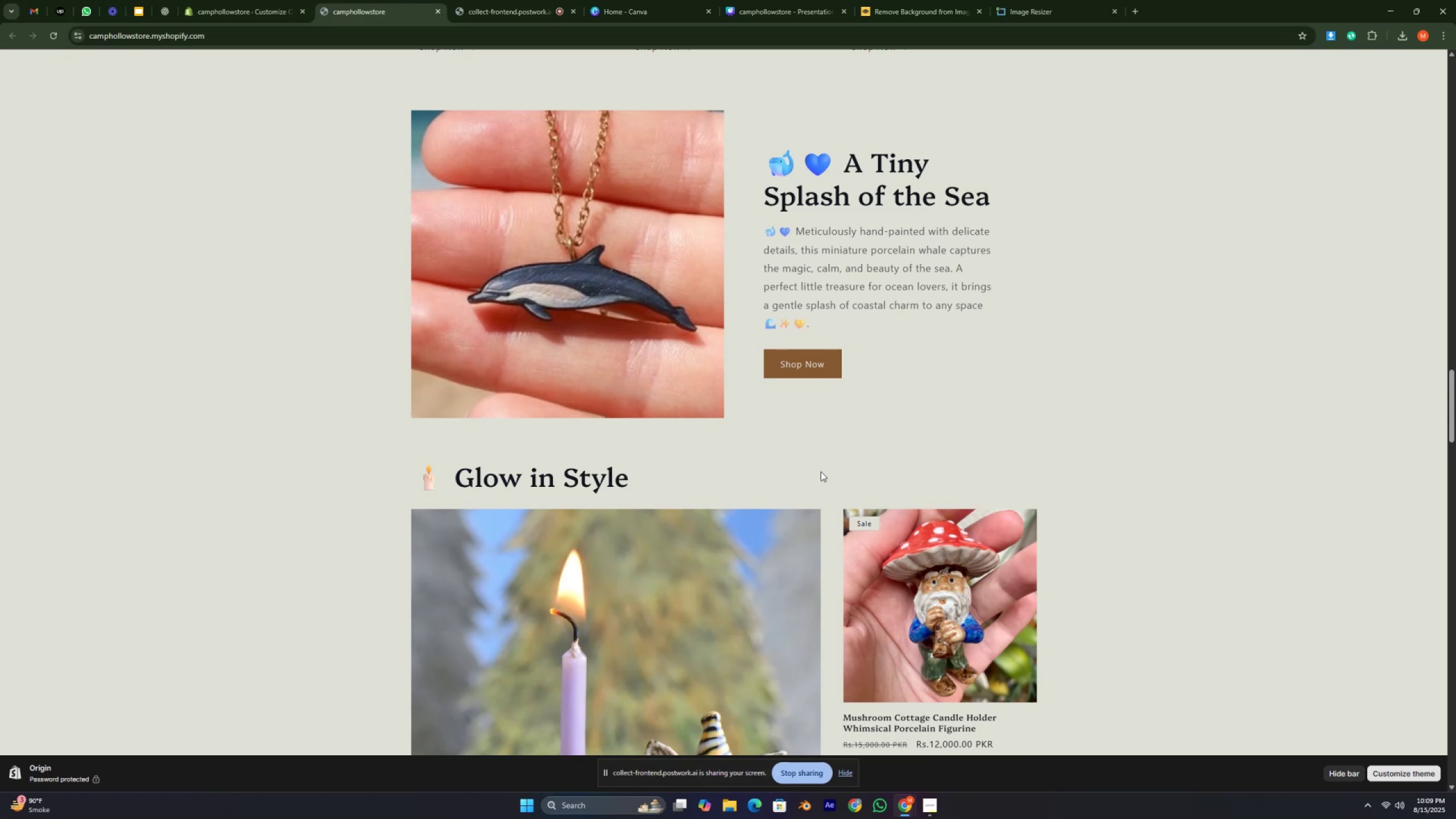 
key(Control+ControlRight)
 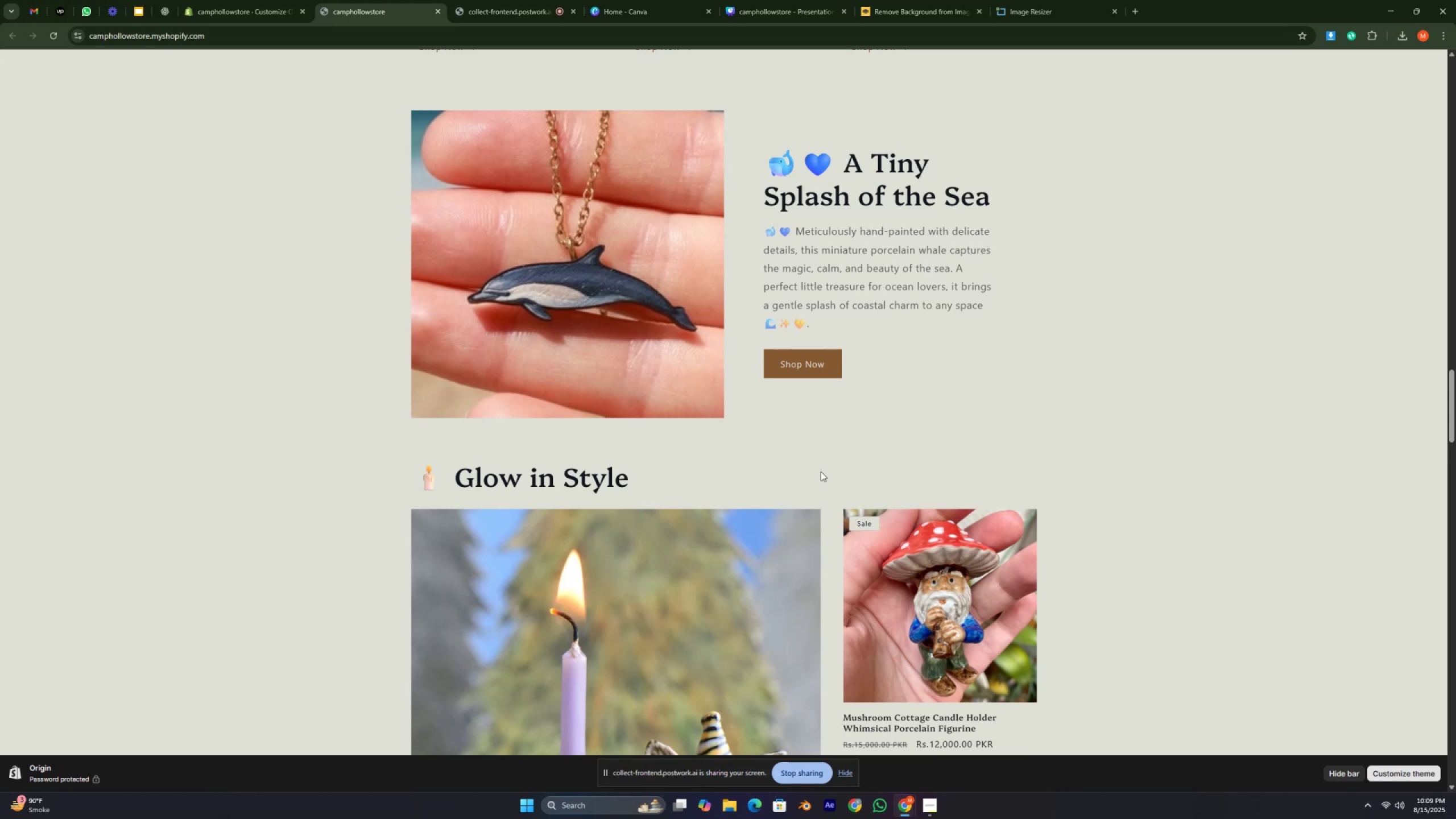 
key(Control+ControlRight)
 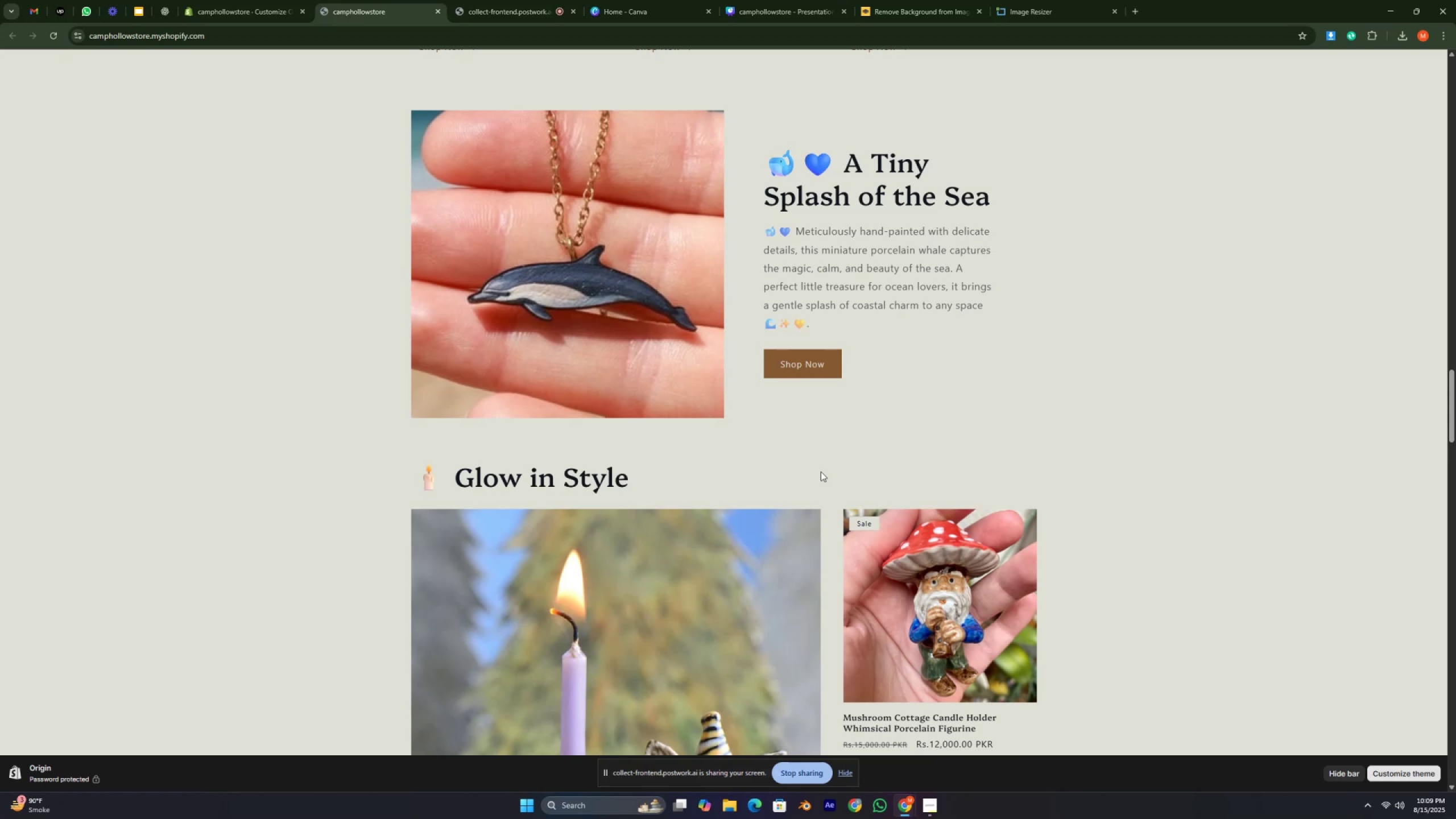 
key(Control+ControlRight)
 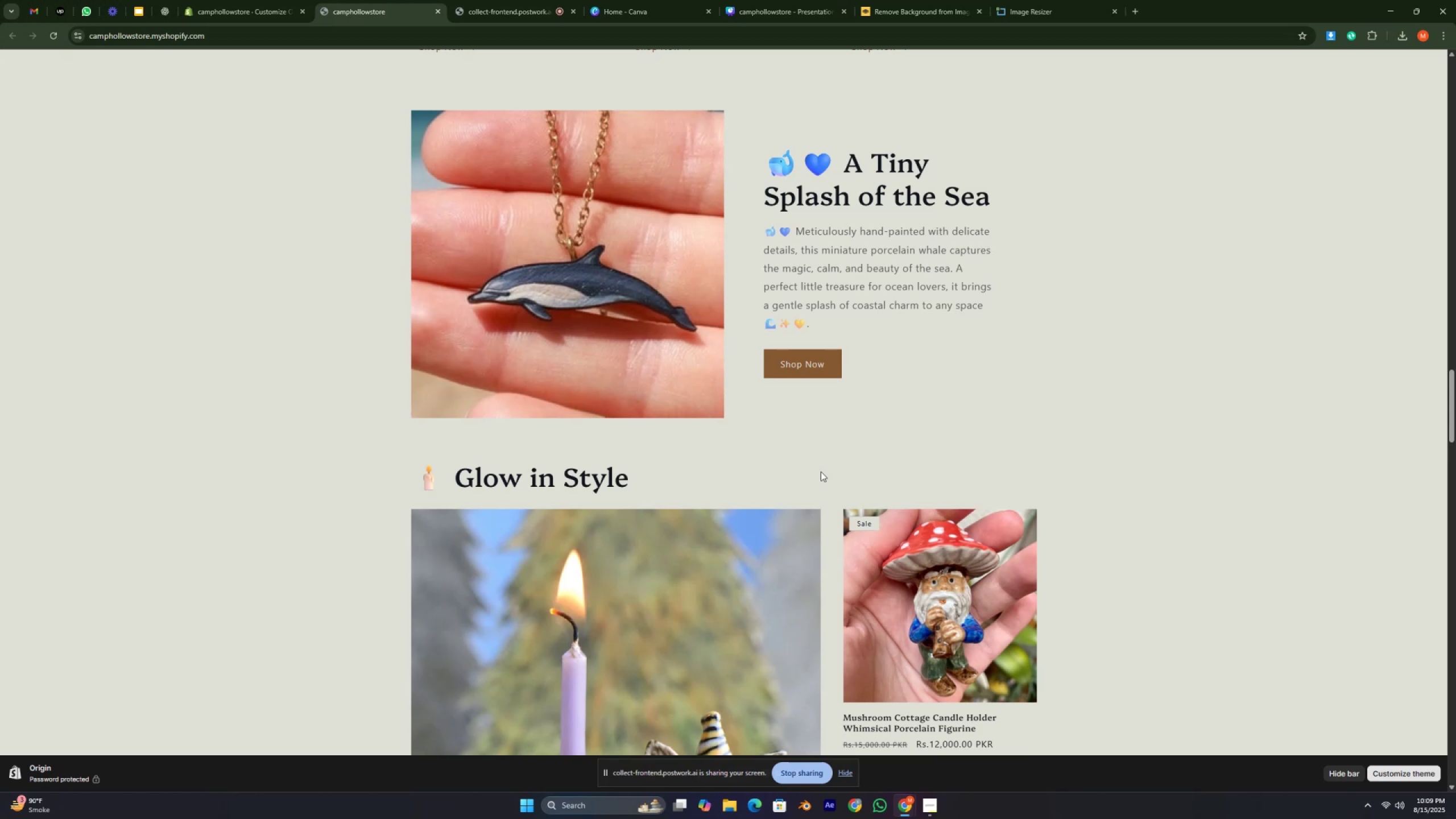 
key(Control+ControlRight)
 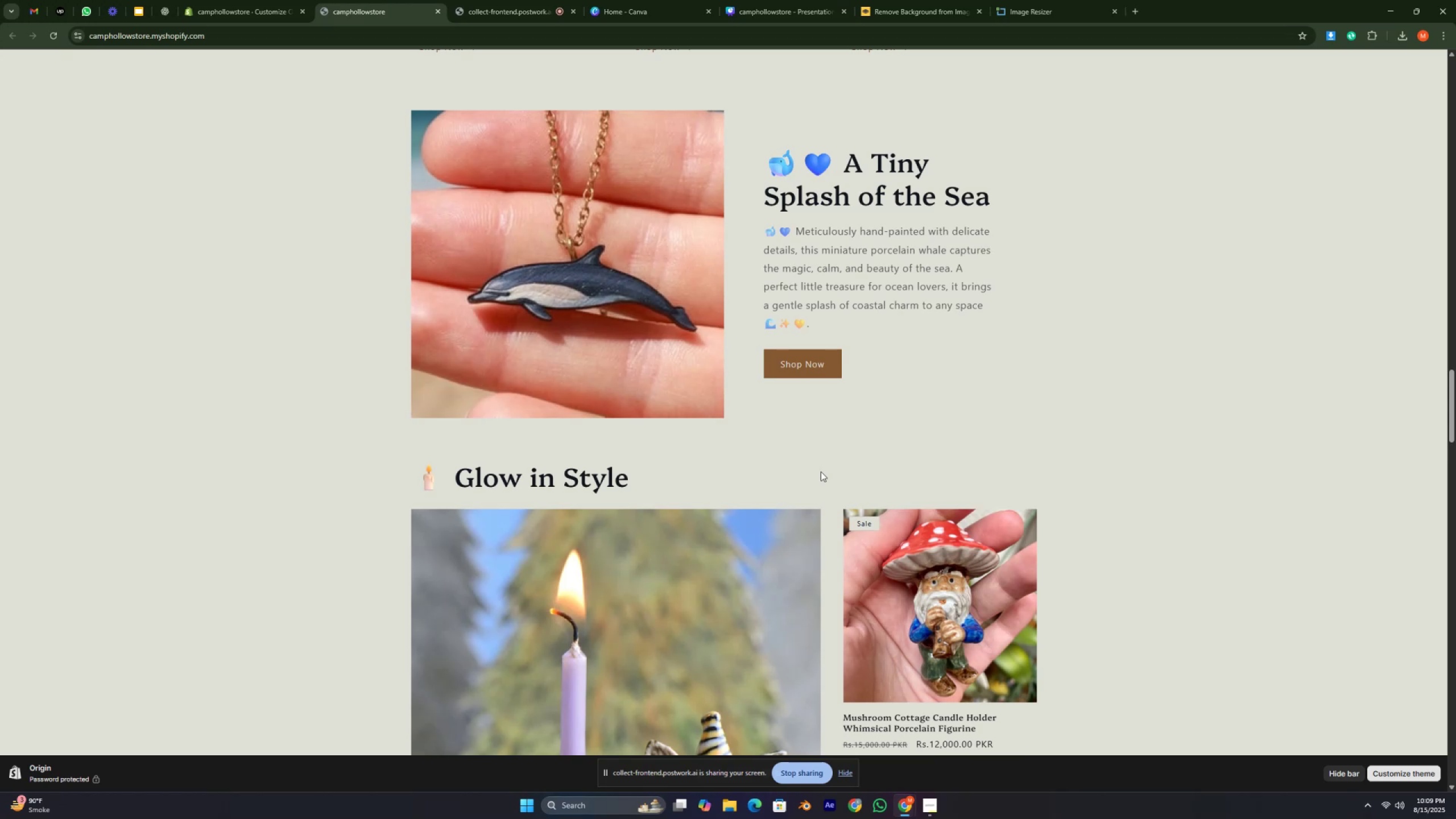 
key(Control+ControlRight)
 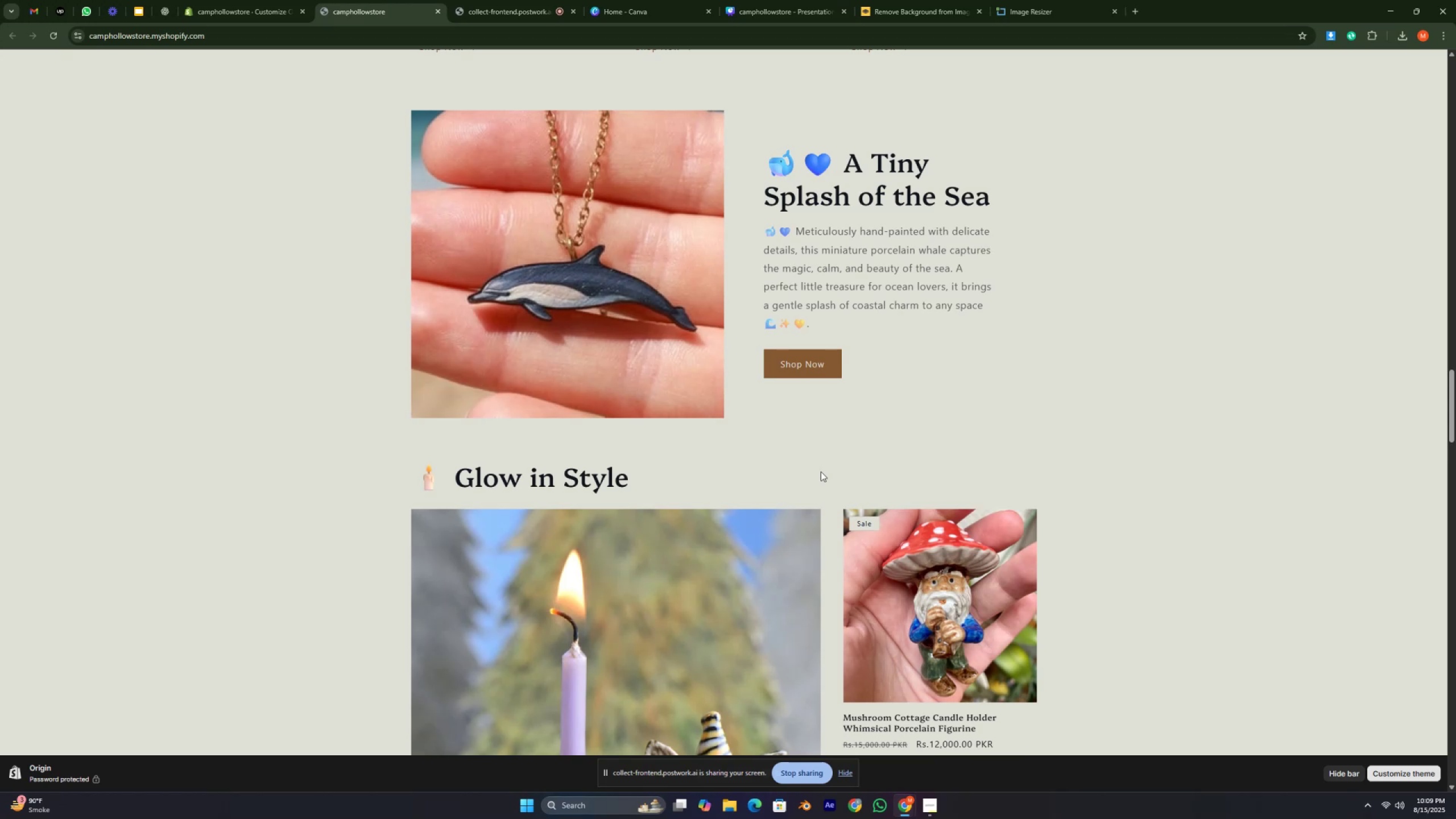 
key(Control+ControlRight)
 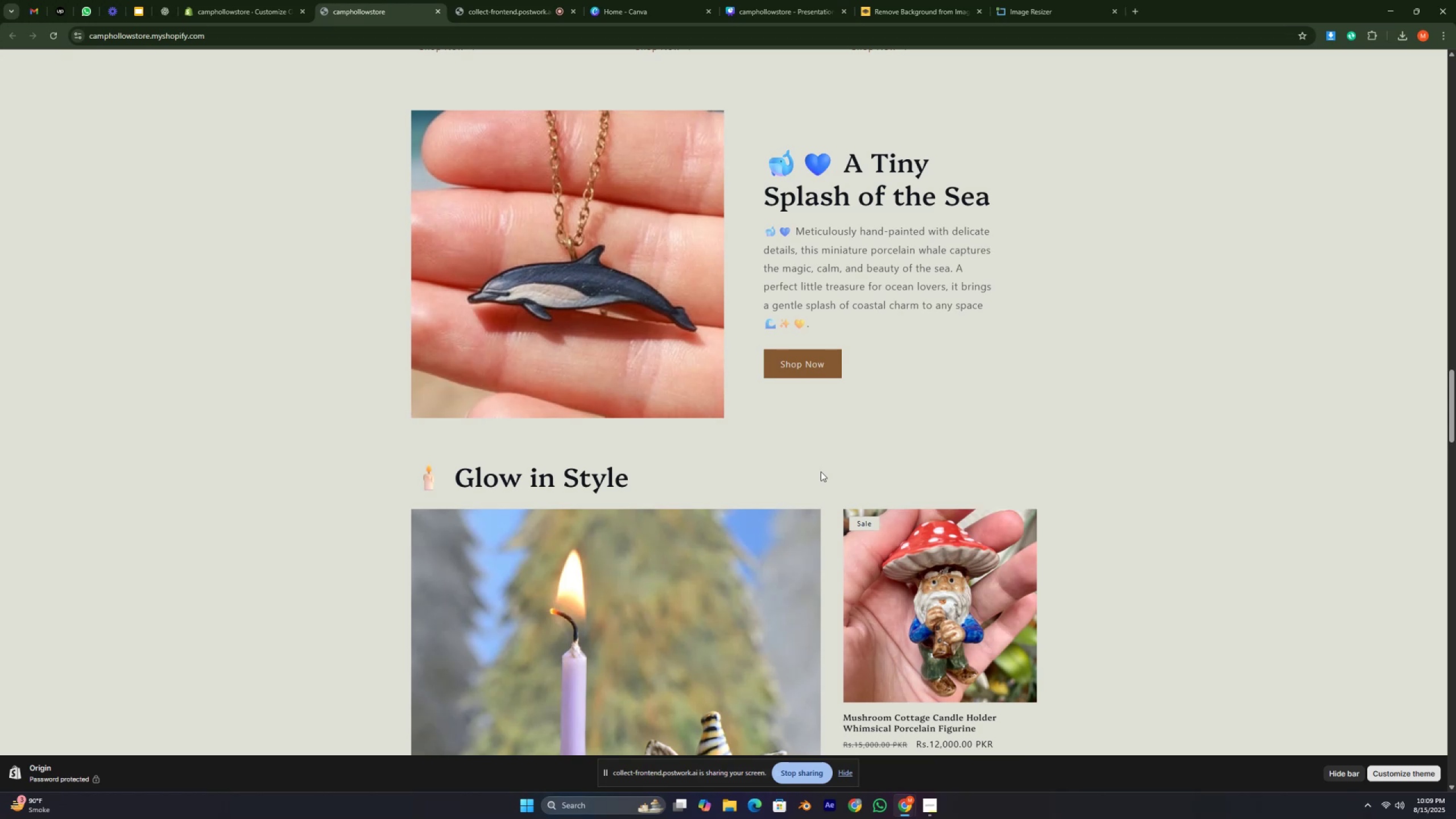 
key(Control+ControlRight)
 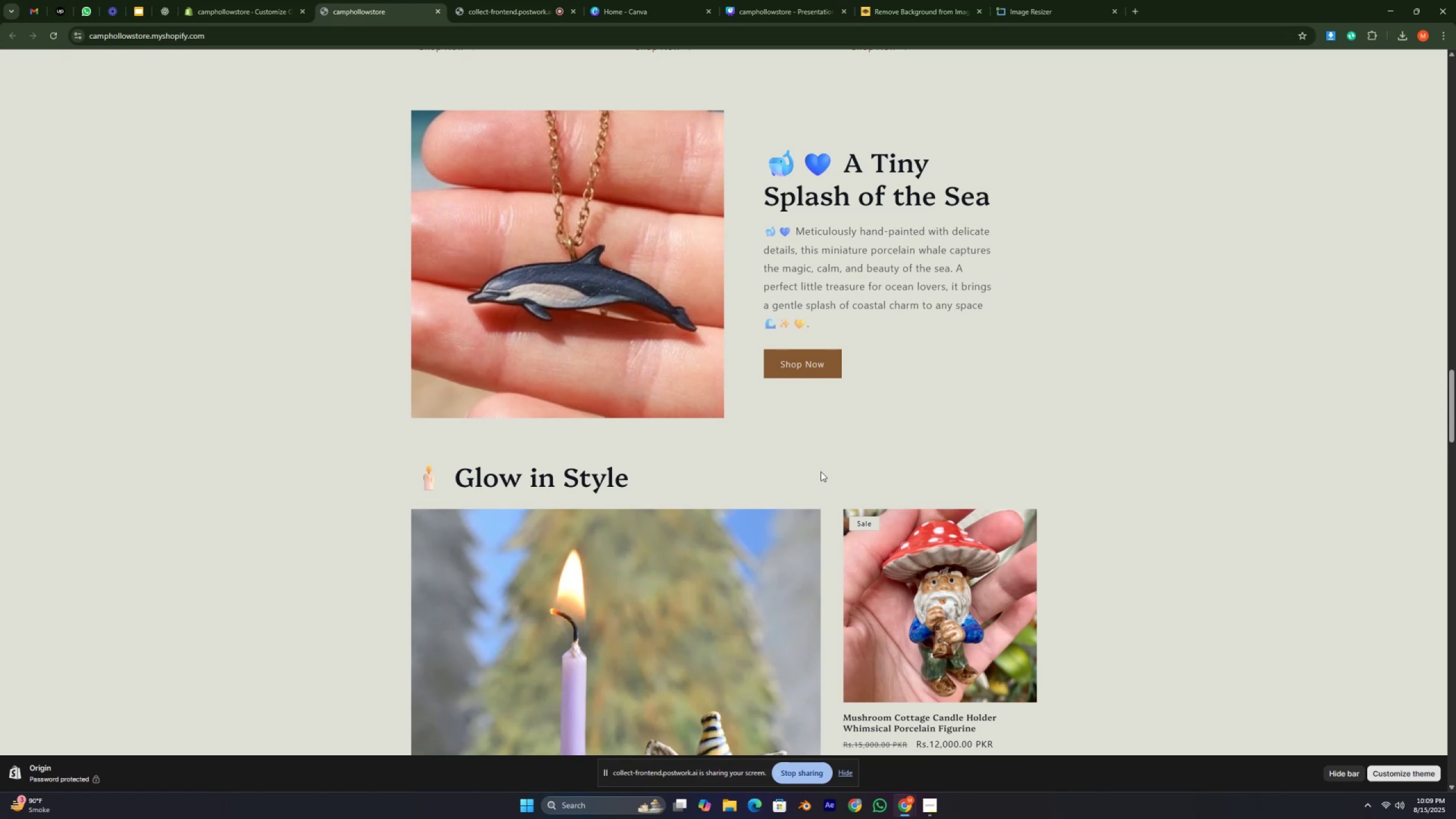 
key(Control+ControlRight)
 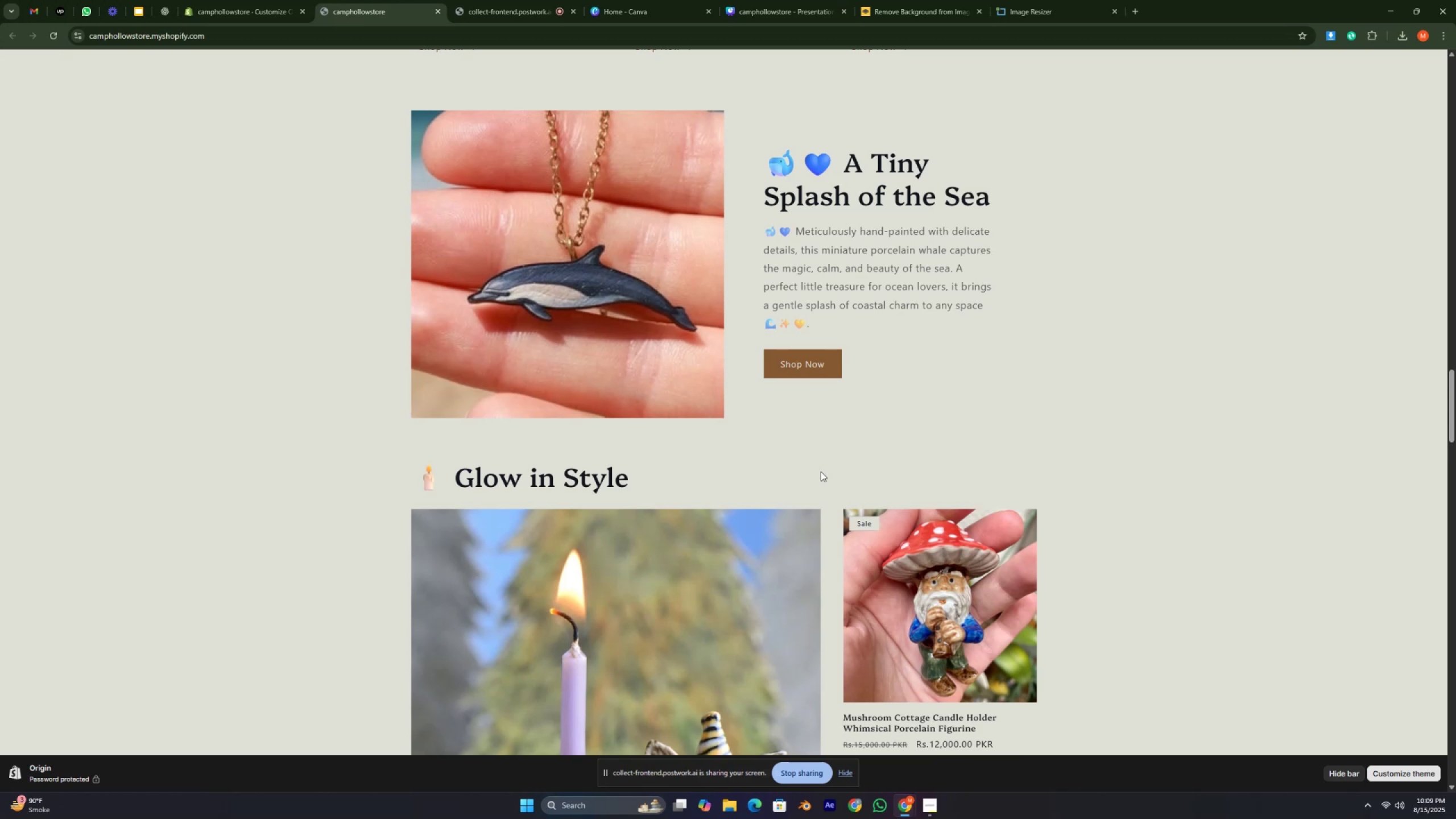 
key(Control+ControlRight)
 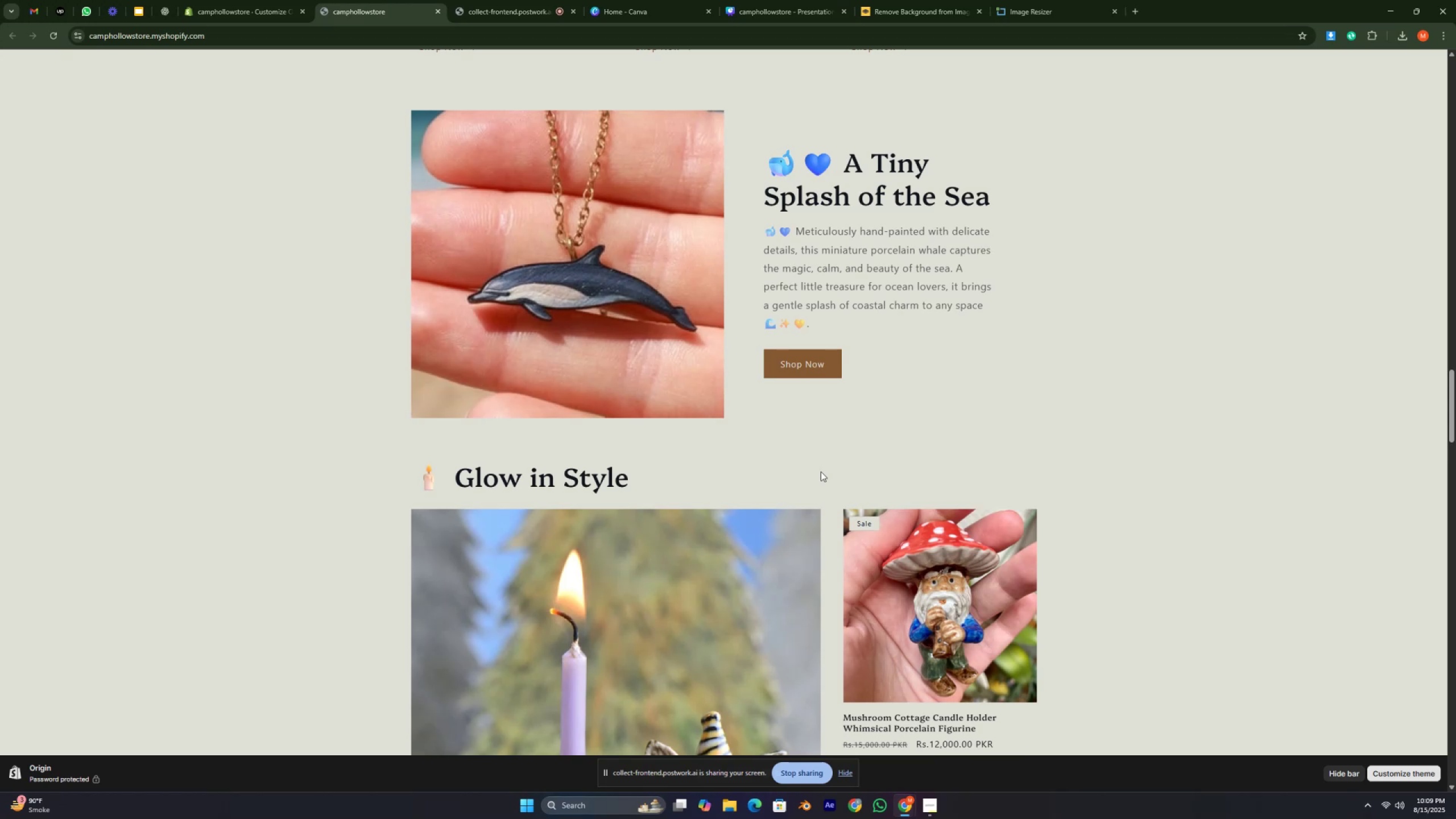 
key(Control+ControlRight)
 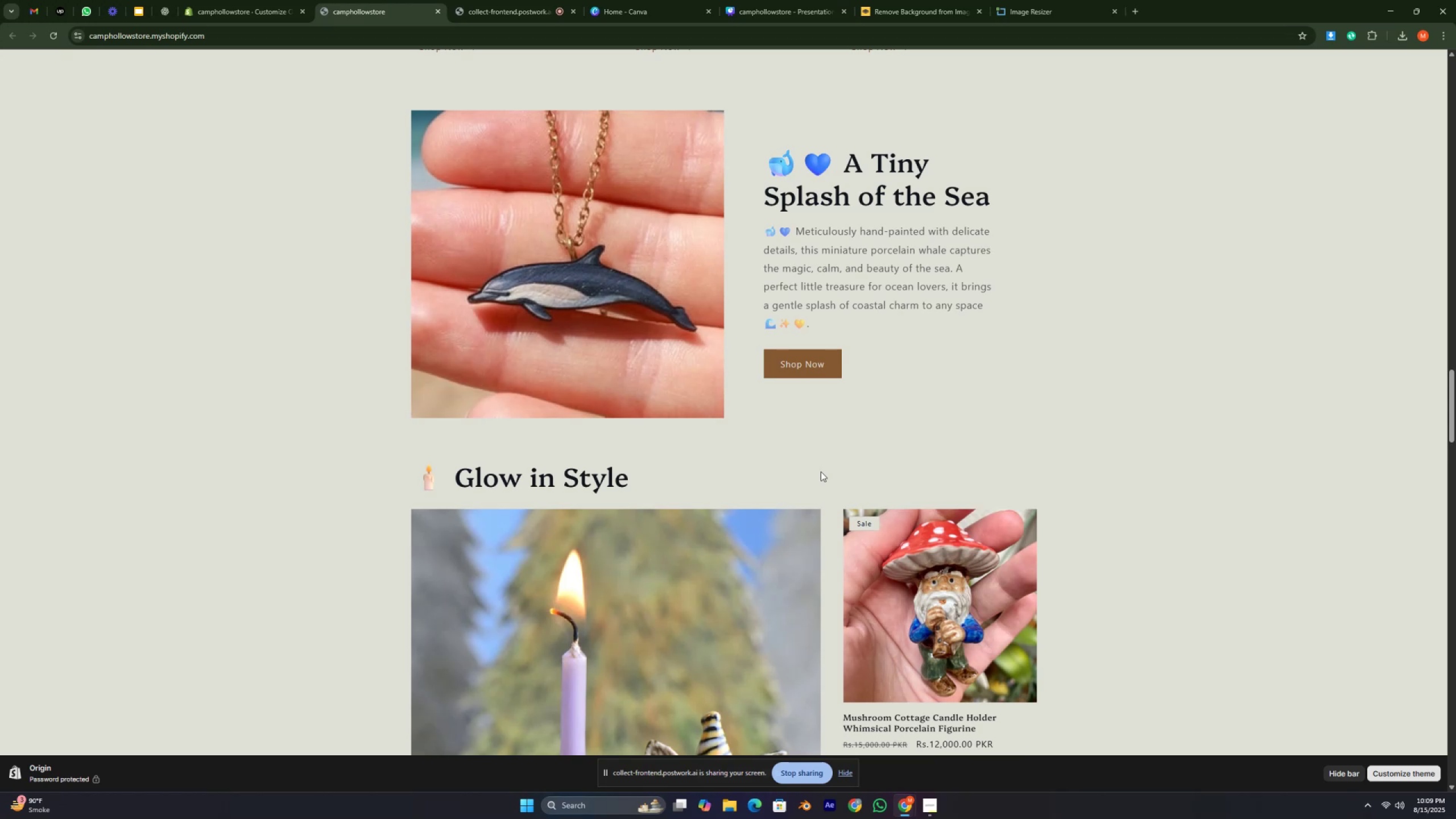 
key(Control+ControlRight)
 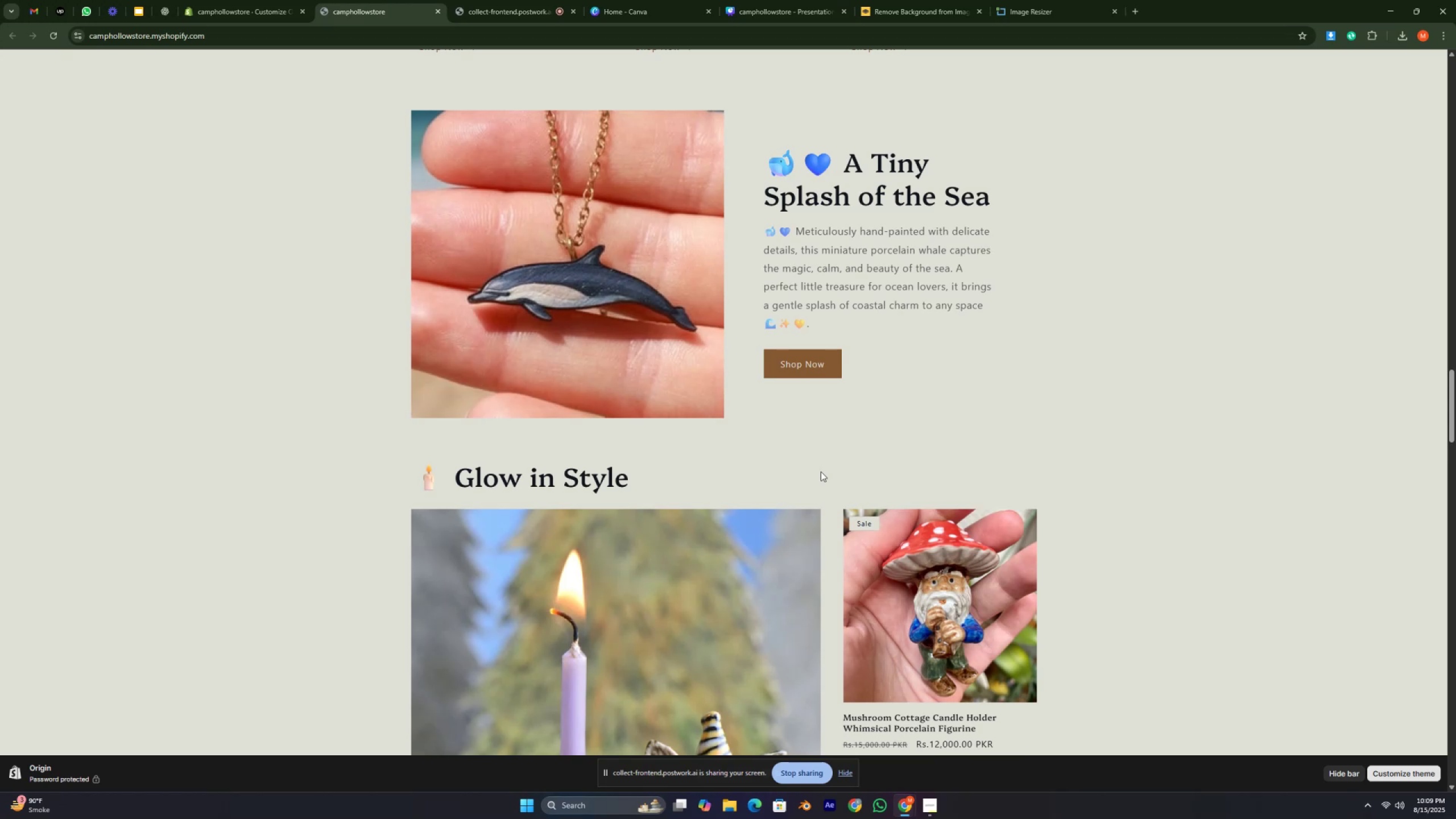 
key(Control+ControlRight)
 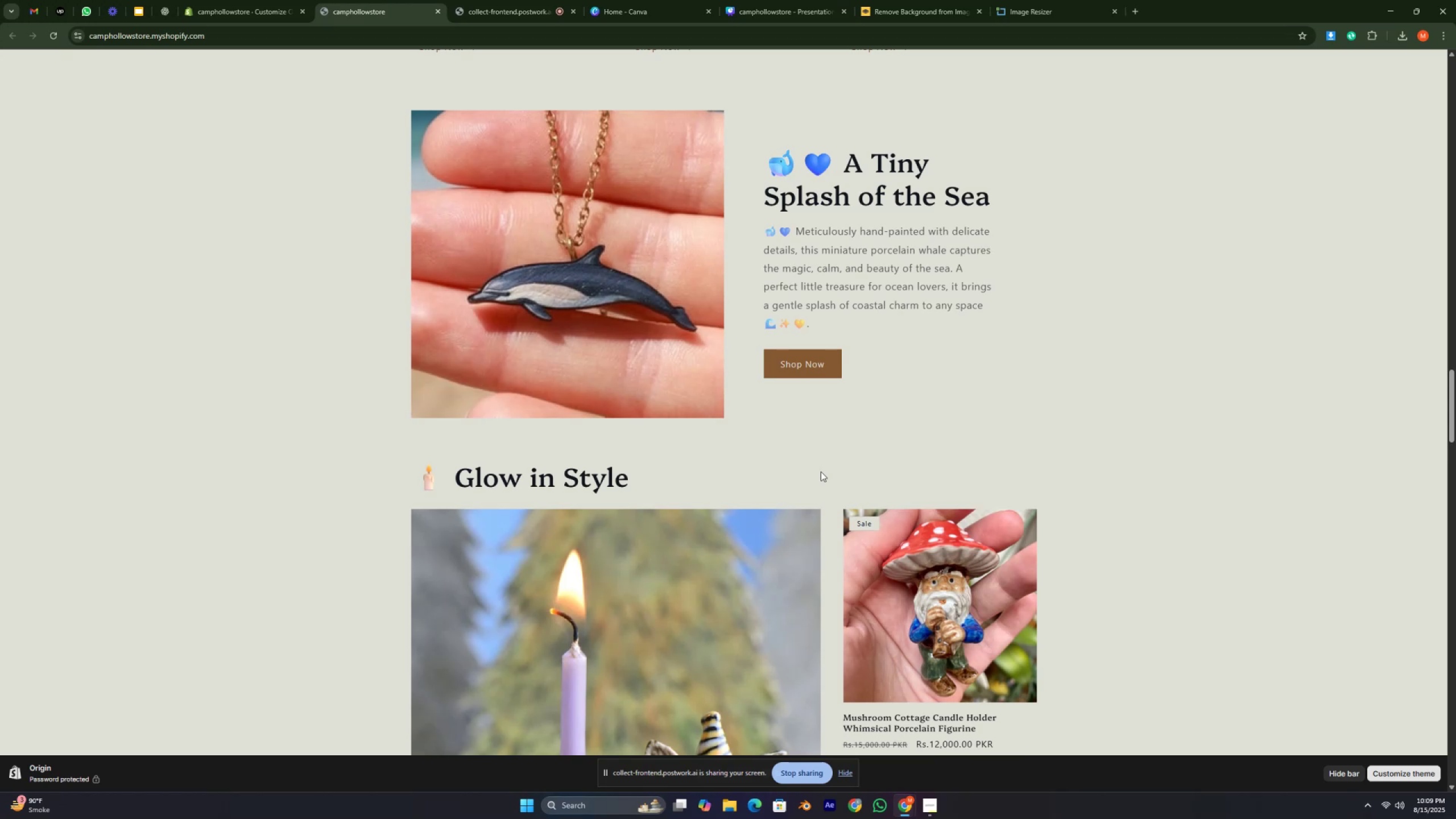 
key(Control+ControlRight)
 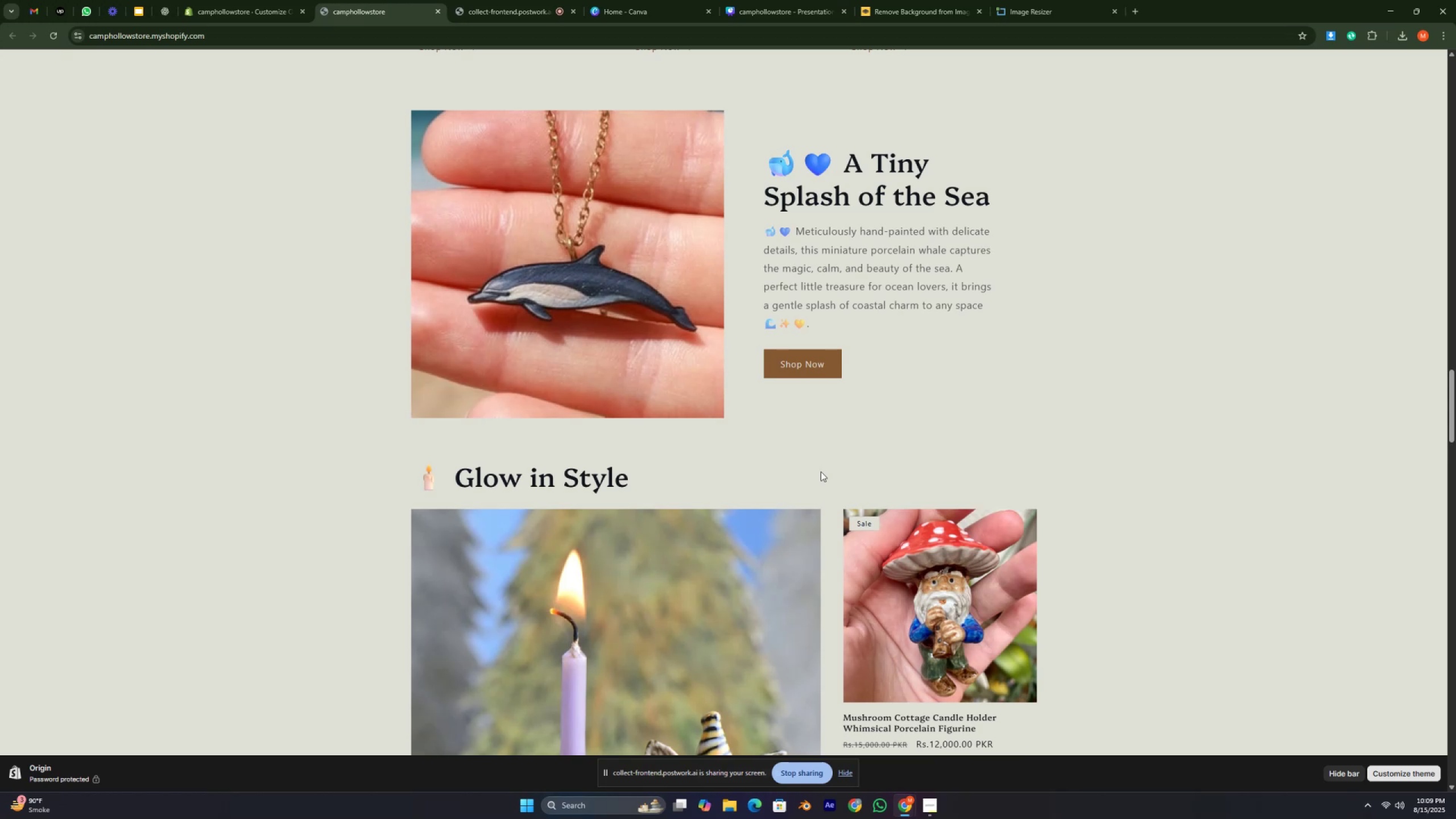 
key(Control+ControlRight)
 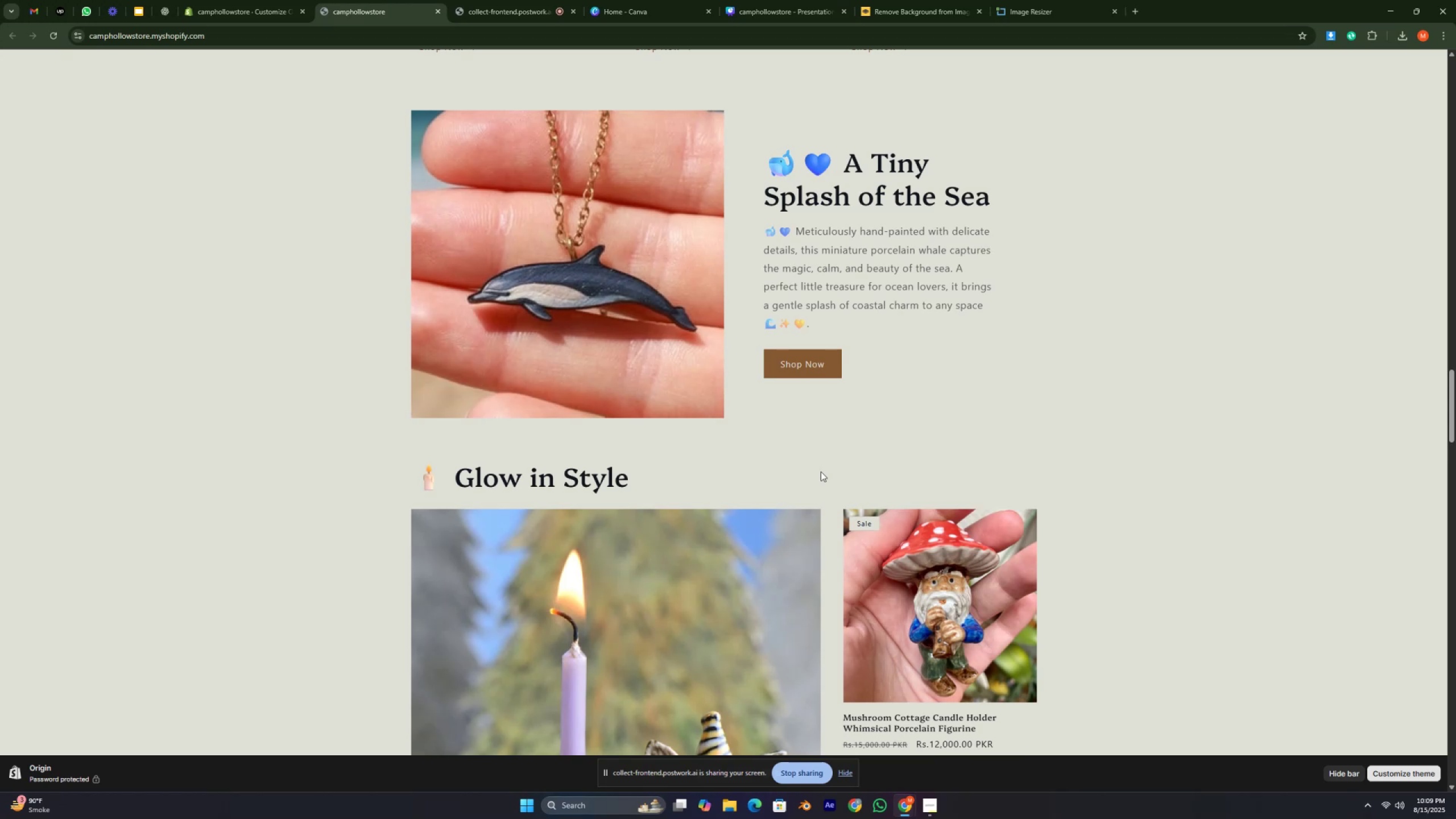 
key(Control+ControlRight)
 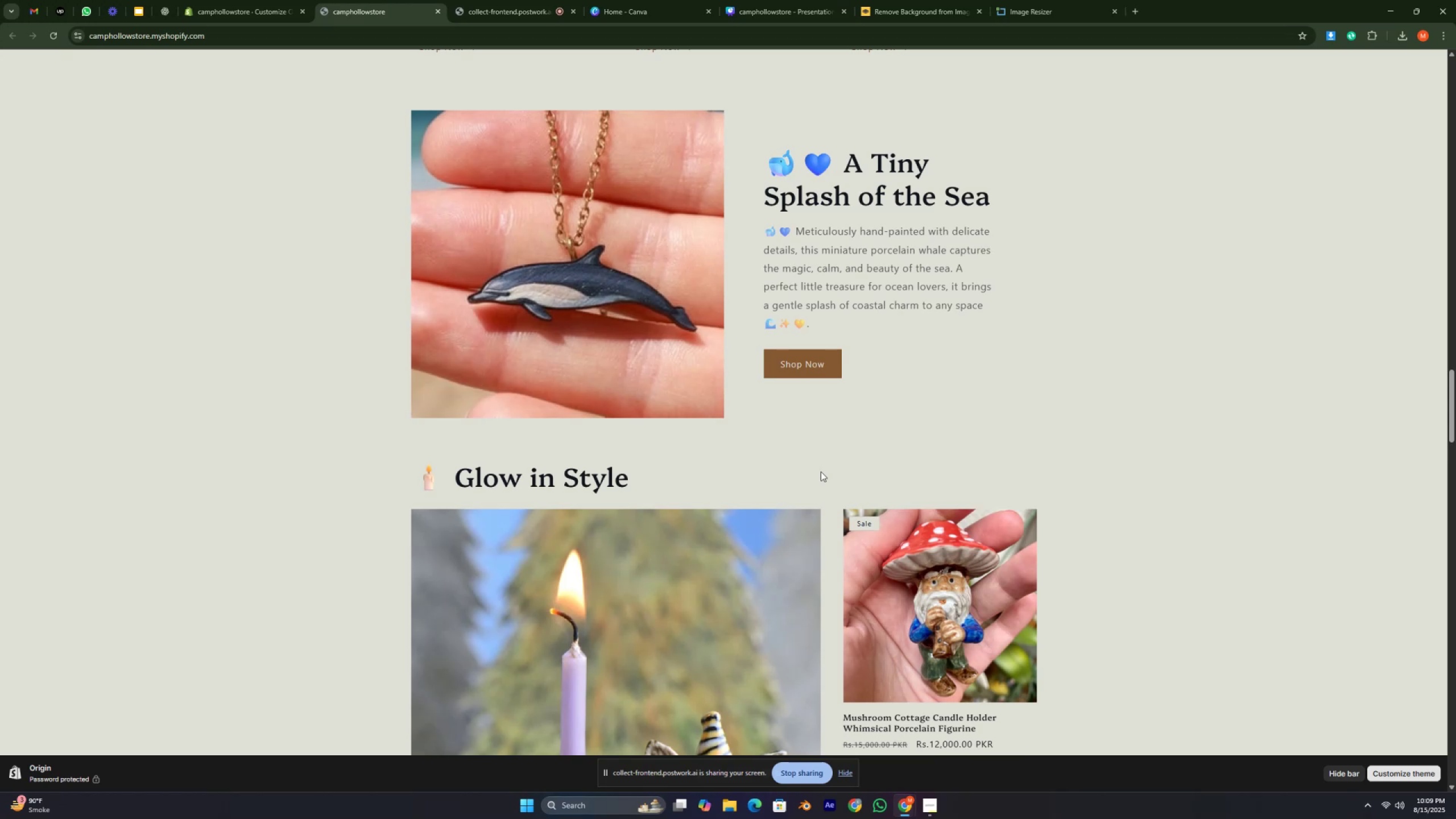 
key(Control+ControlRight)
 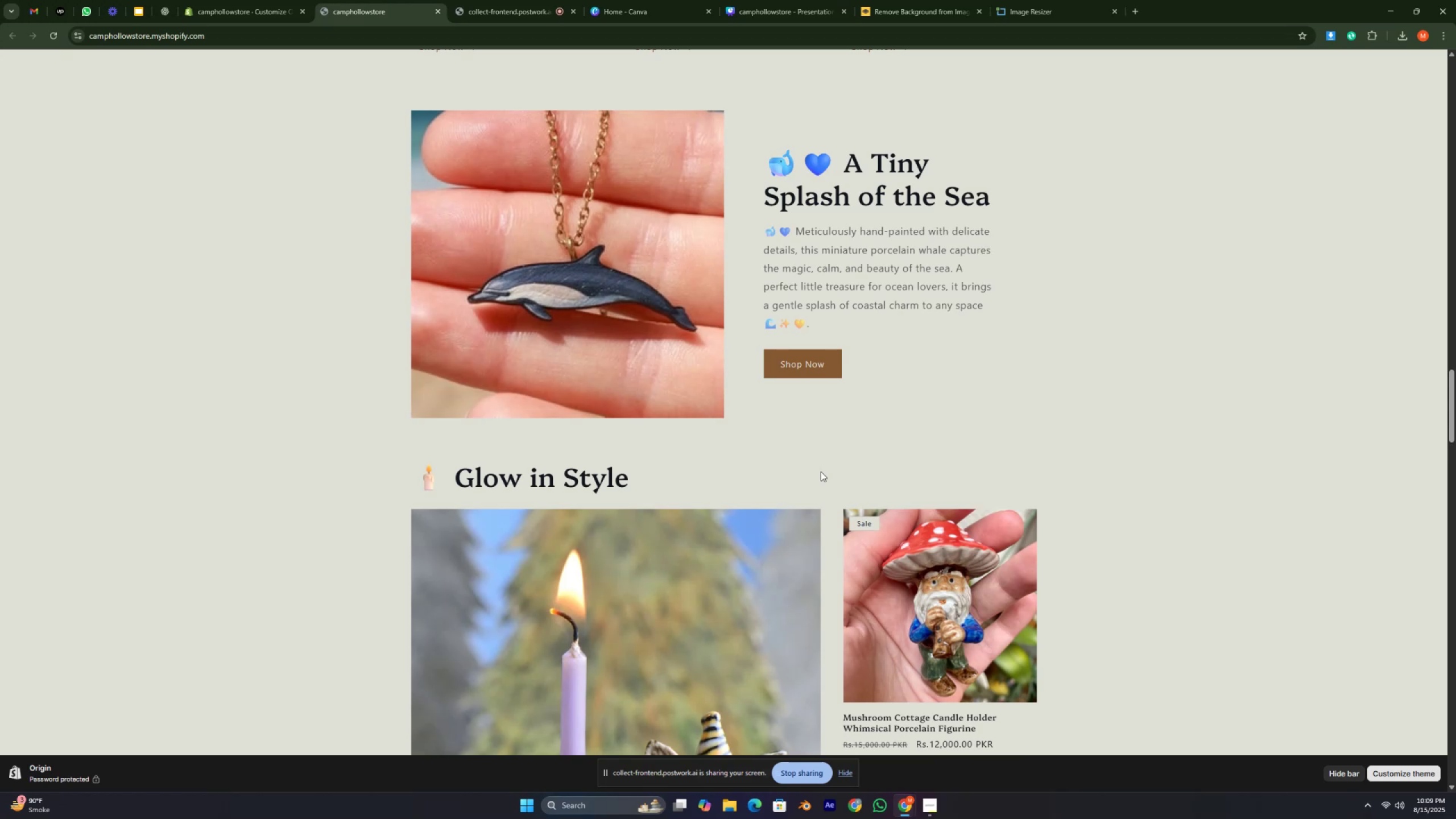 
key(Control+ControlRight)
 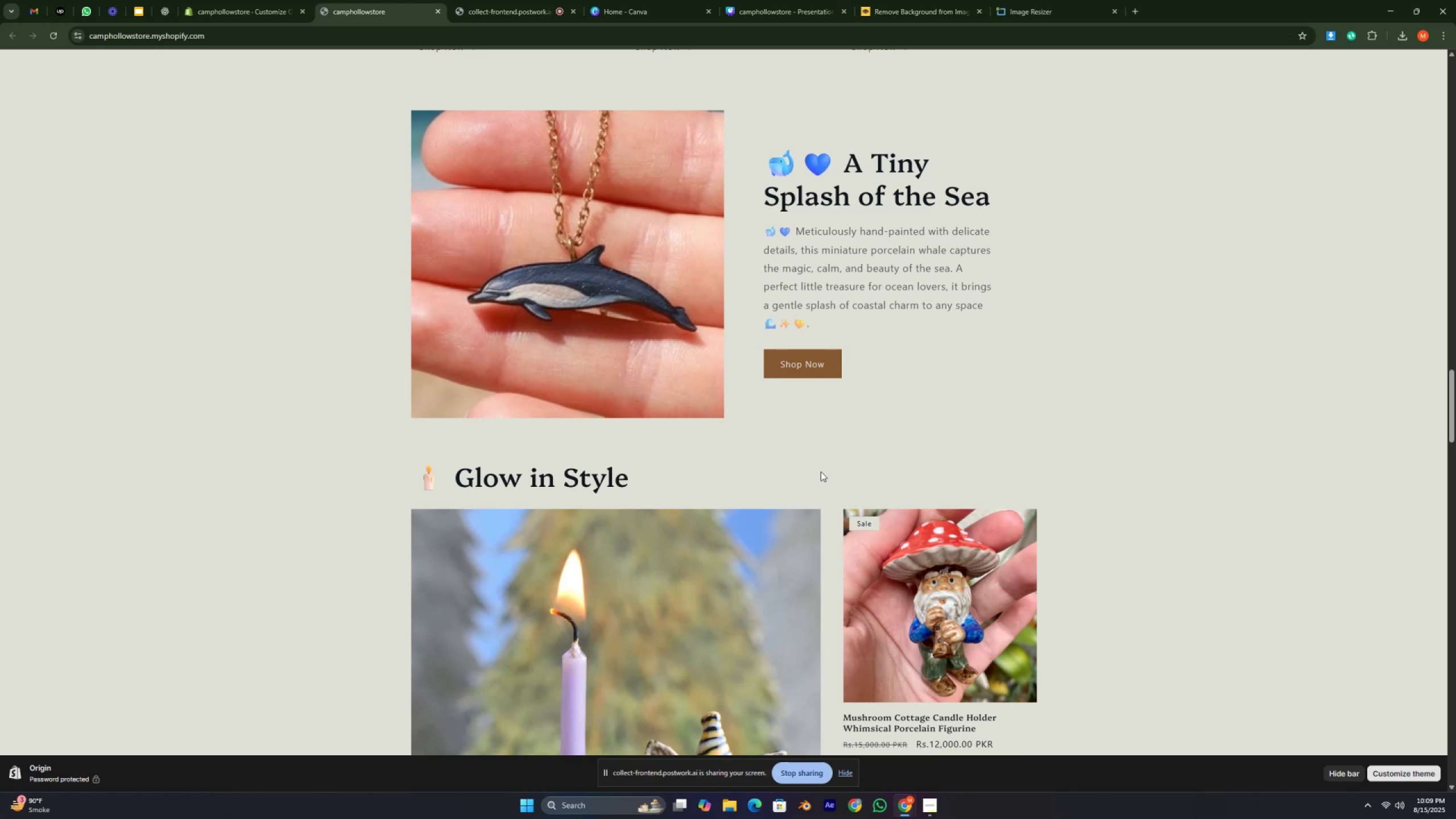 
key(Control+ControlRight)
 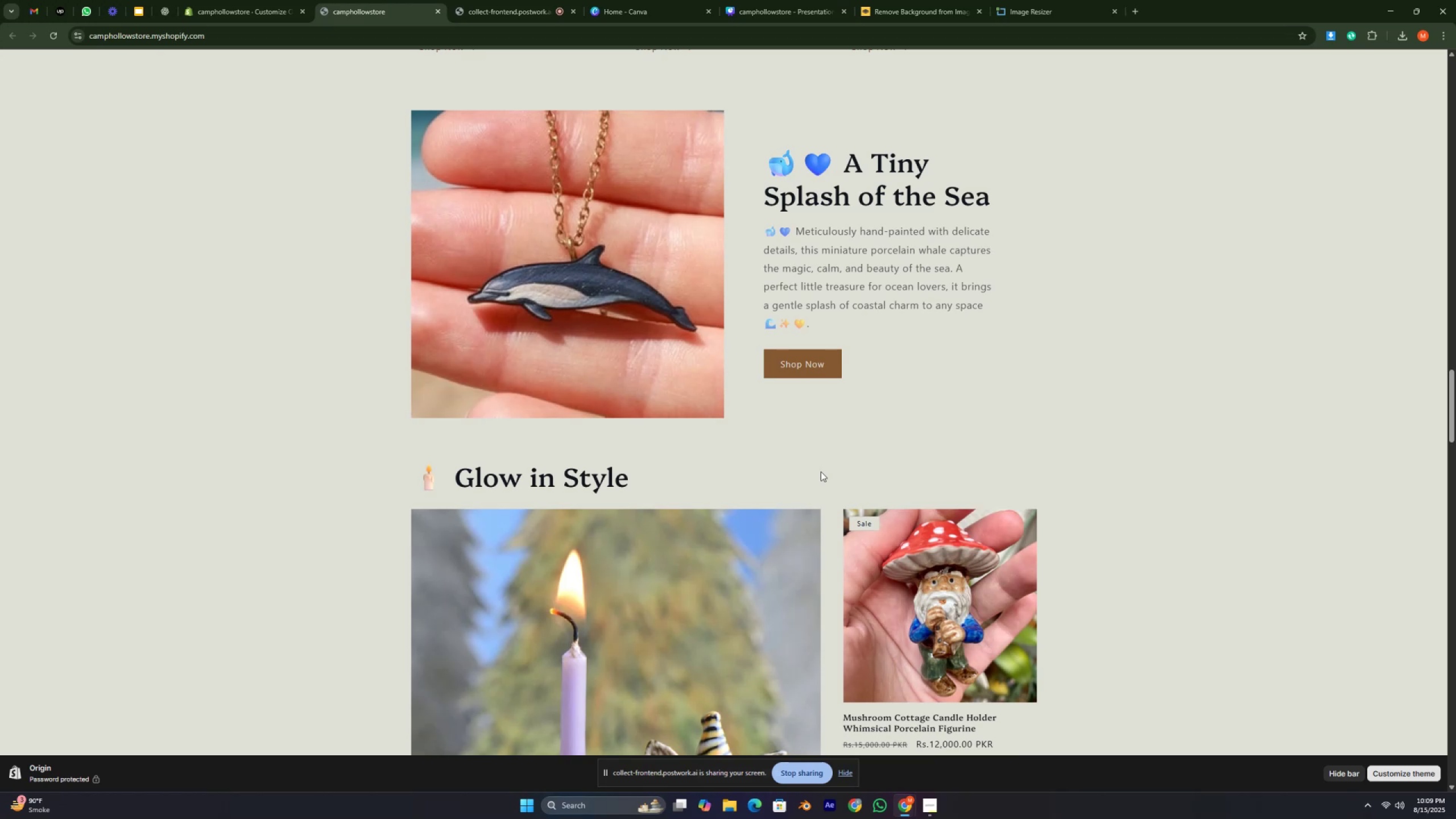 
key(Control+ControlRight)
 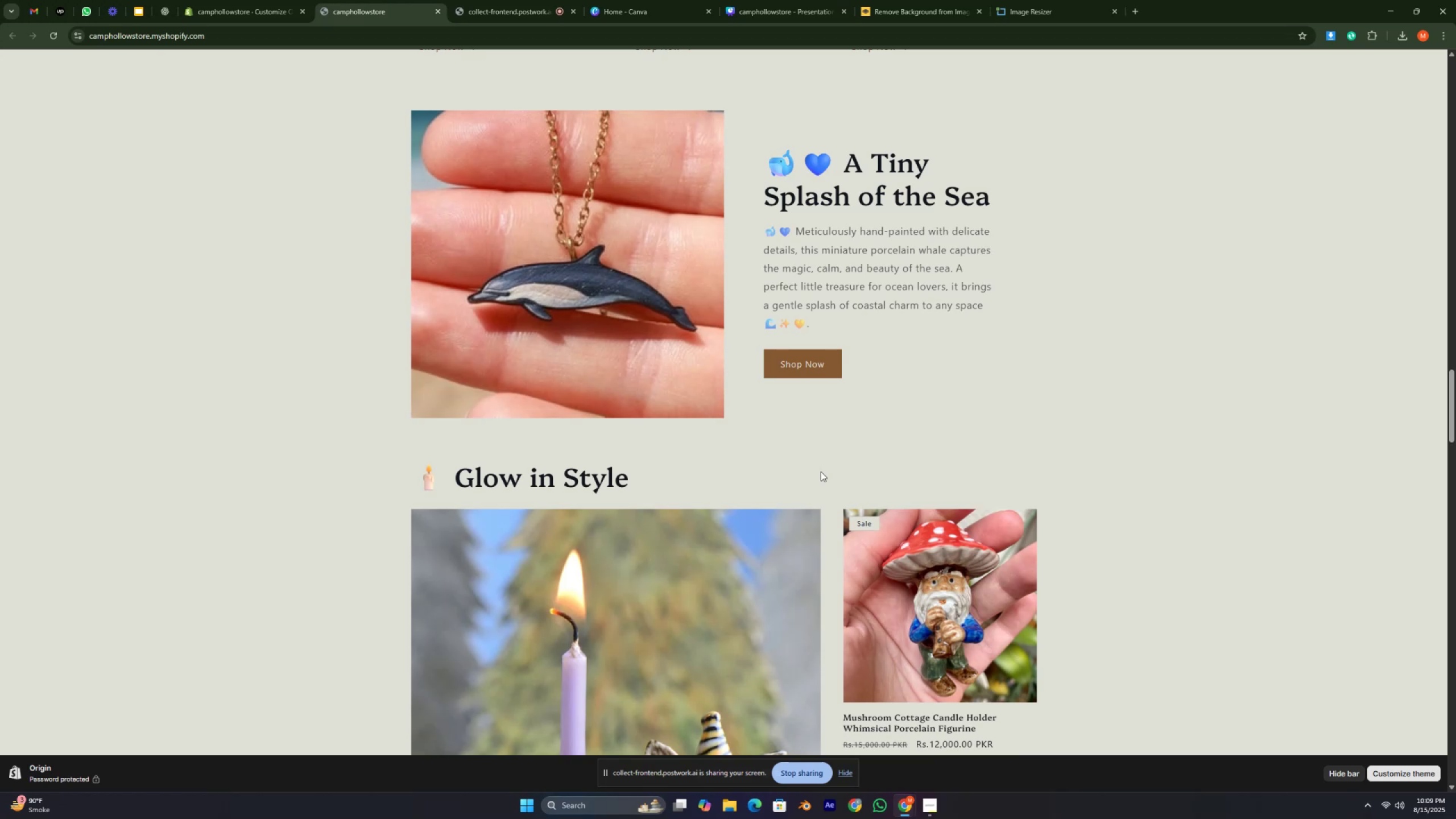 
key(Control+ControlRight)
 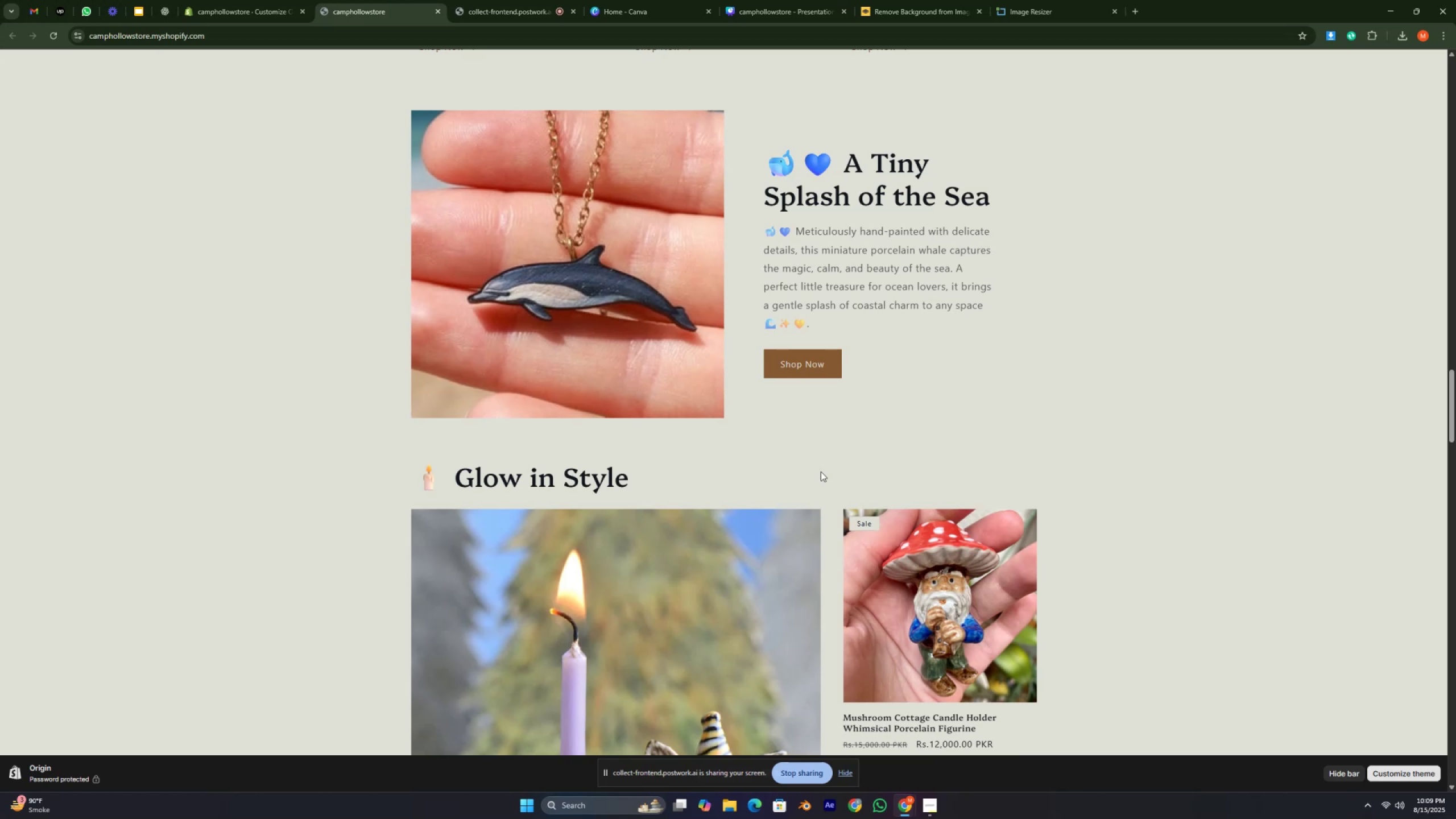 
key(Control+ControlRight)
 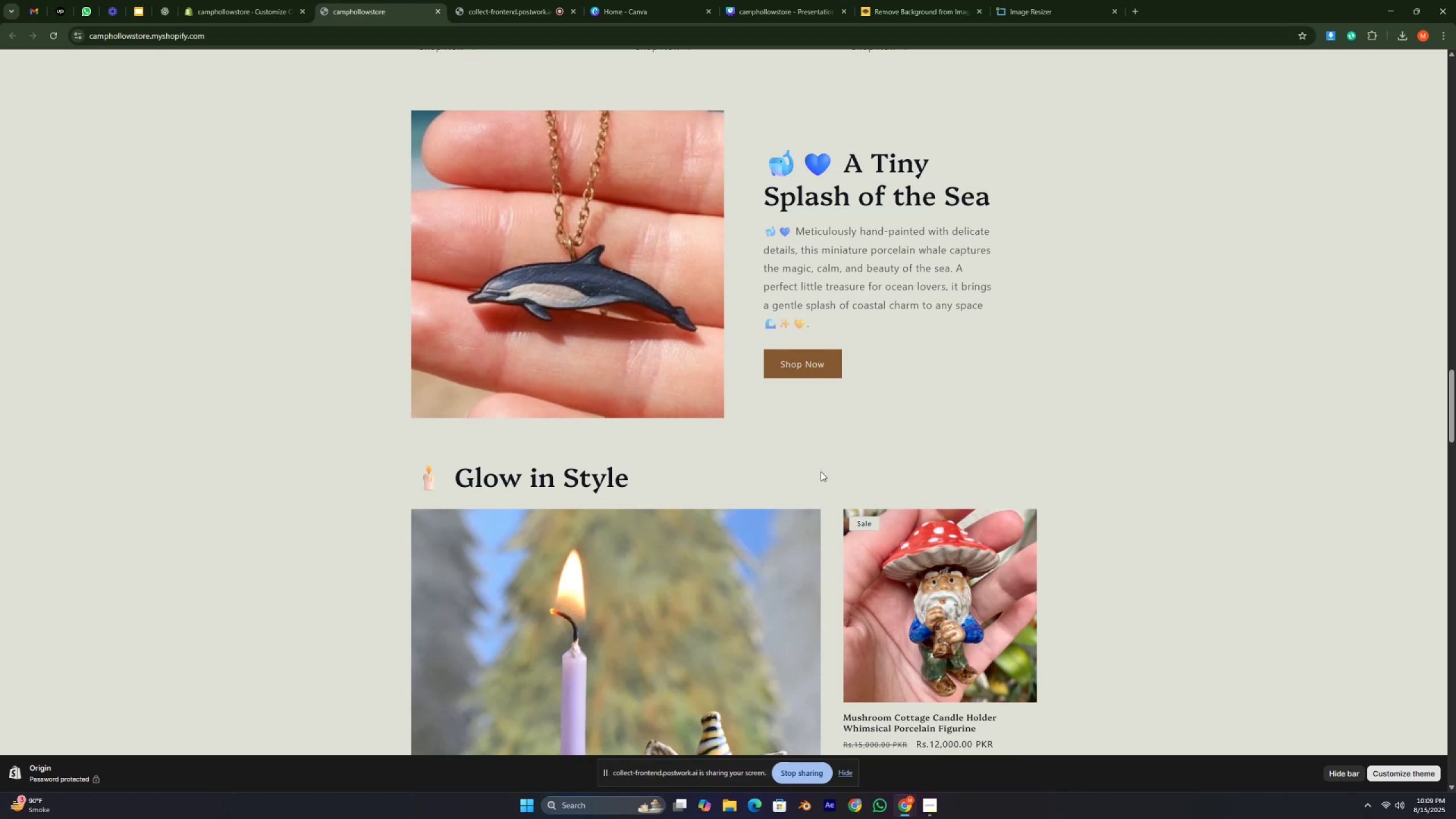 
key(Control+ControlRight)
 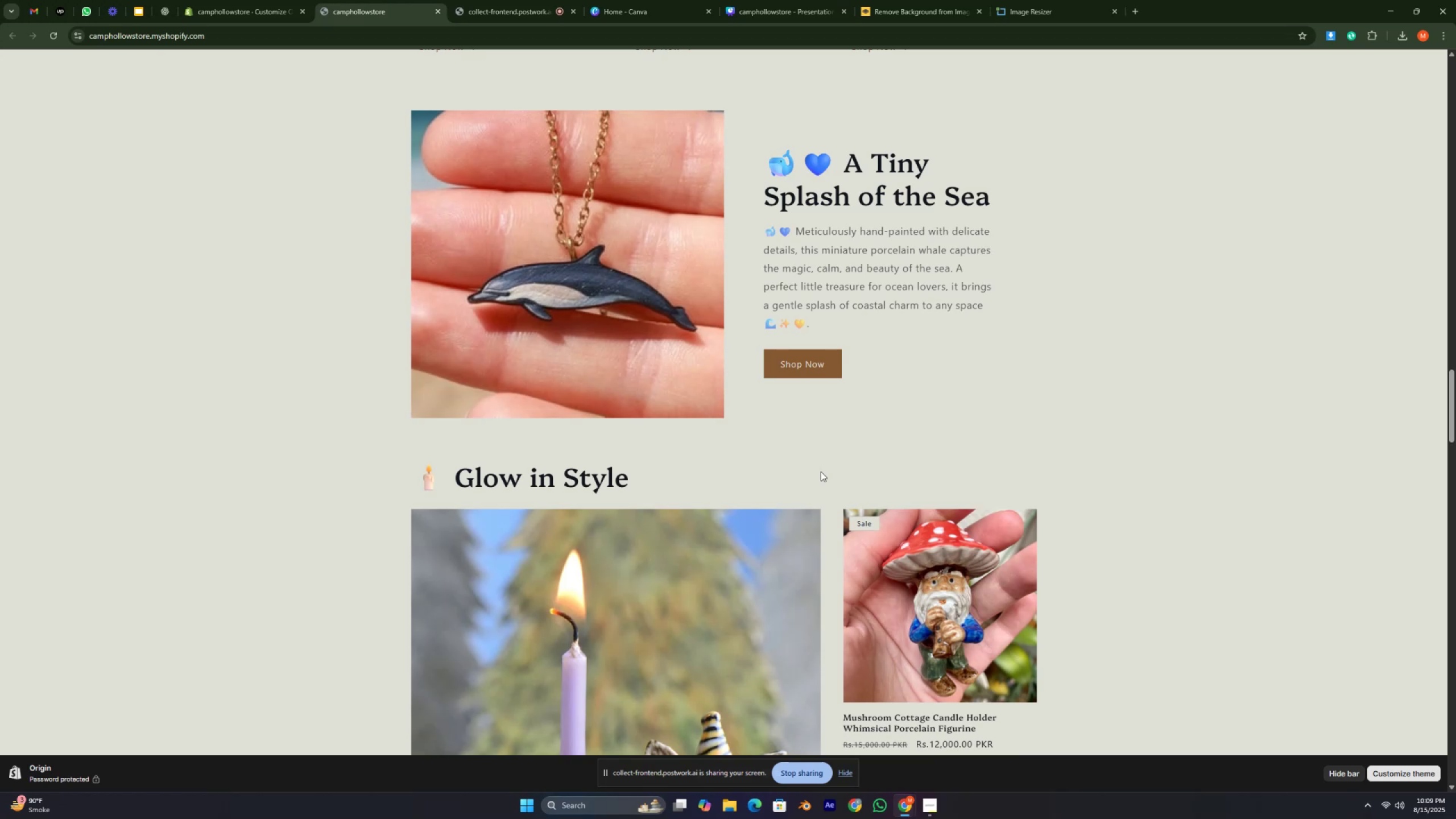 
key(Control+ControlRight)
 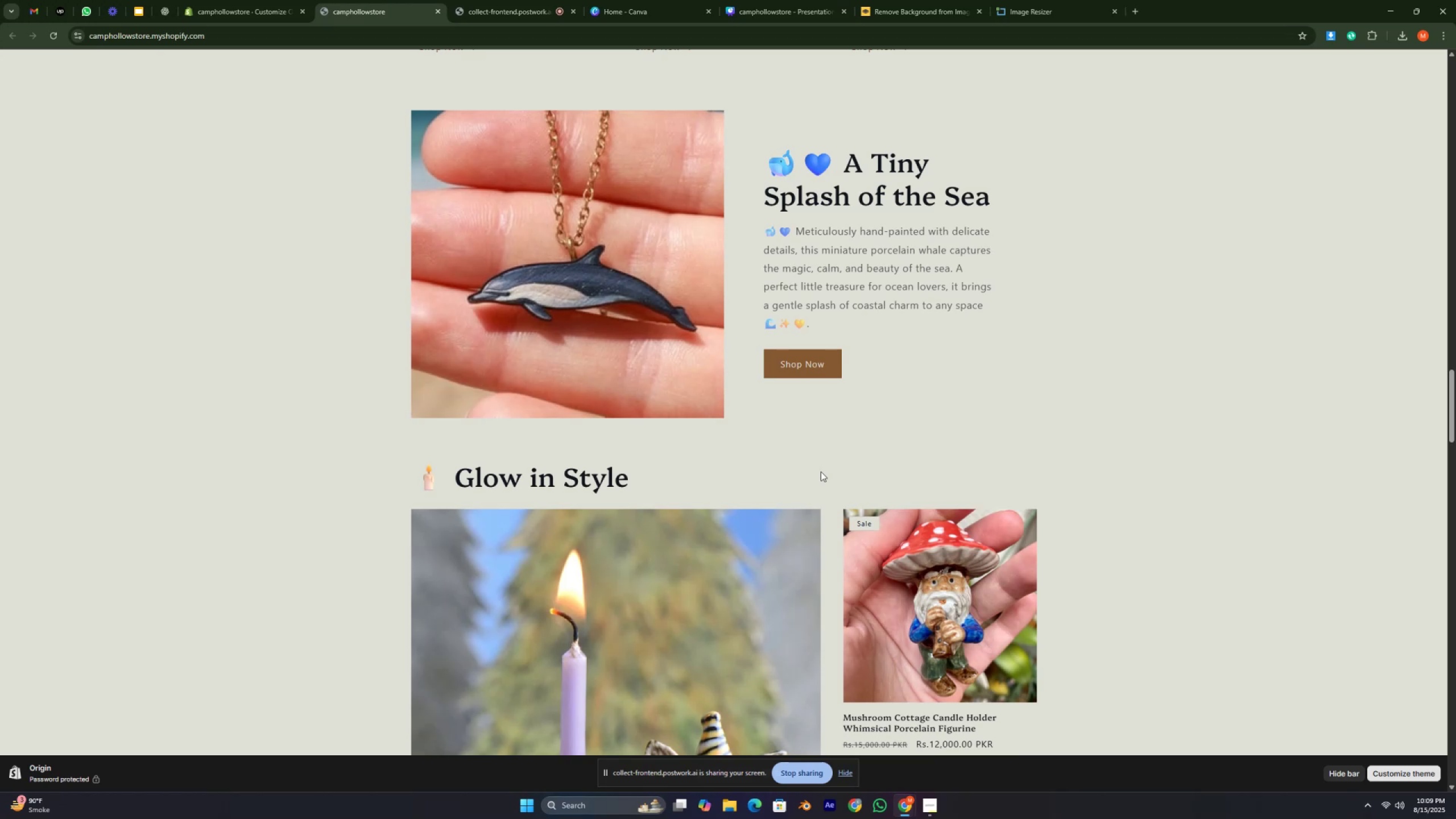 
key(Control+ControlRight)
 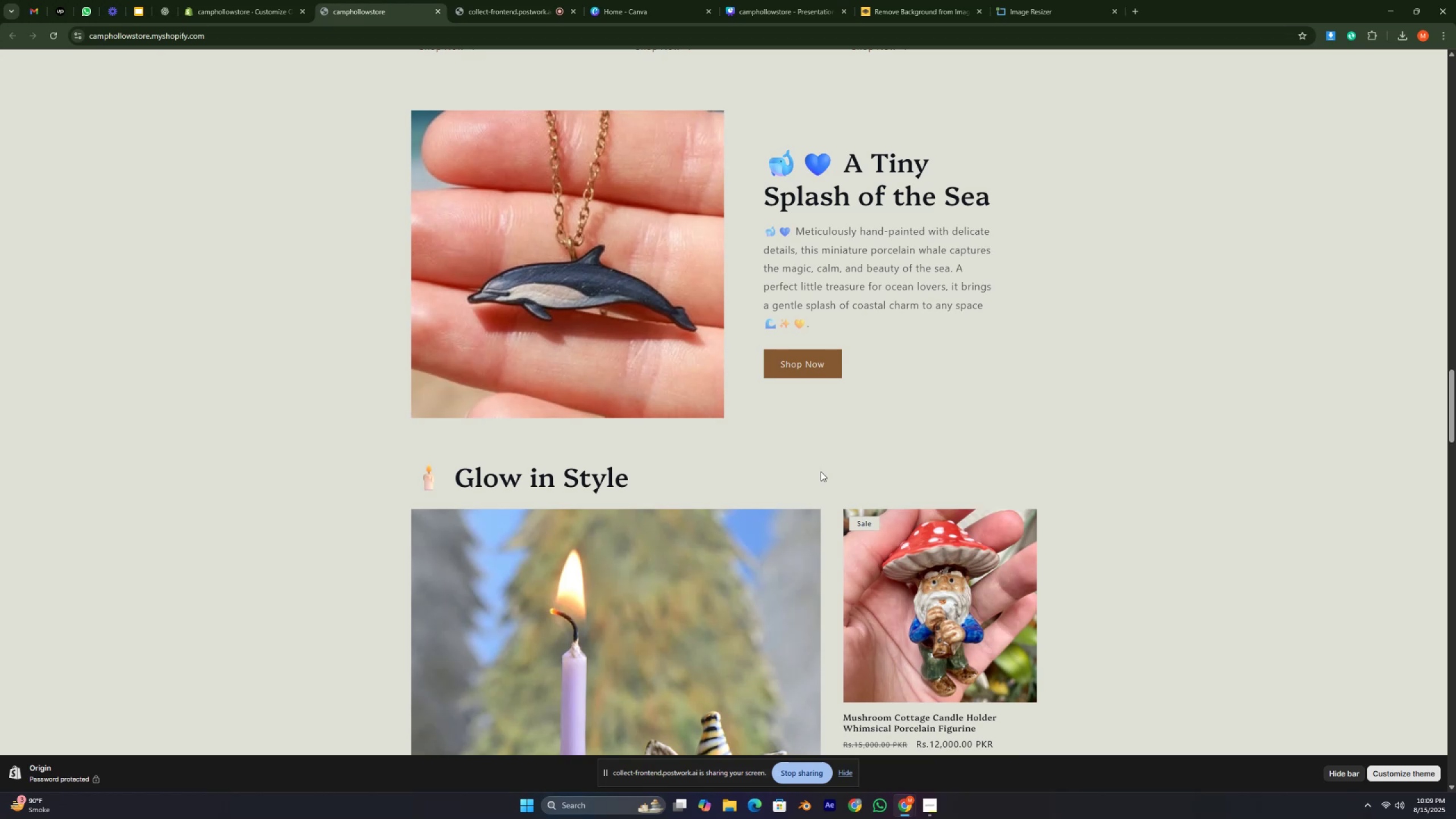 
key(Control+ControlRight)
 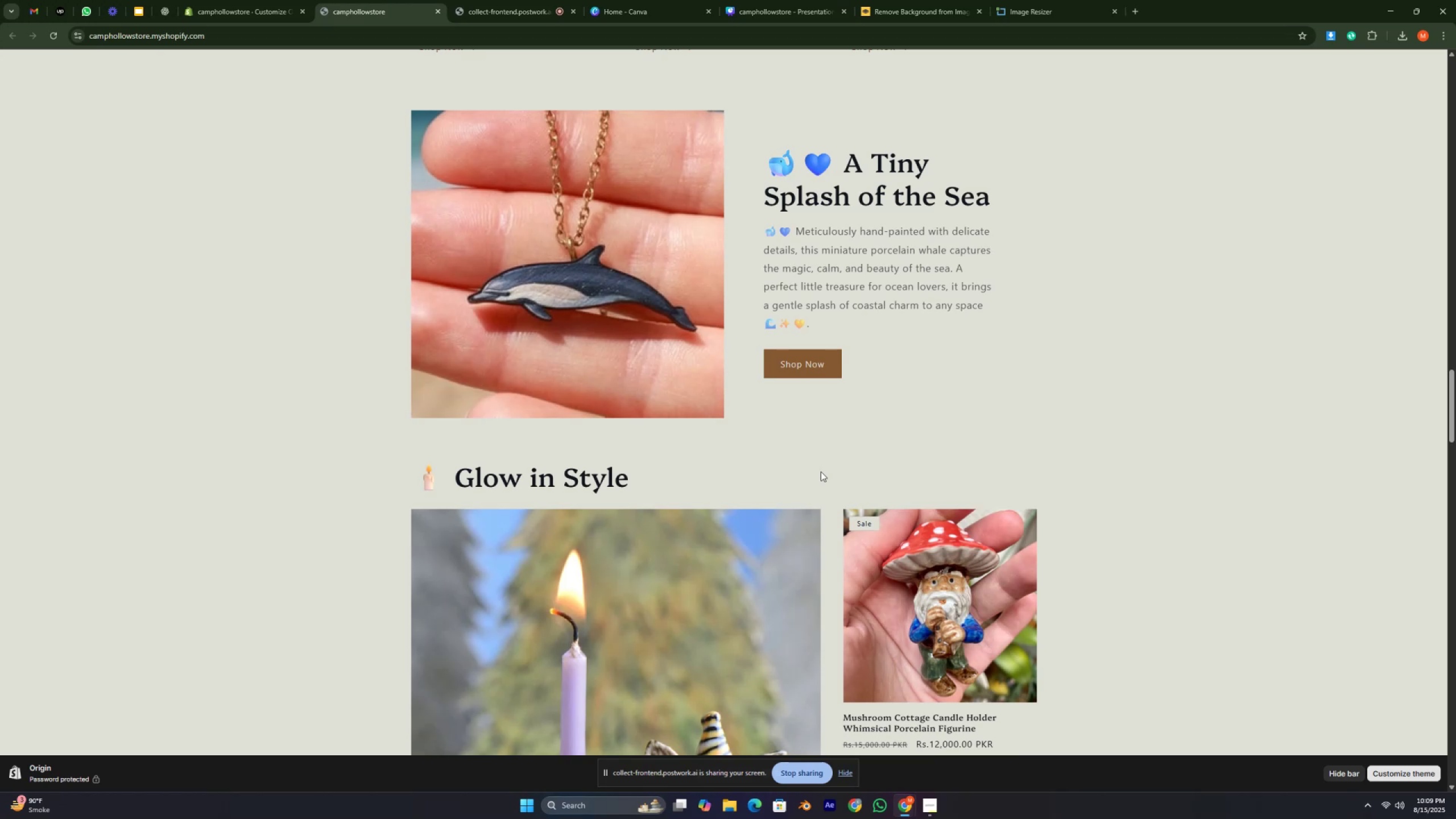 
key(Control+ControlRight)
 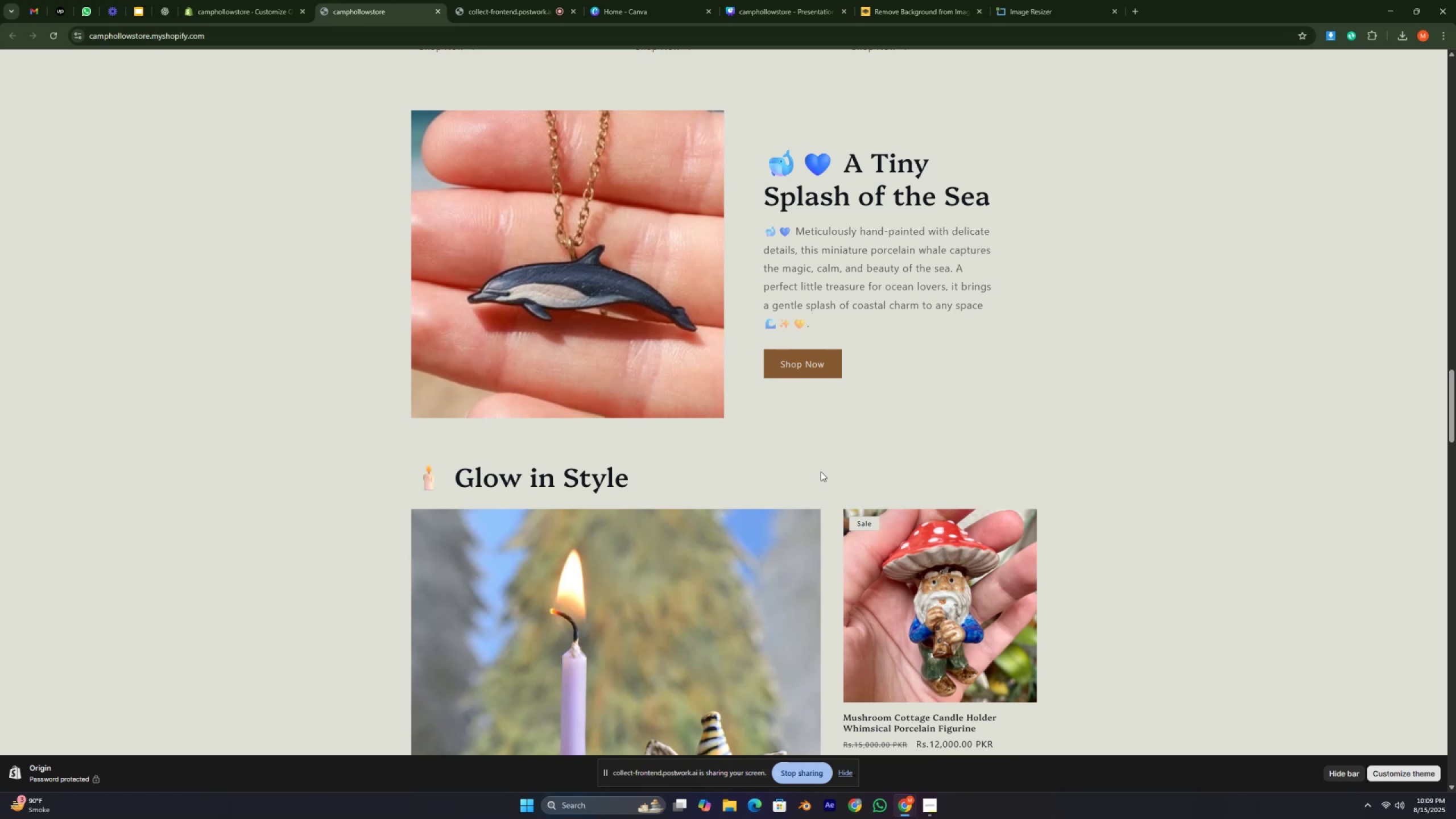 
key(Control+ControlRight)
 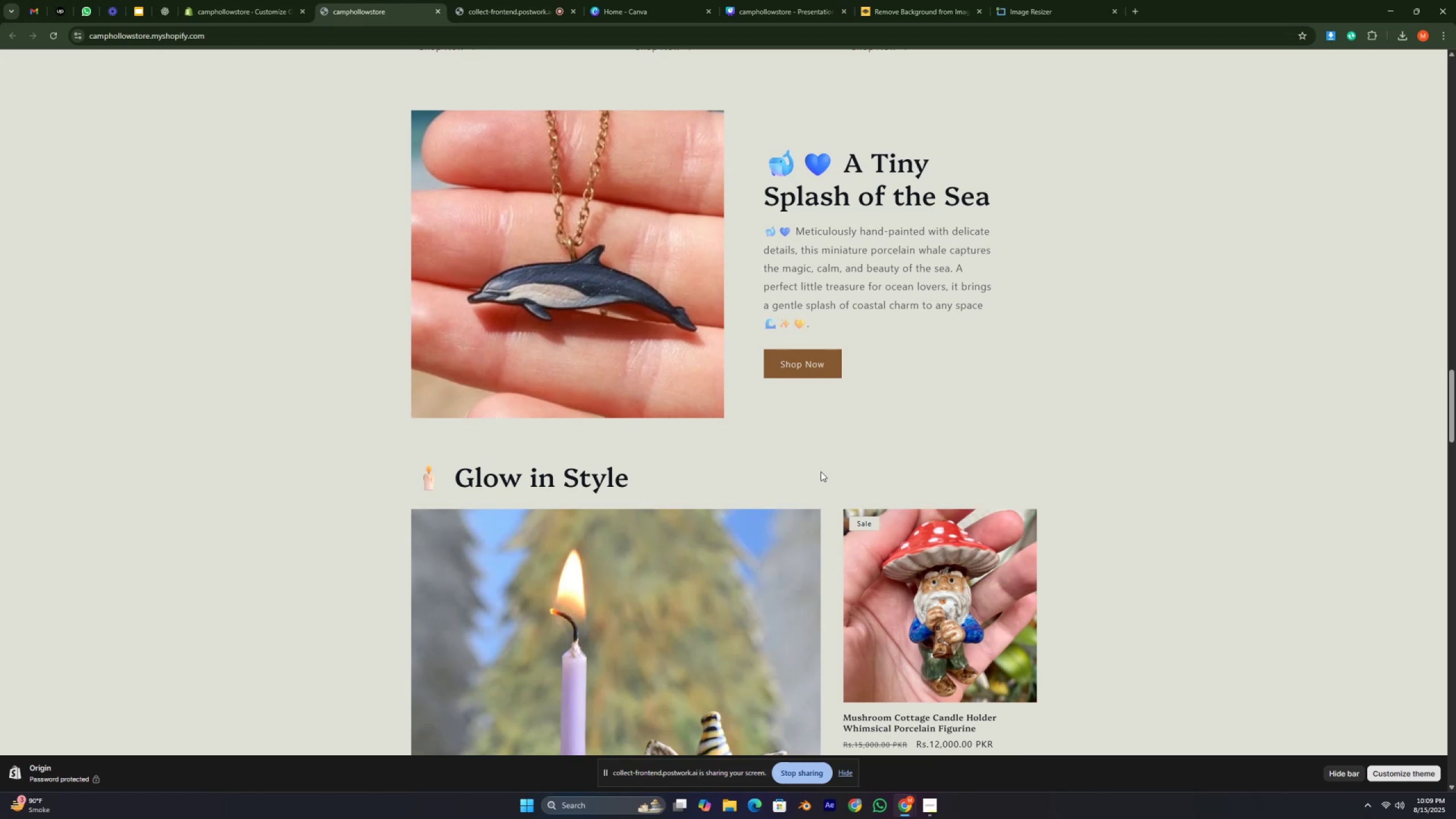 
key(Control+ControlRight)
 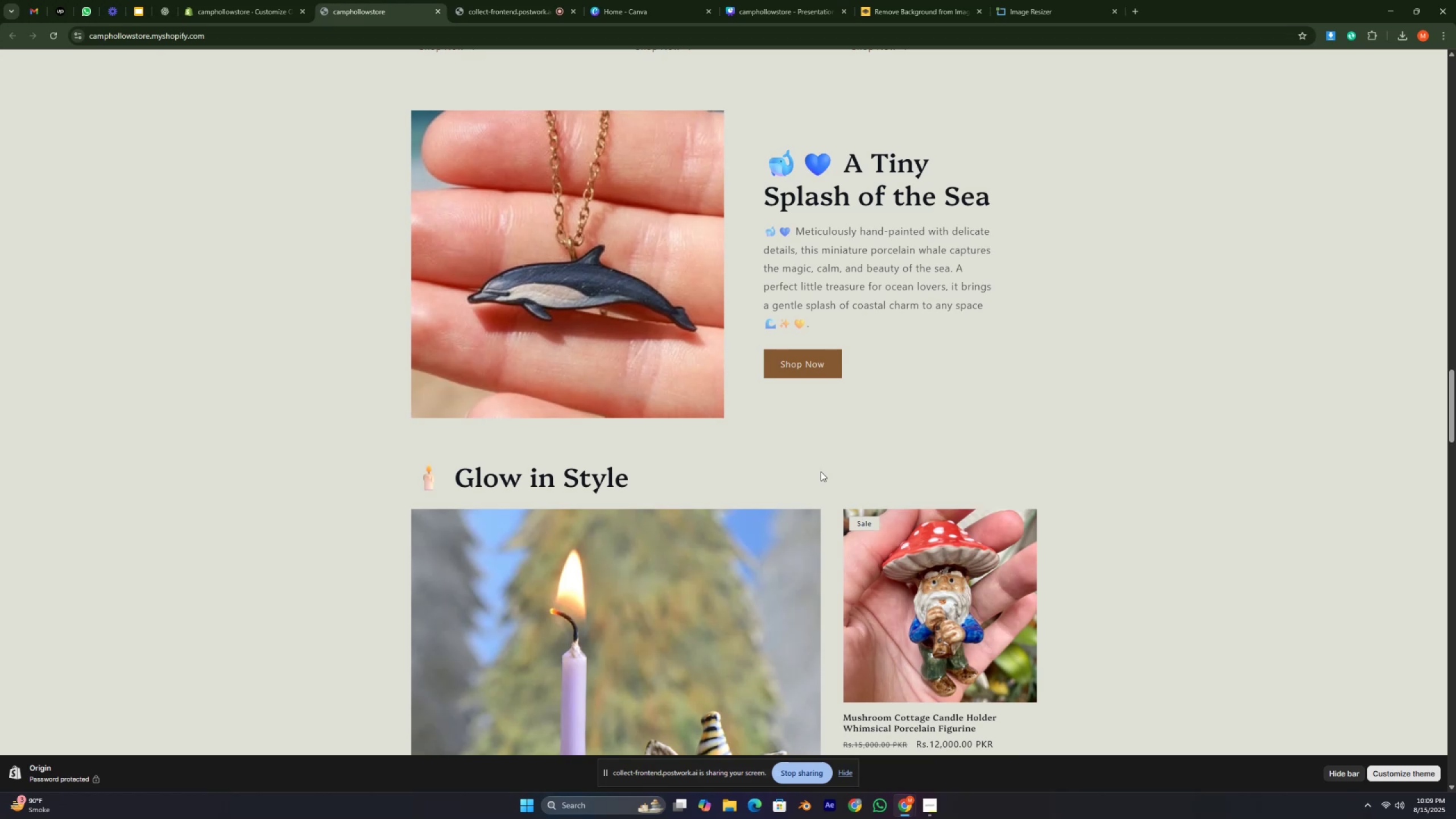 
key(Control+ControlRight)
 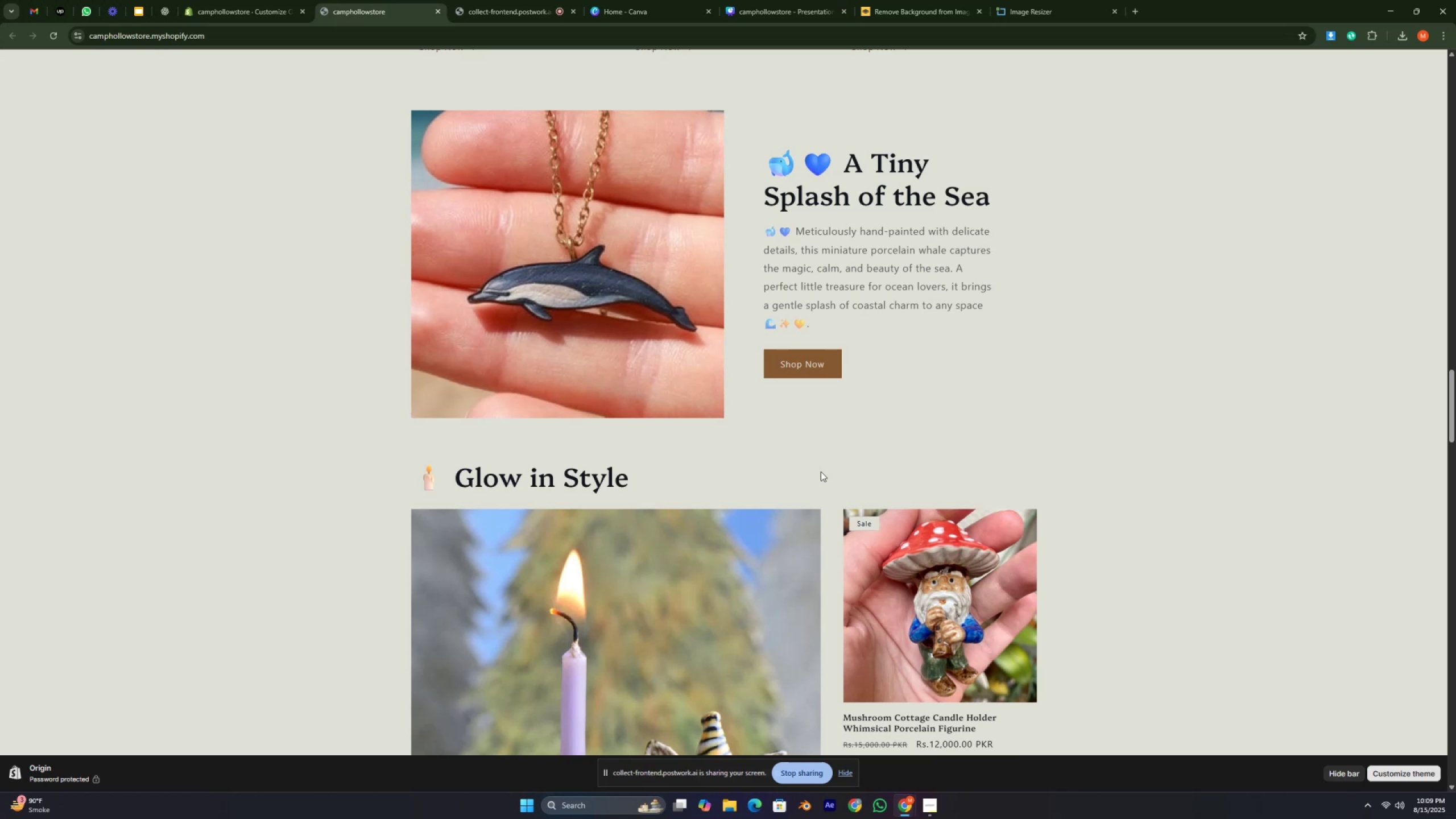 
key(Control+ControlRight)
 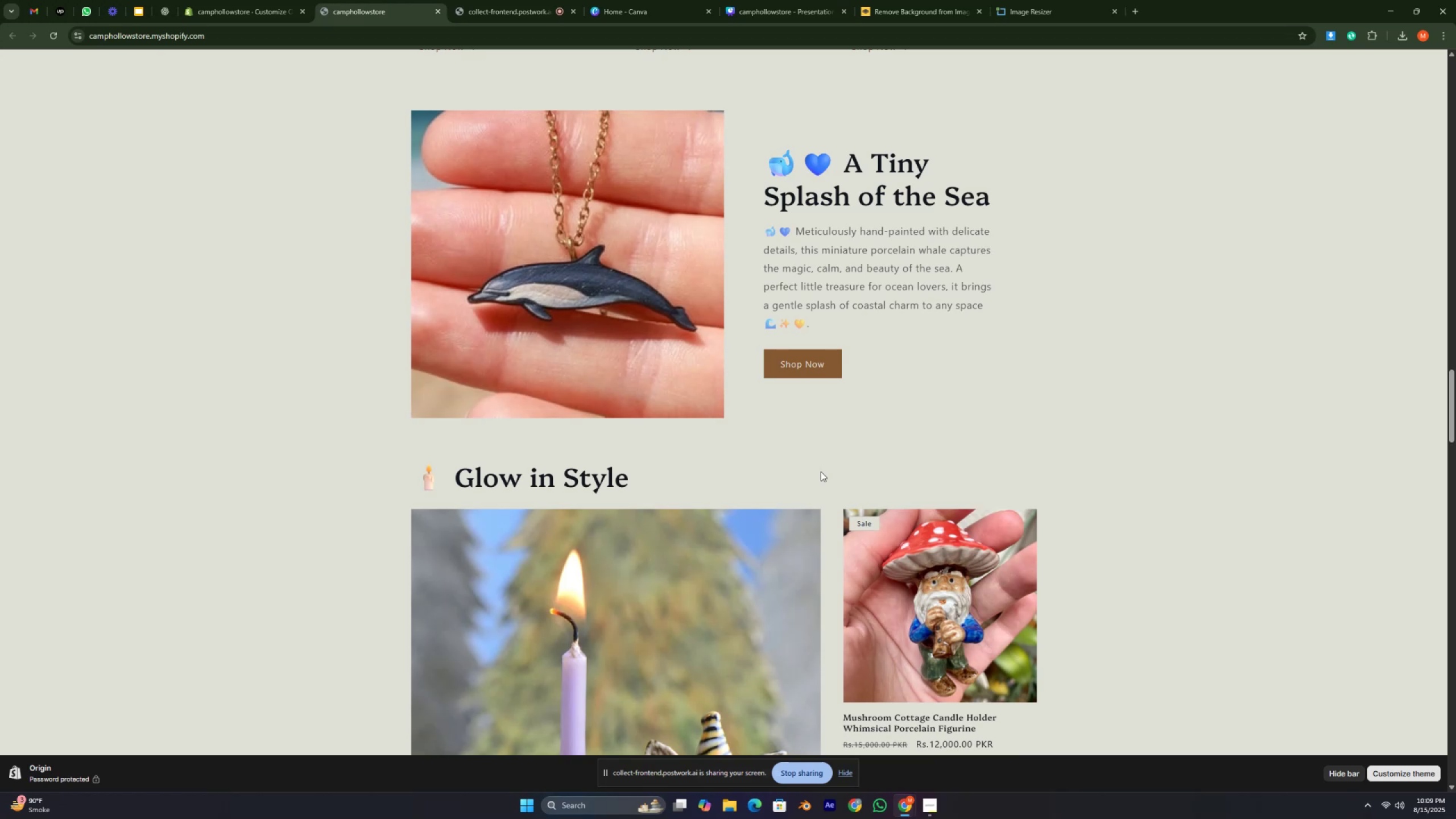 
key(Control+ControlRight)
 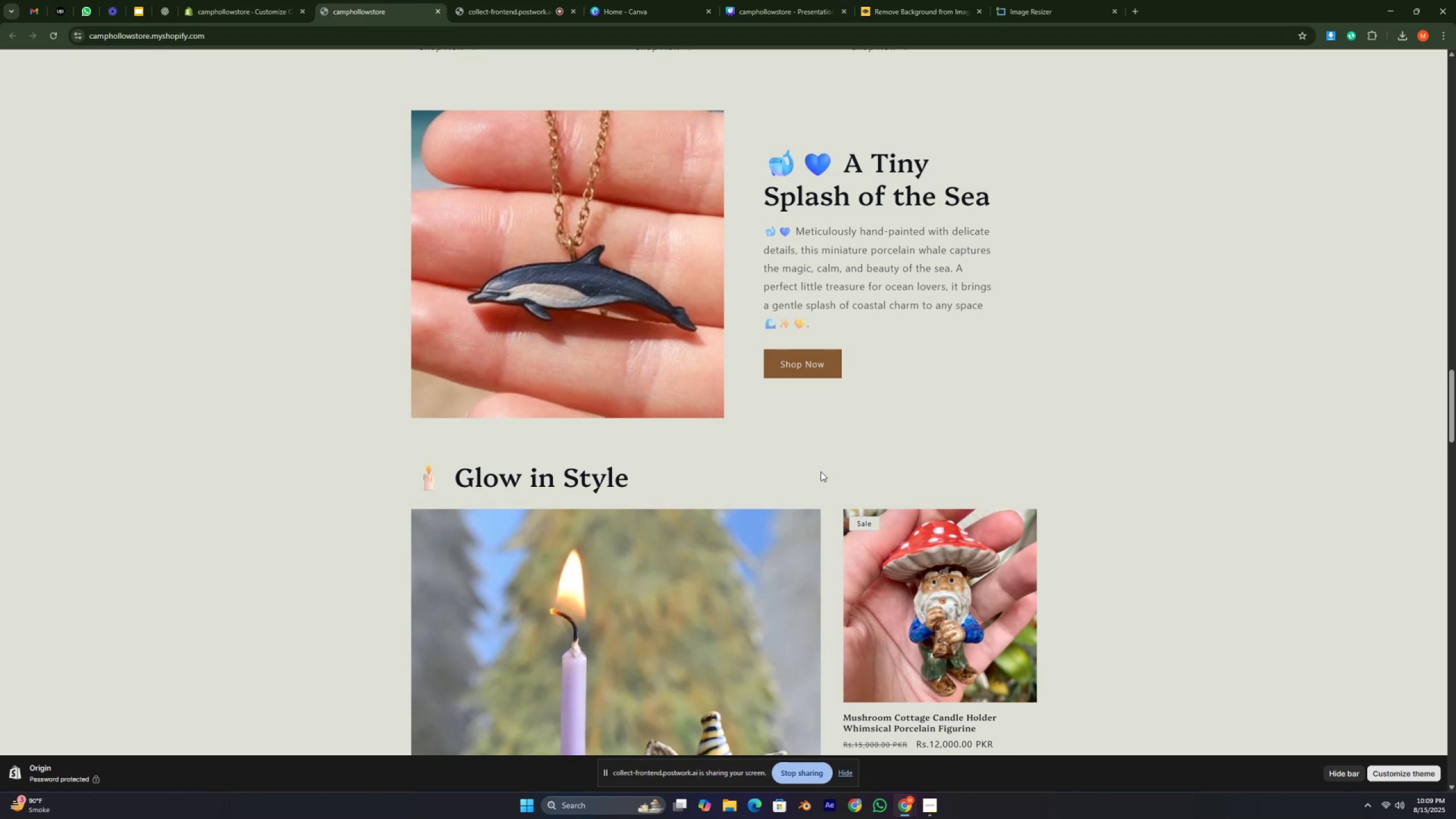 
key(Control+ControlRight)
 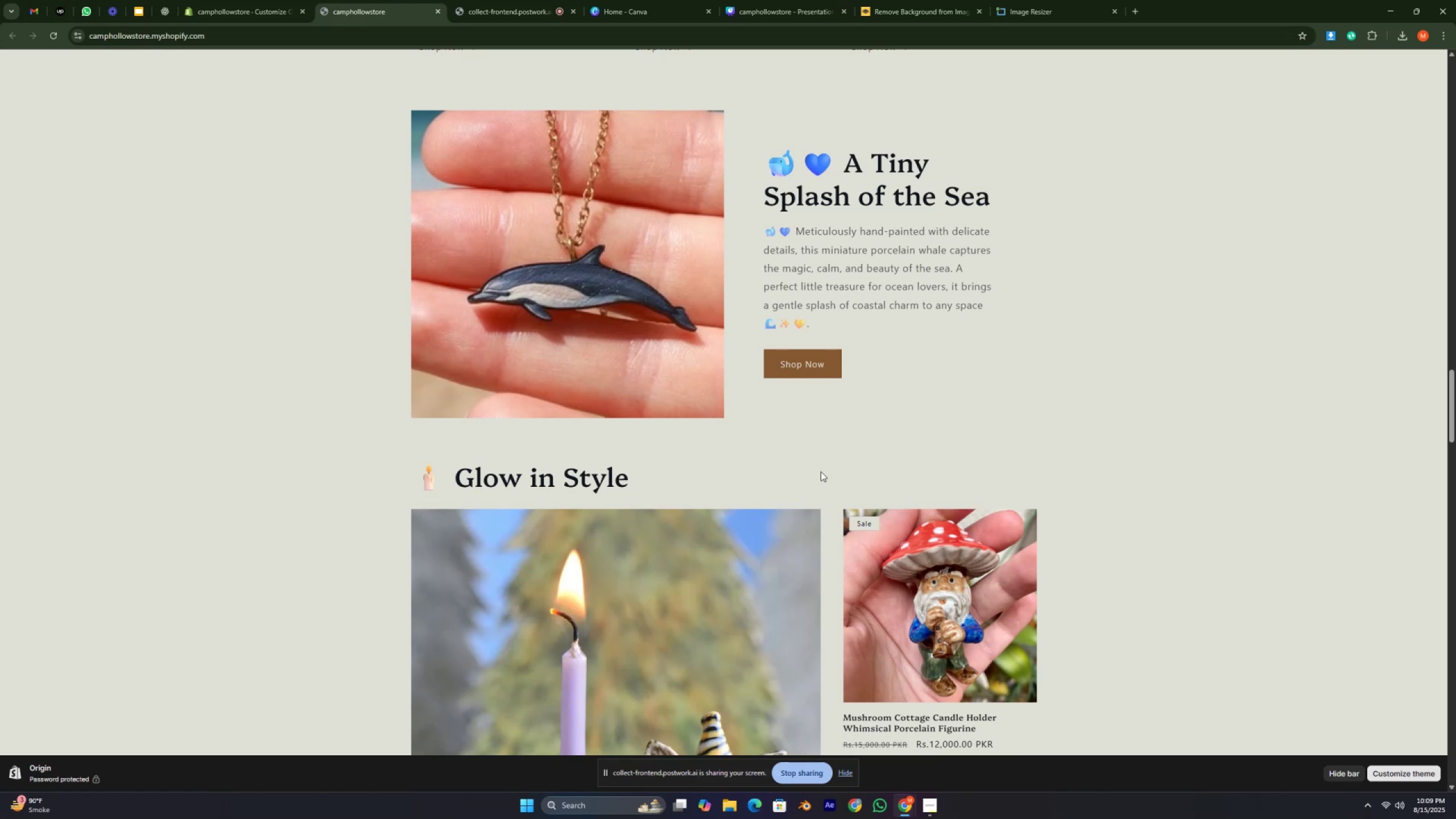 
key(Control+ControlRight)
 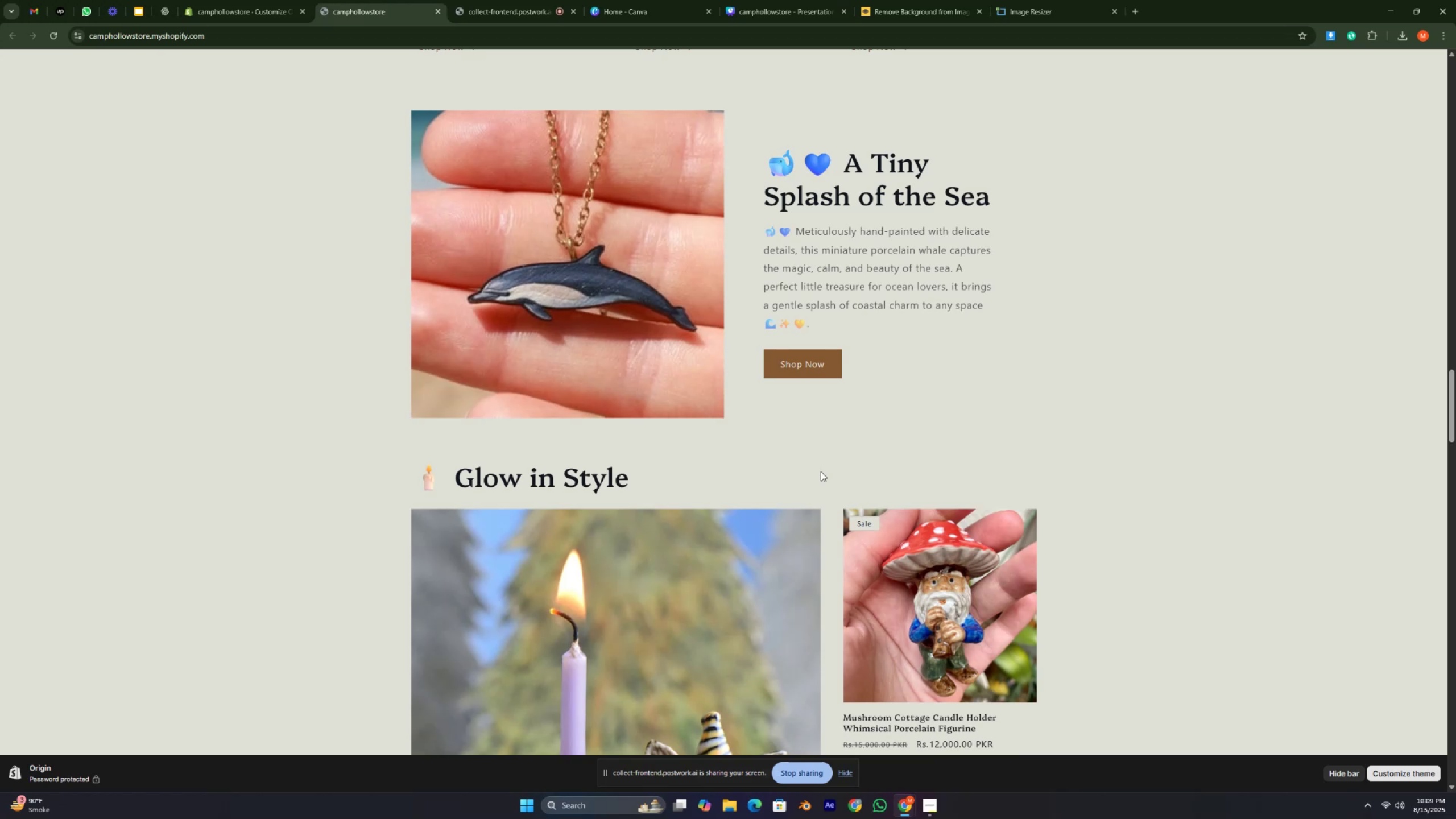 
key(Control+ControlRight)
 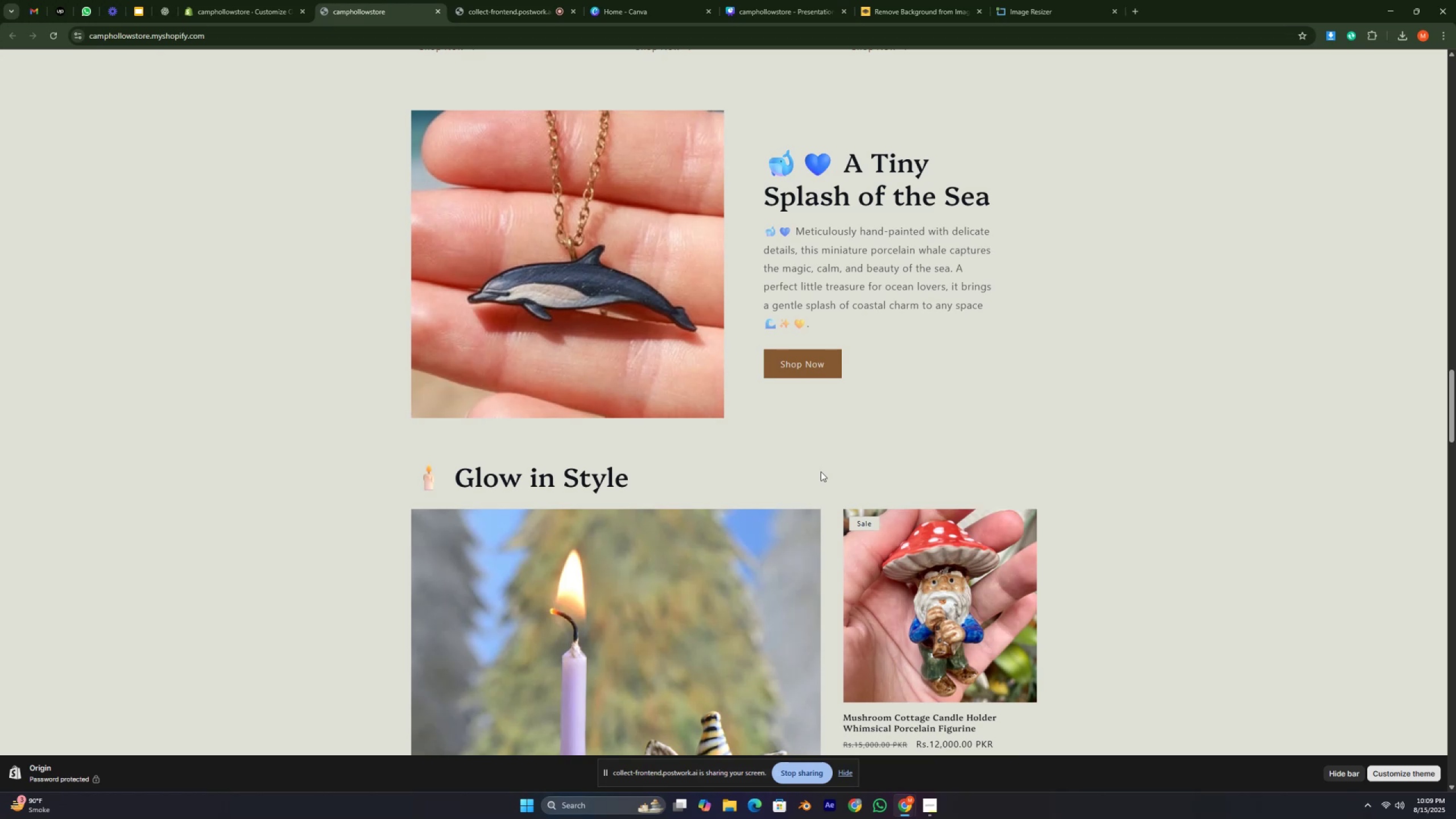 
key(Control+ControlRight)
 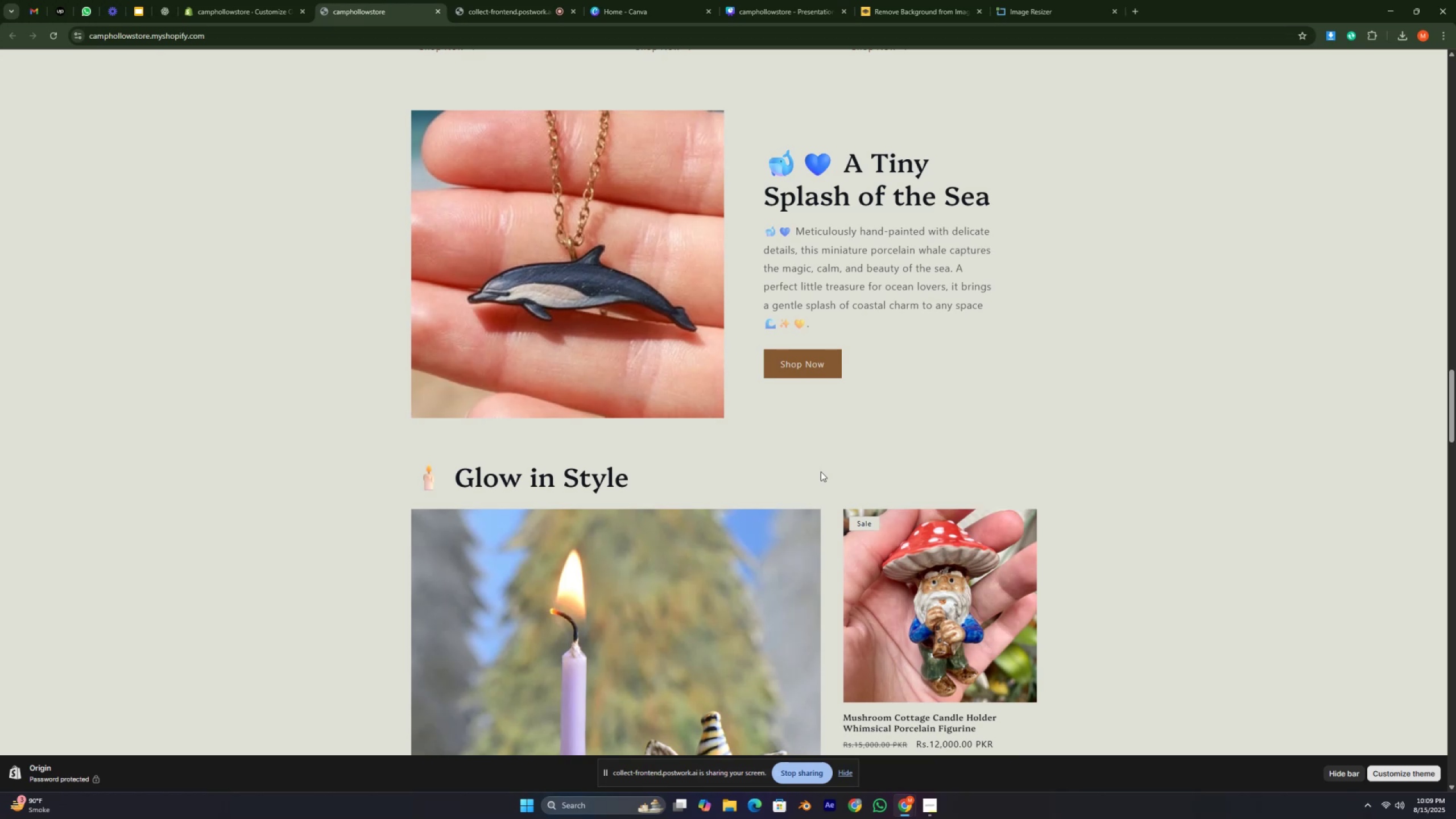 
key(Control+ControlRight)
 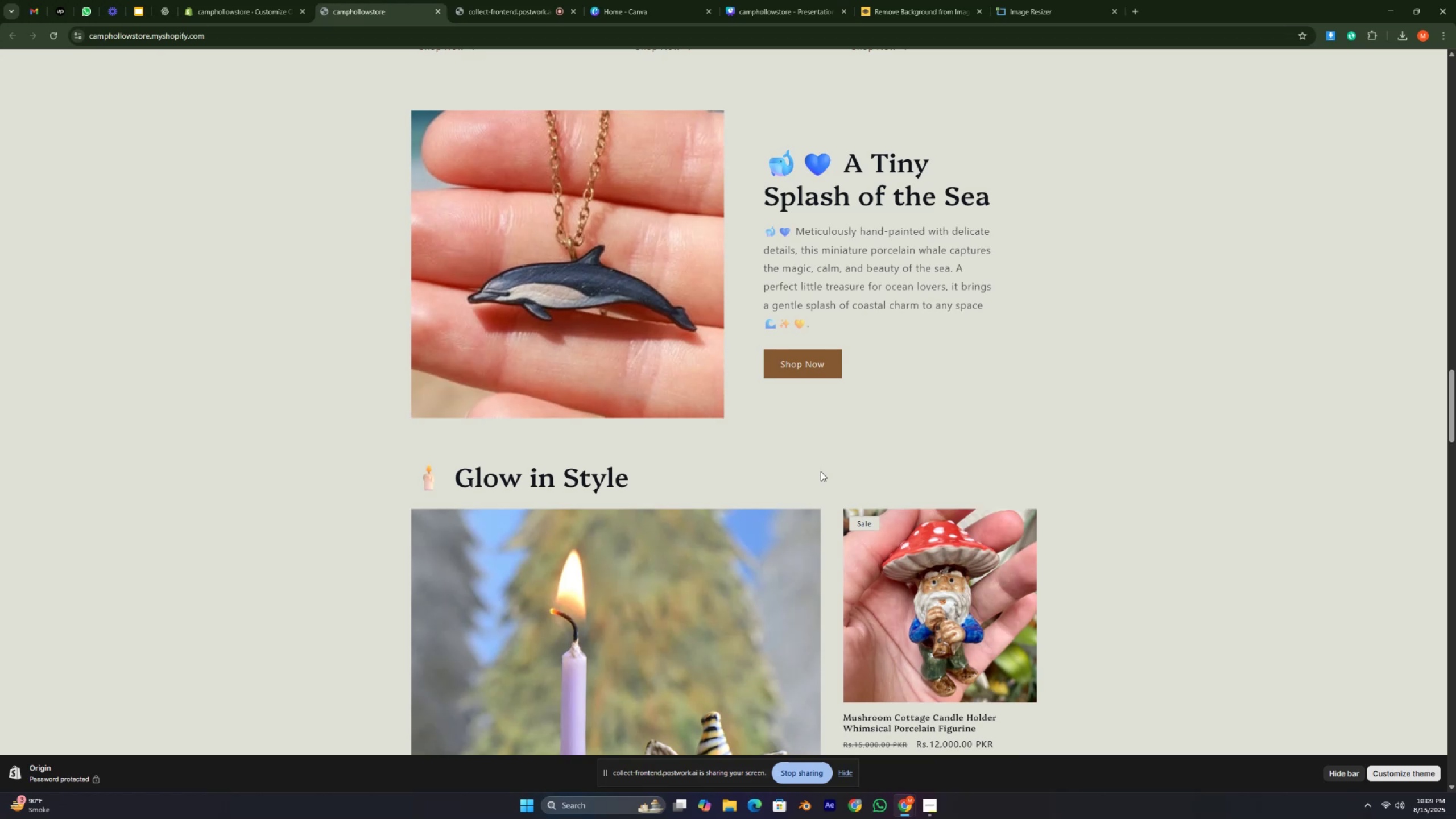 
key(Control+ControlRight)
 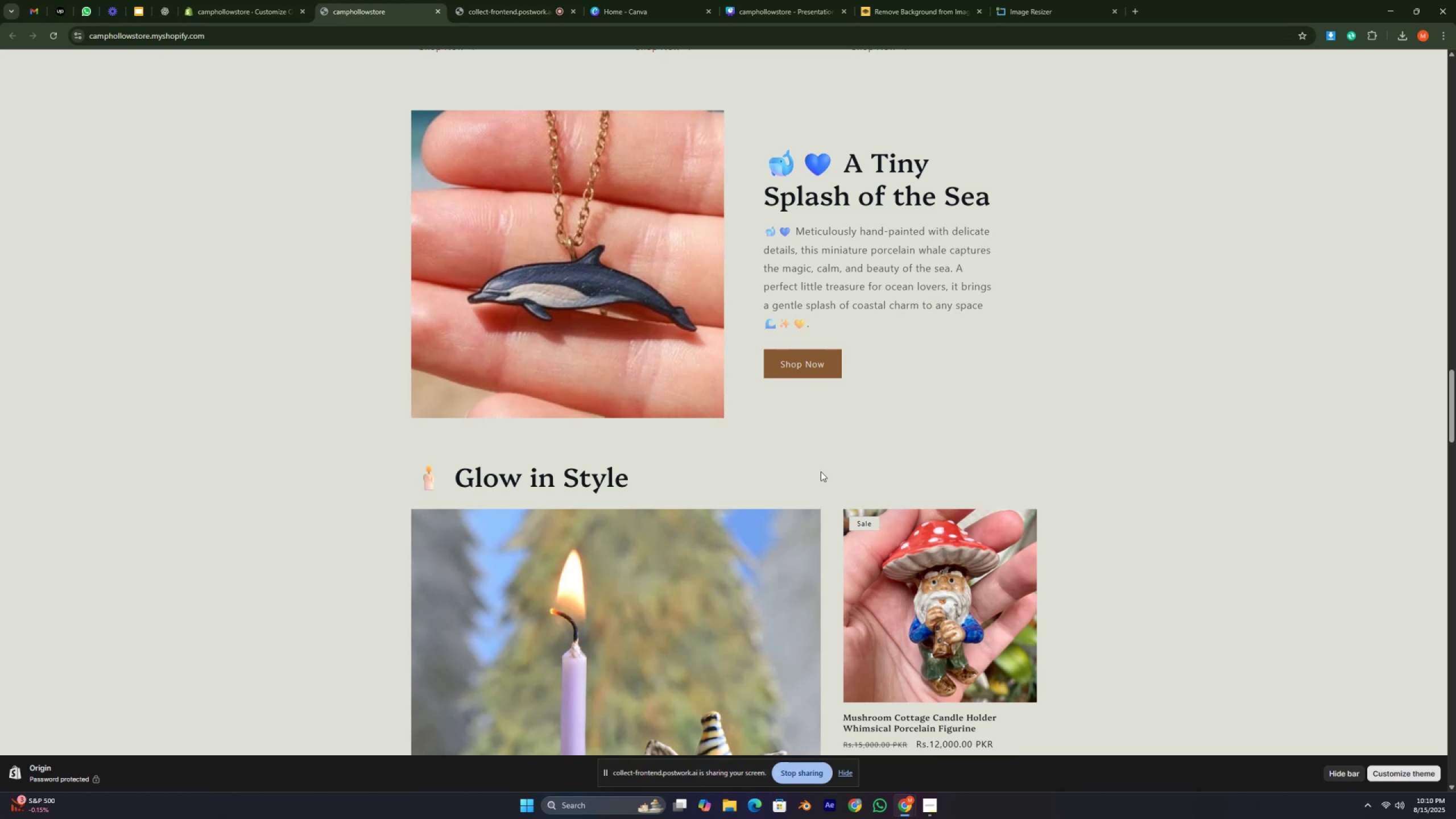 
wait(9.76)
 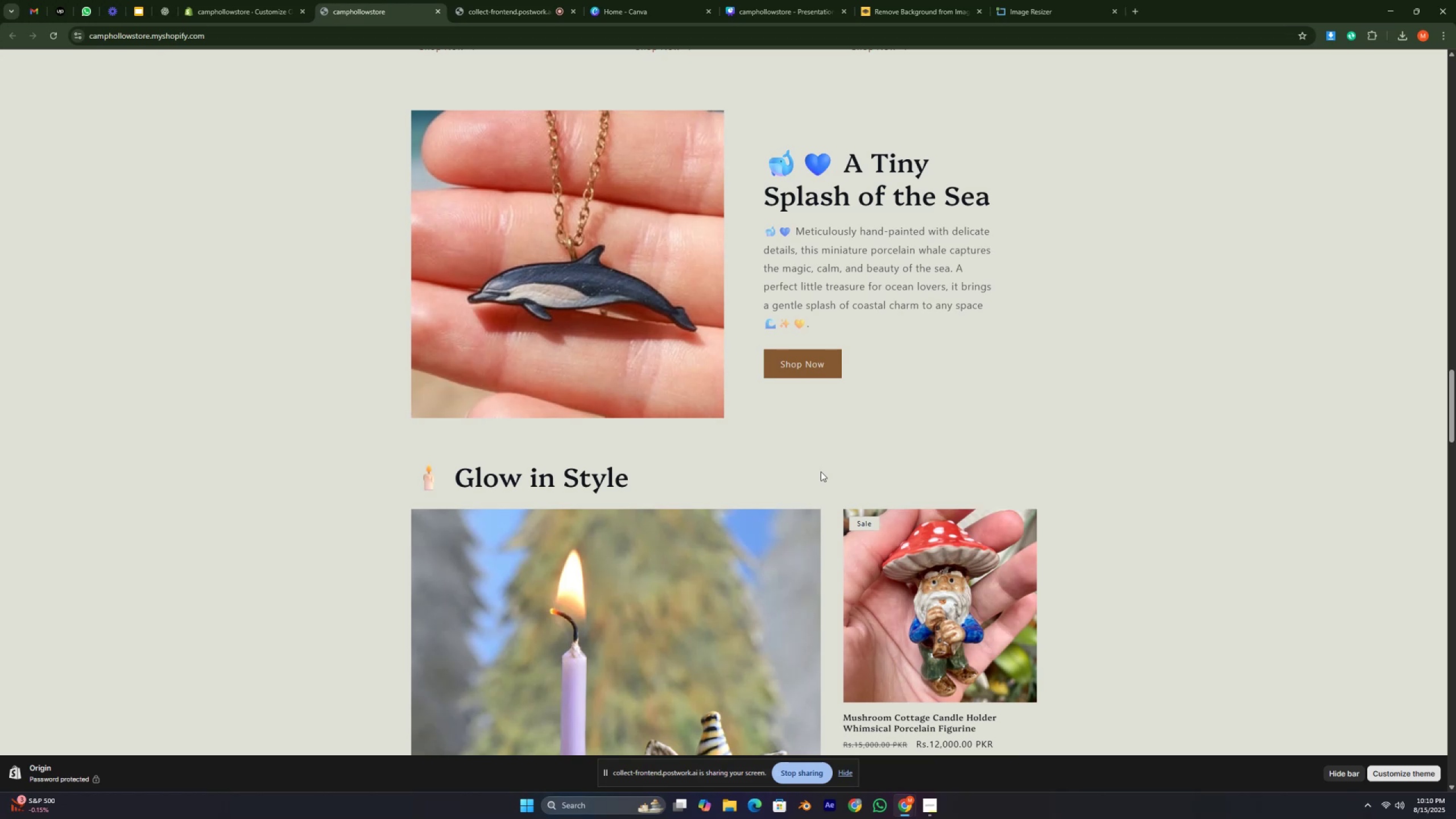 
key(Control+ControlRight)
 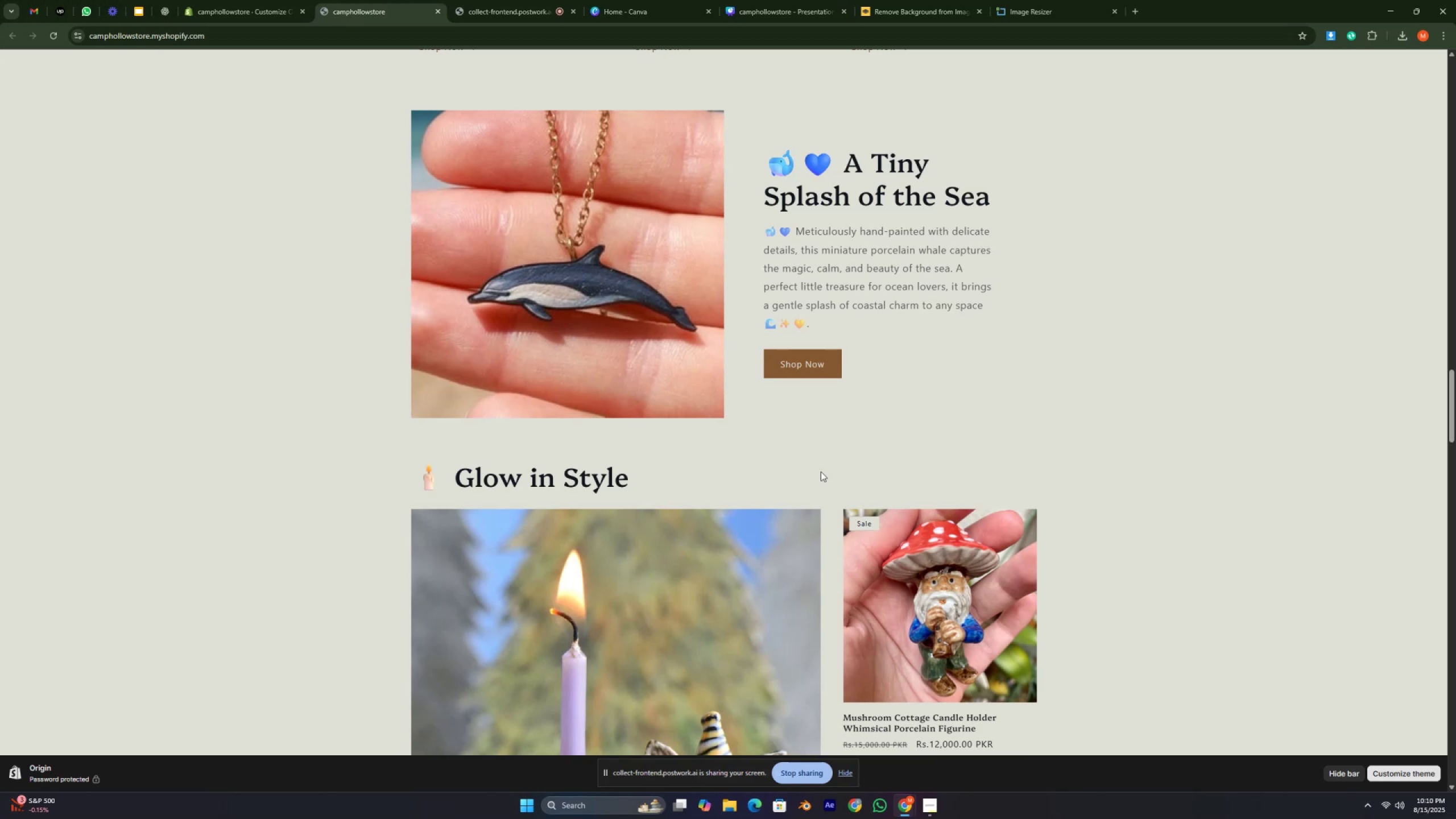 
key(Control+ControlRight)
 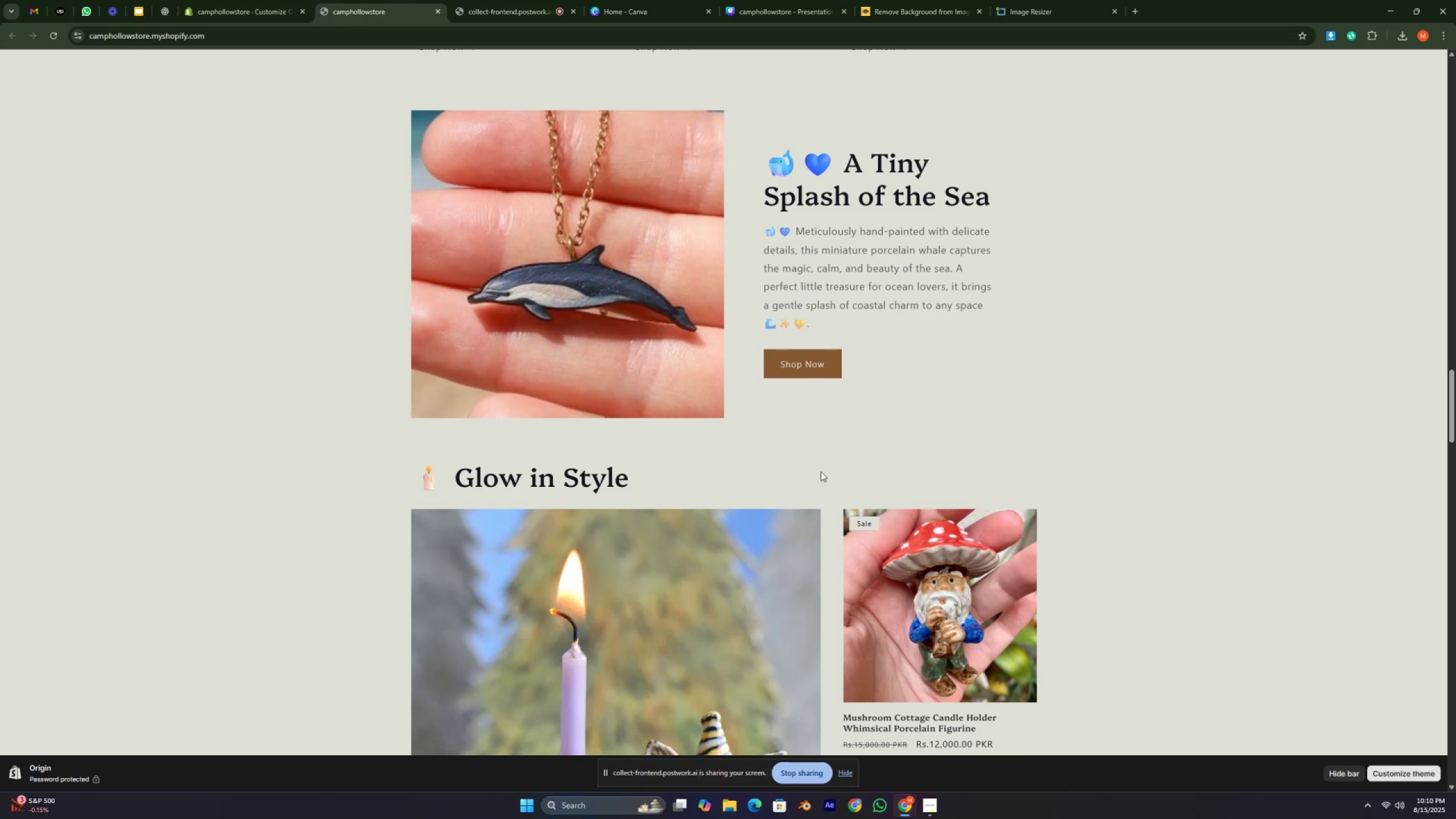 
key(Control+ControlRight)
 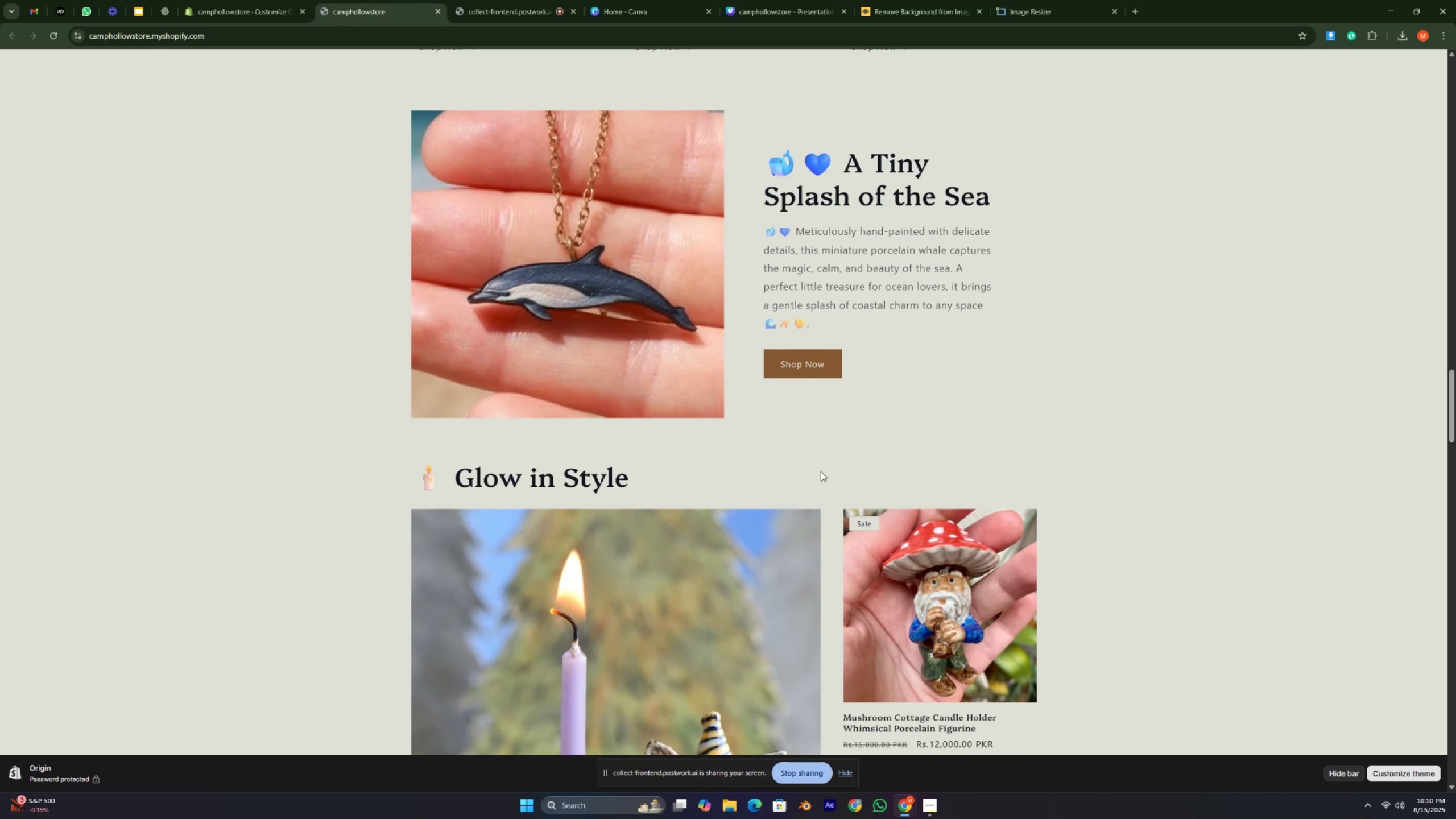 
key(Control+ControlRight)
 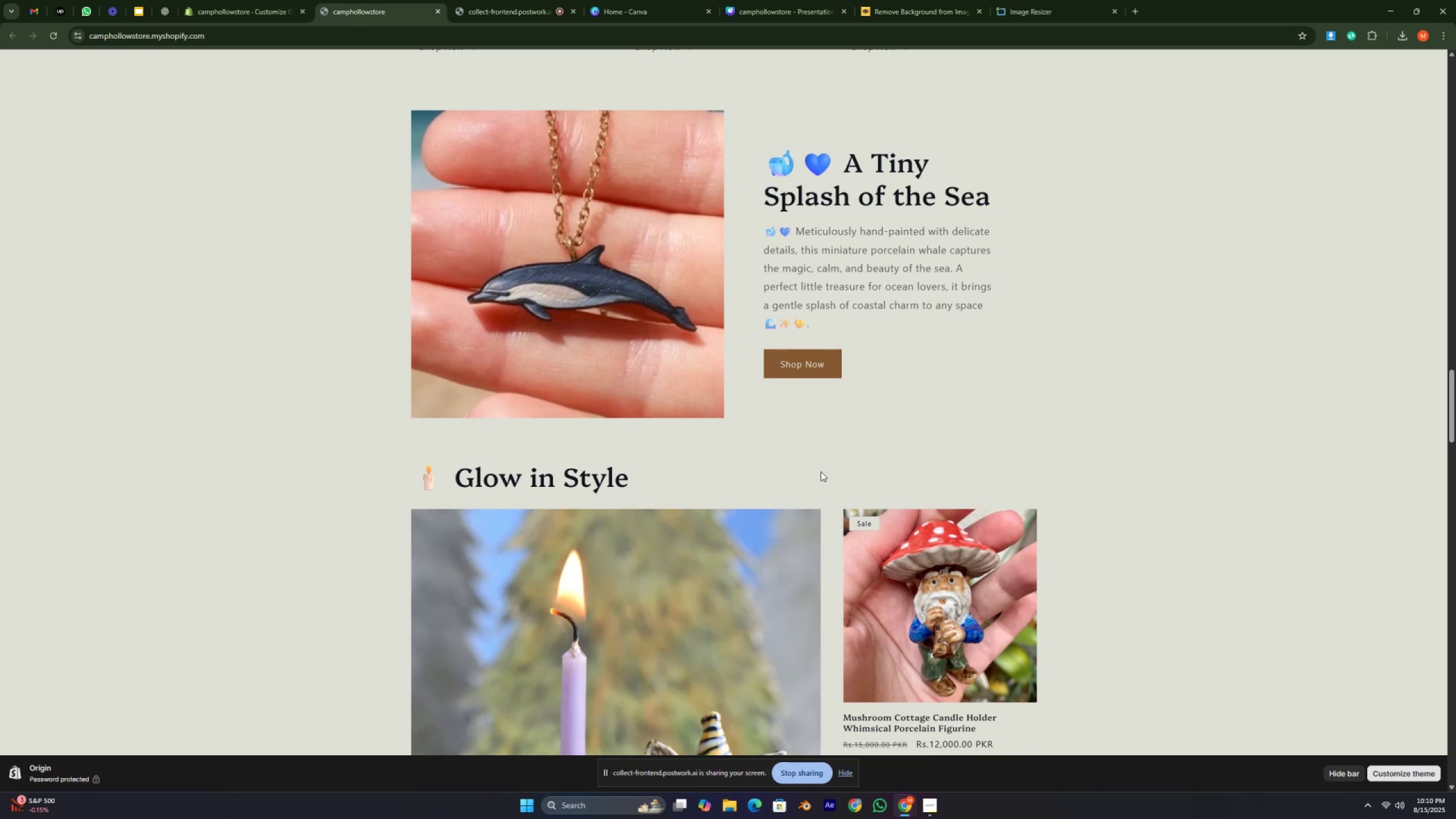 
key(Control+ControlRight)
 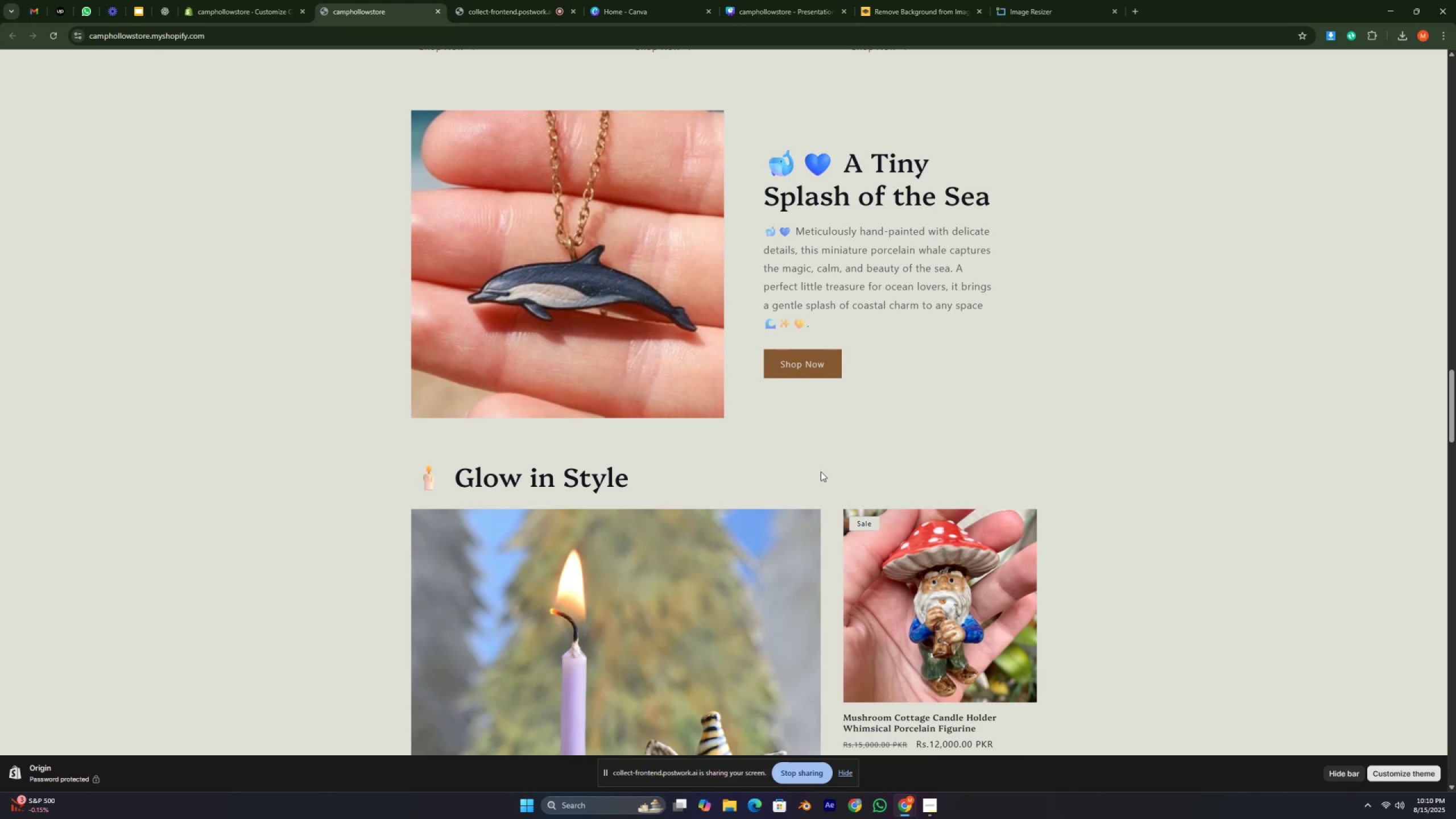 
key(Control+ControlRight)
 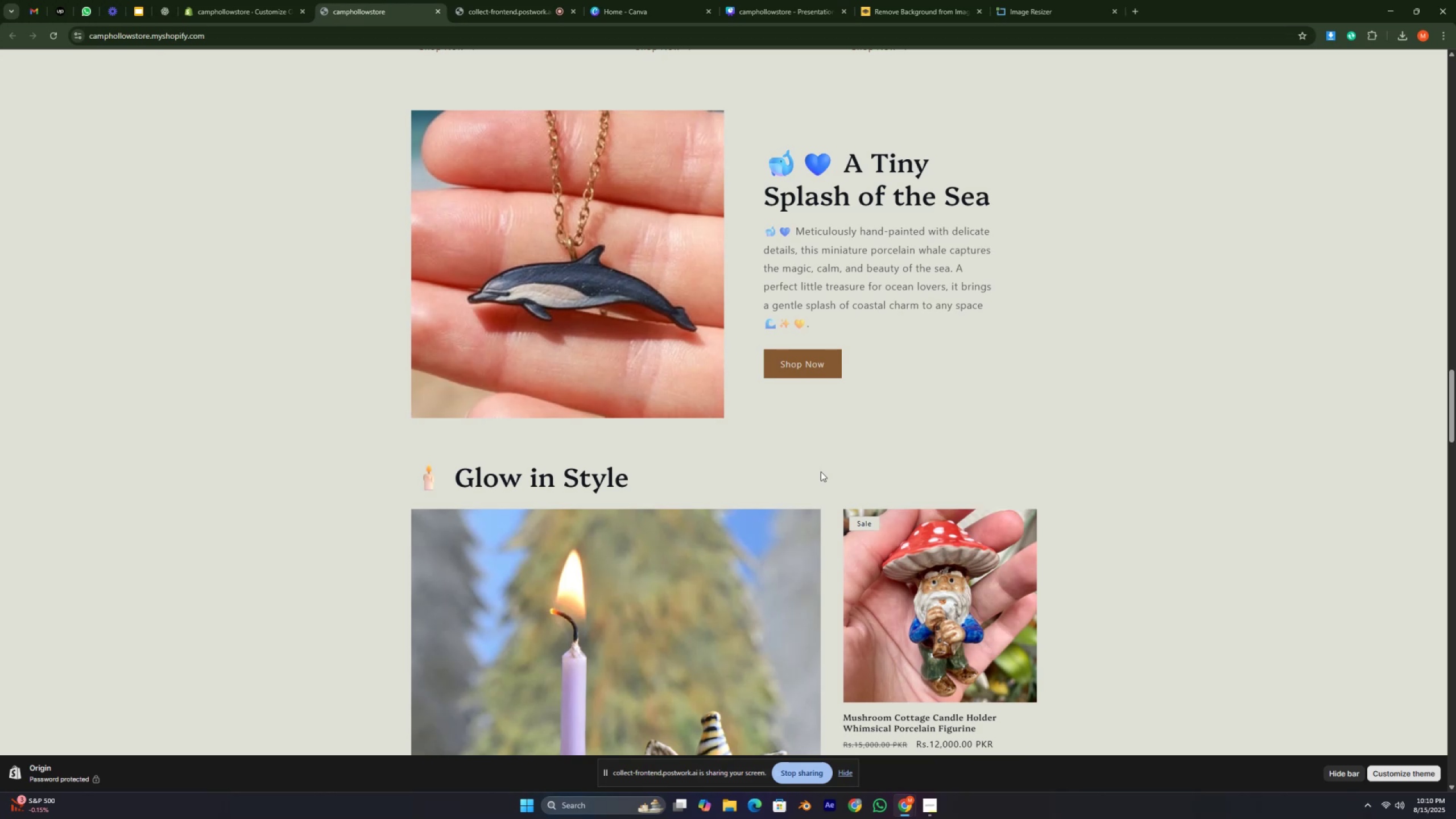 
key(Control+ControlRight)
 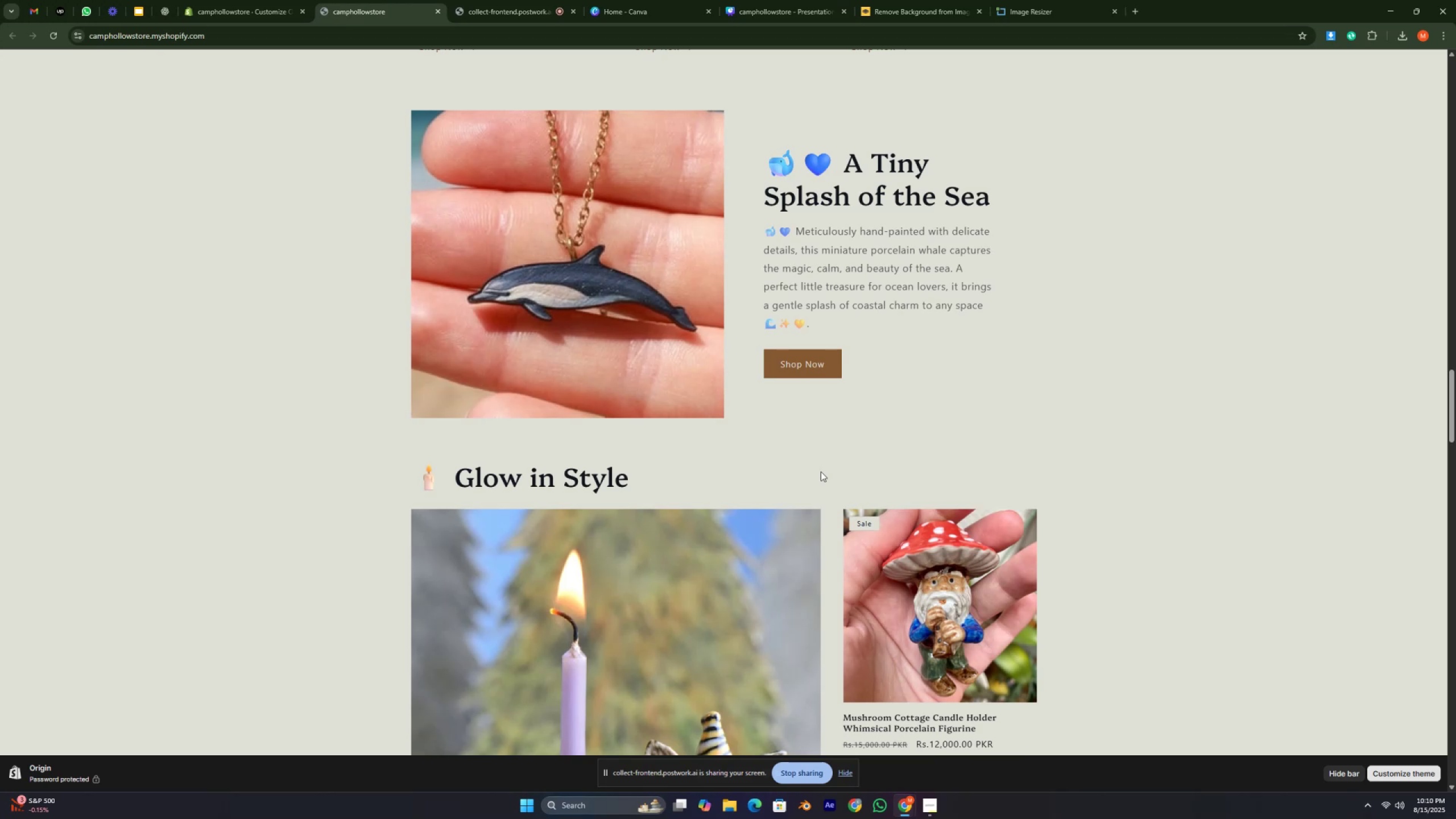 
key(Control+ControlRight)
 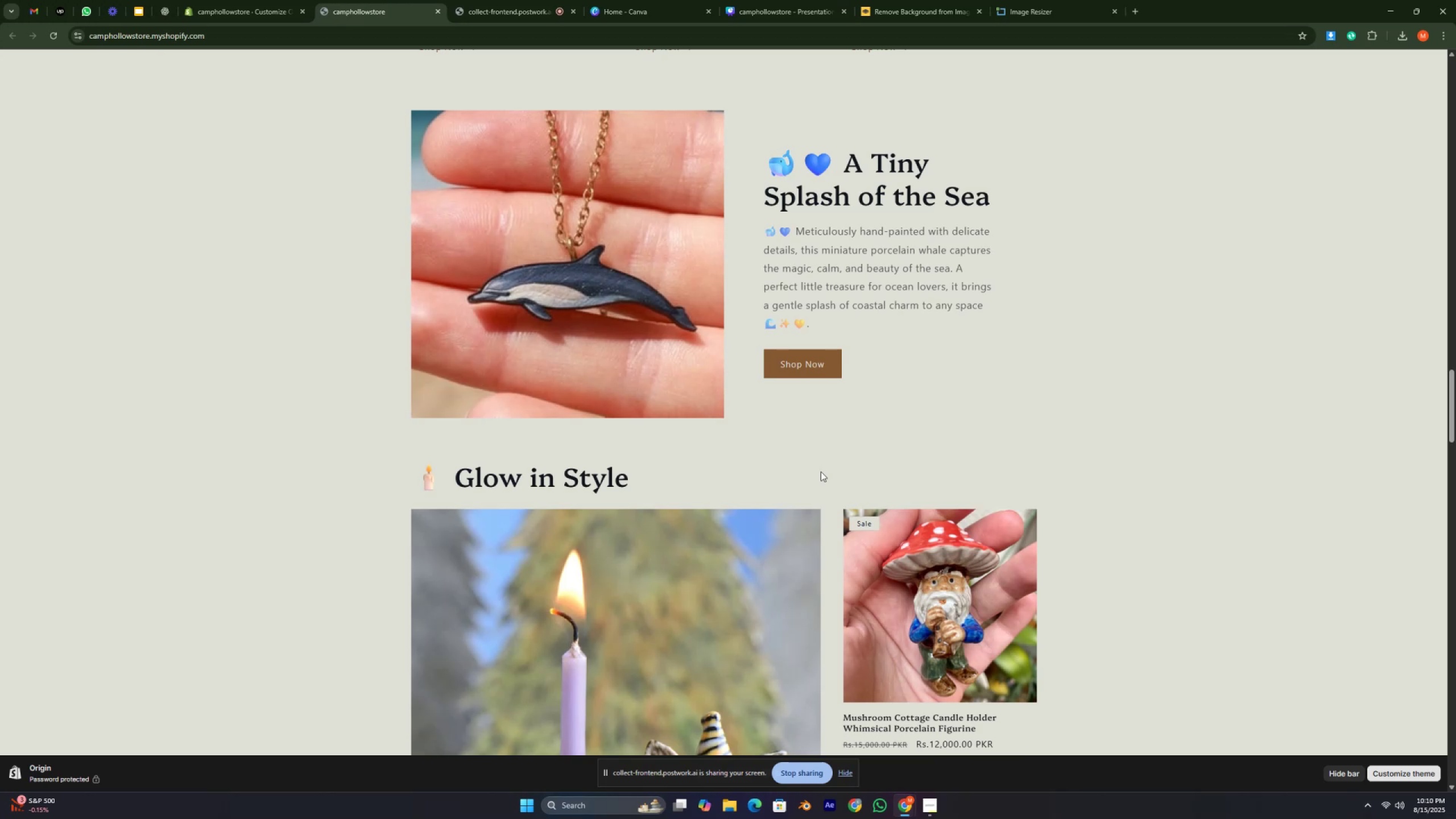 
key(Control+ControlRight)
 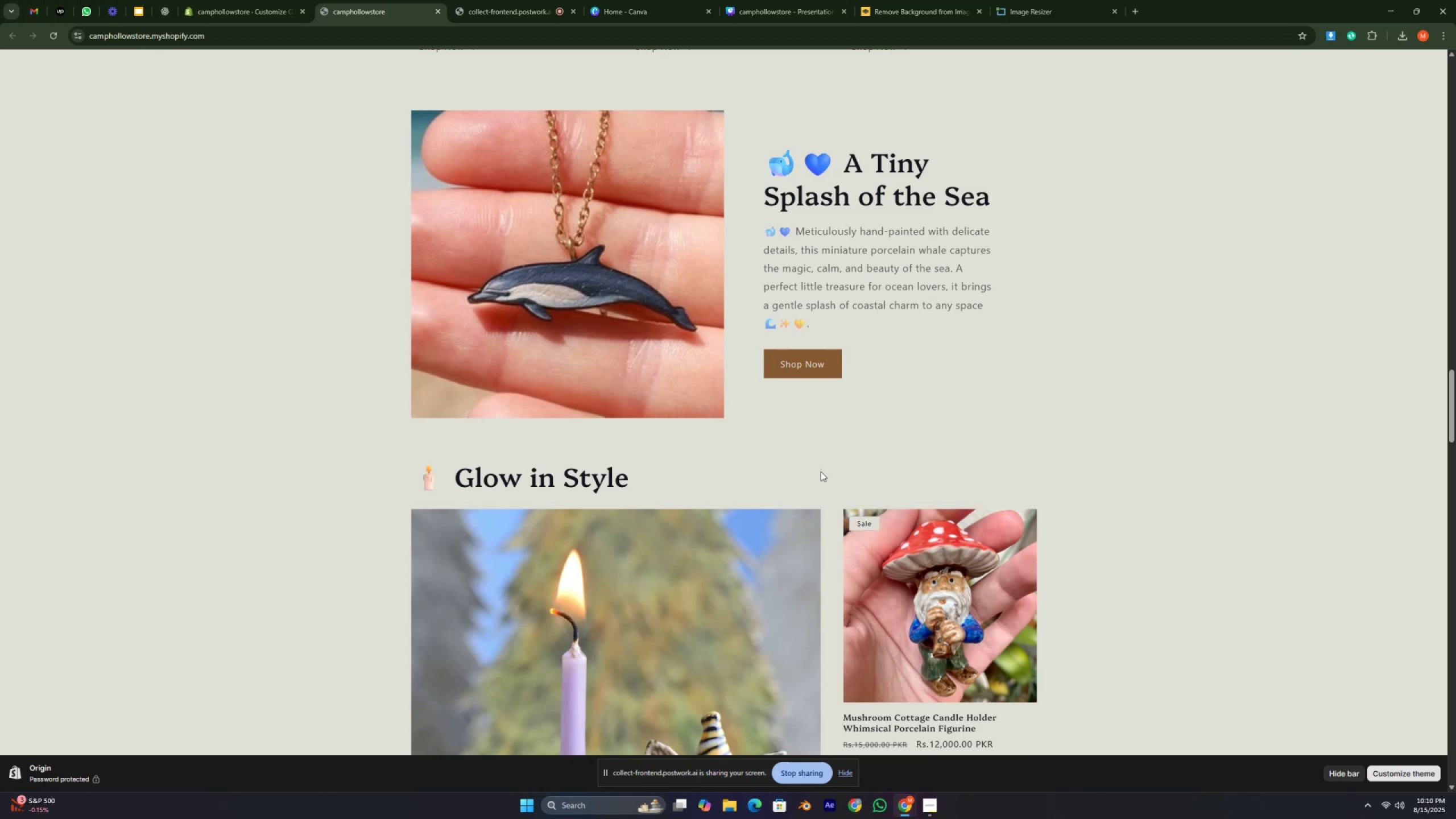 
key(Control+ControlRight)
 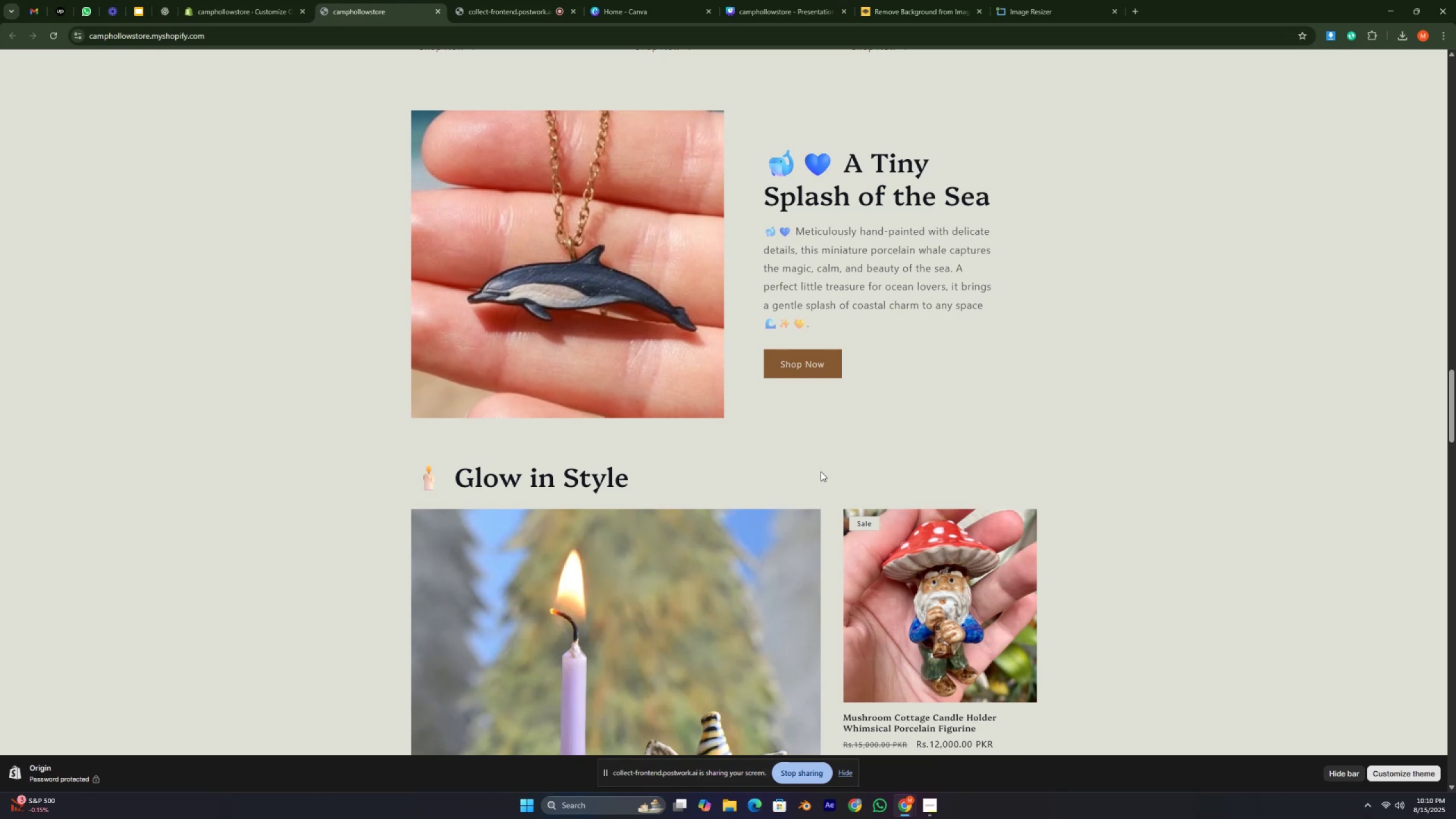 
key(Control+ControlRight)
 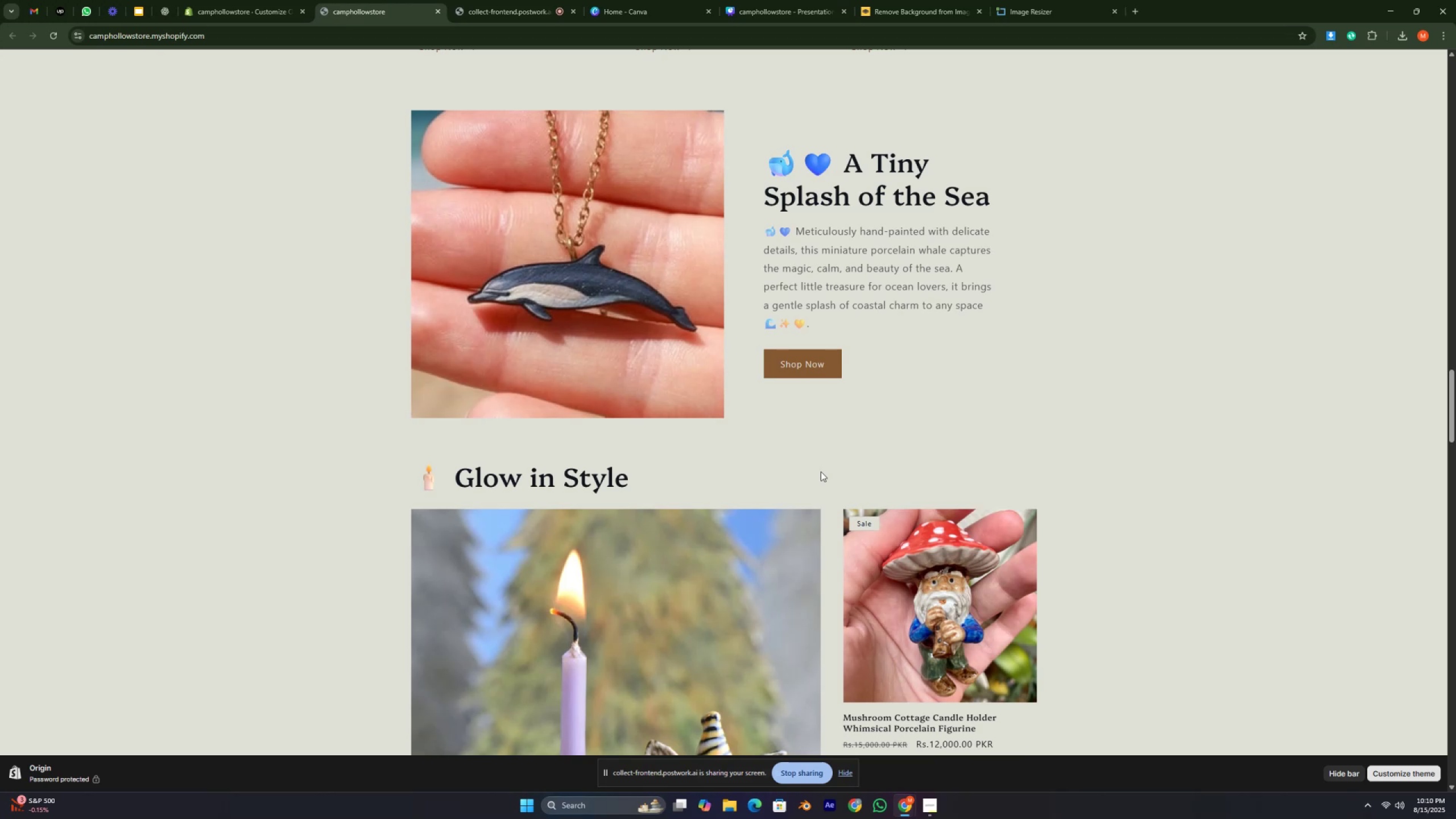 
key(Control+ControlRight)
 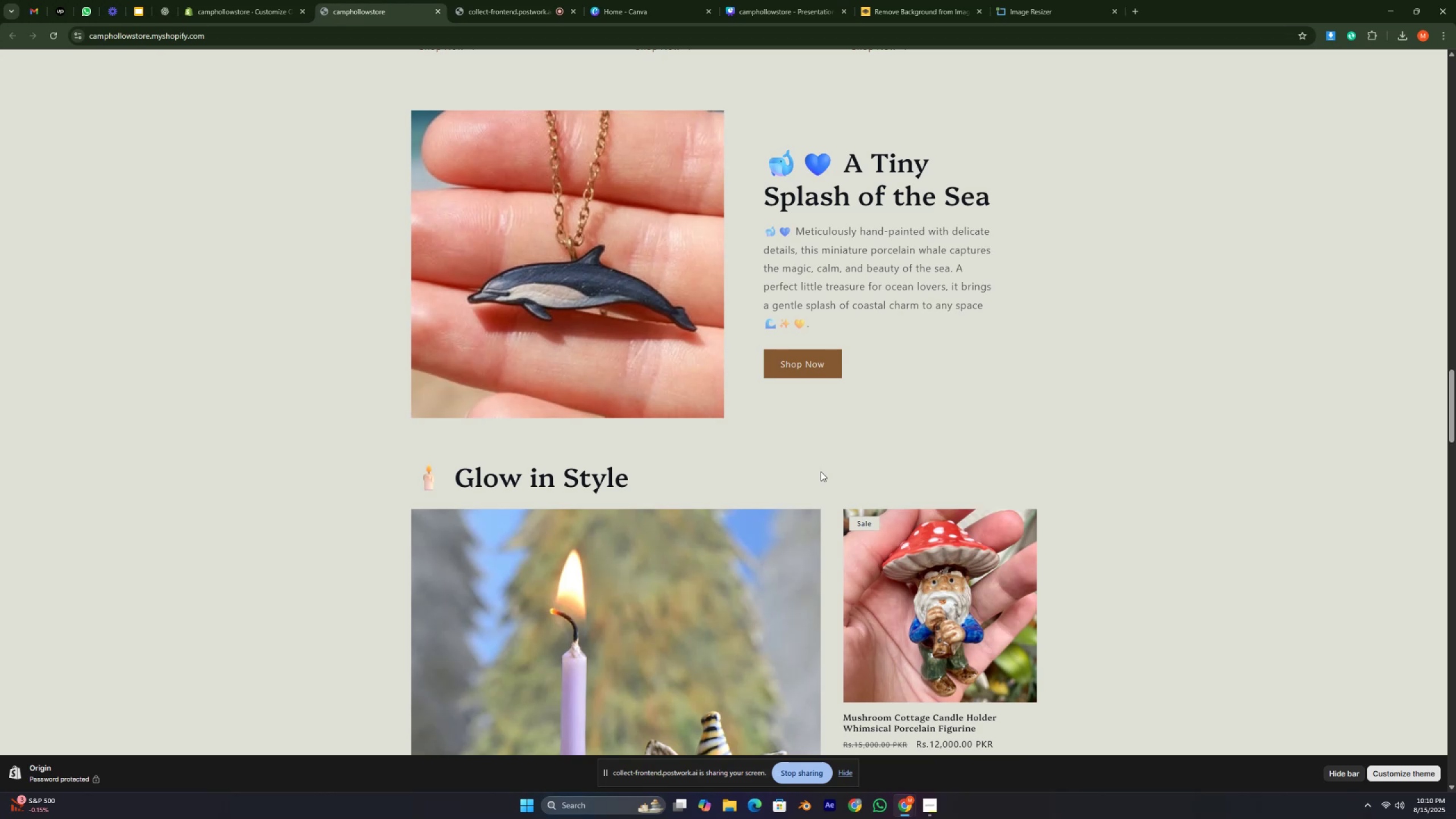 
key(Control+ControlRight)
 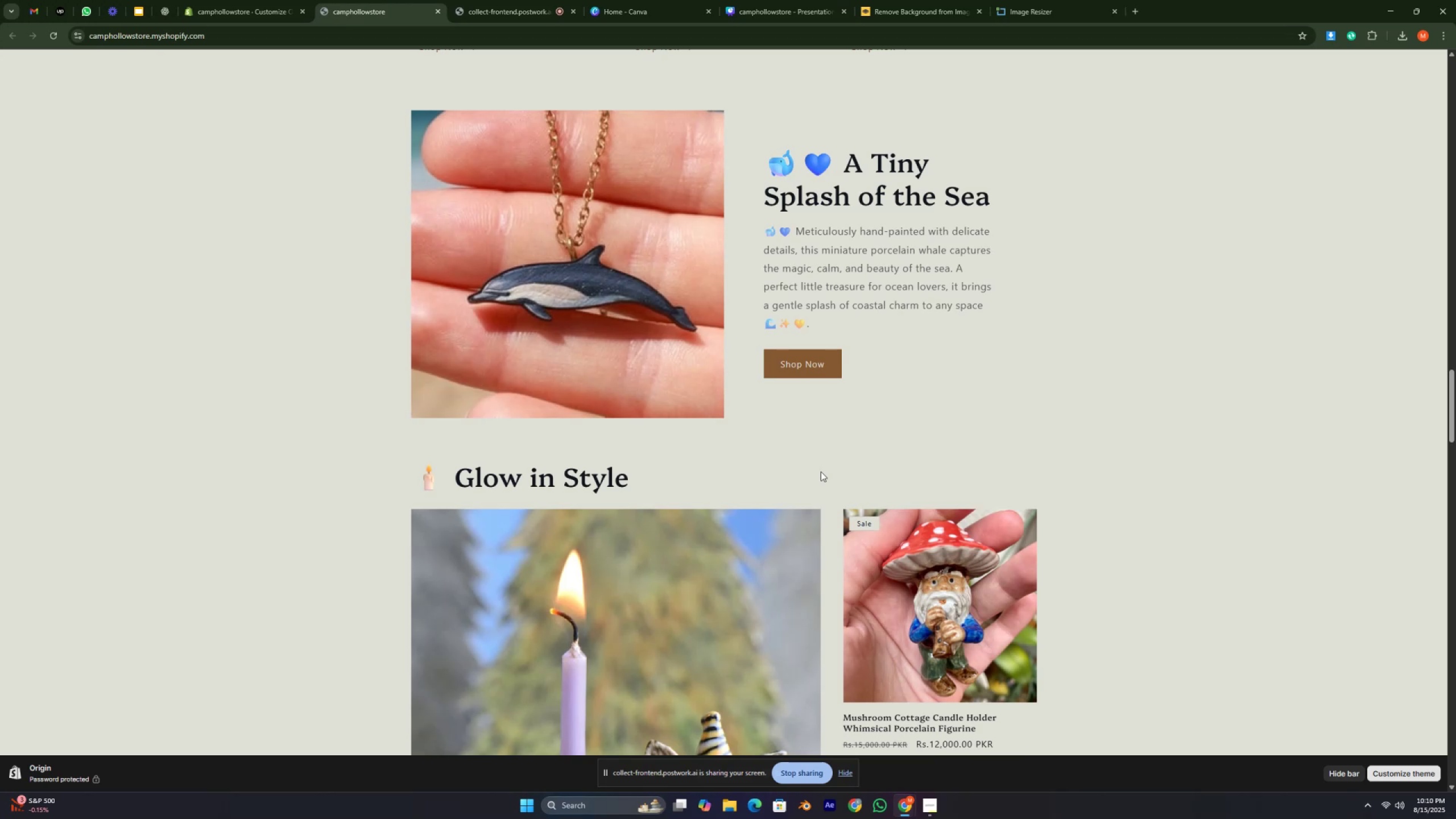 
key(Control+ControlRight)
 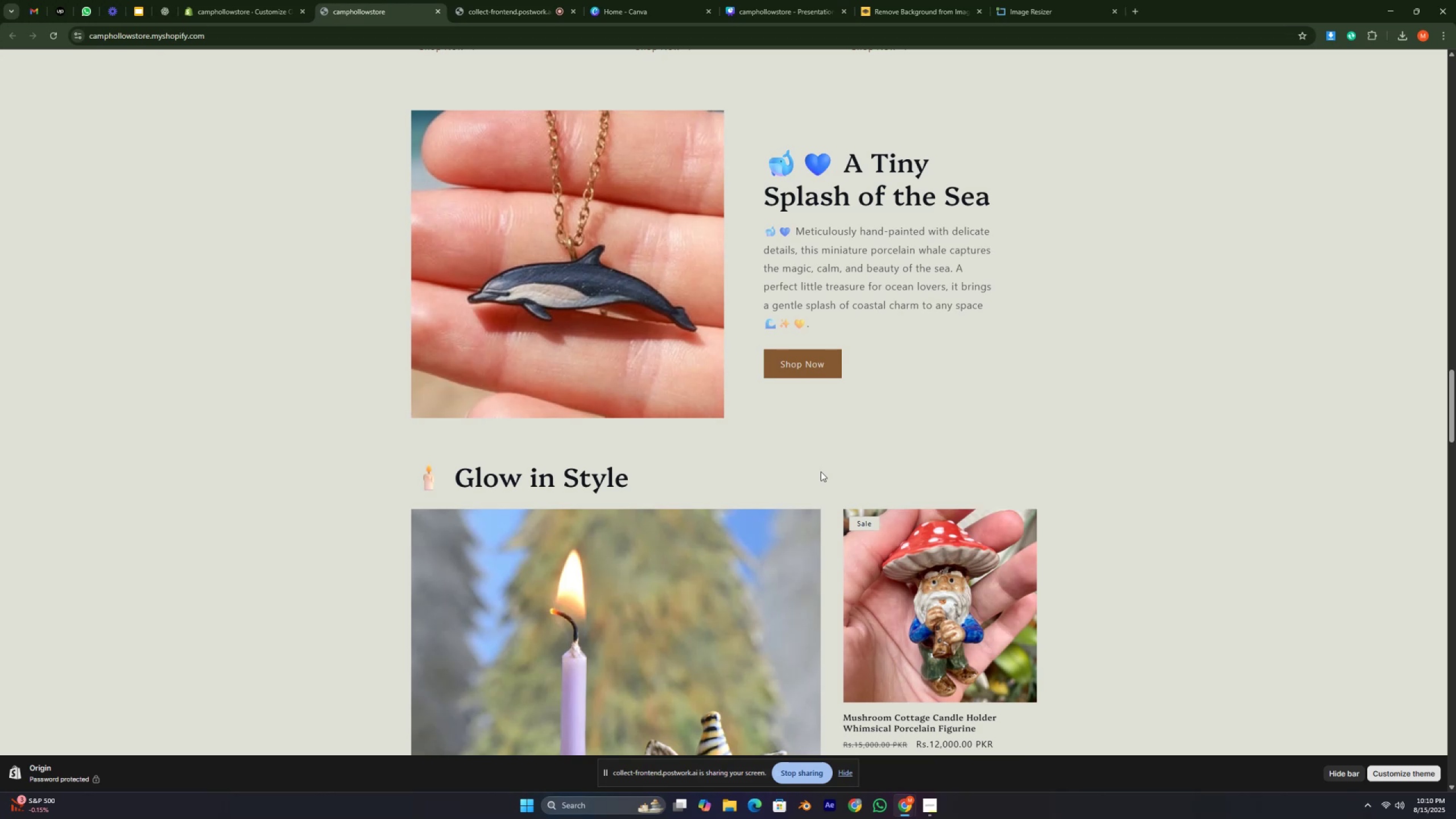 
key(Control+ControlRight)
 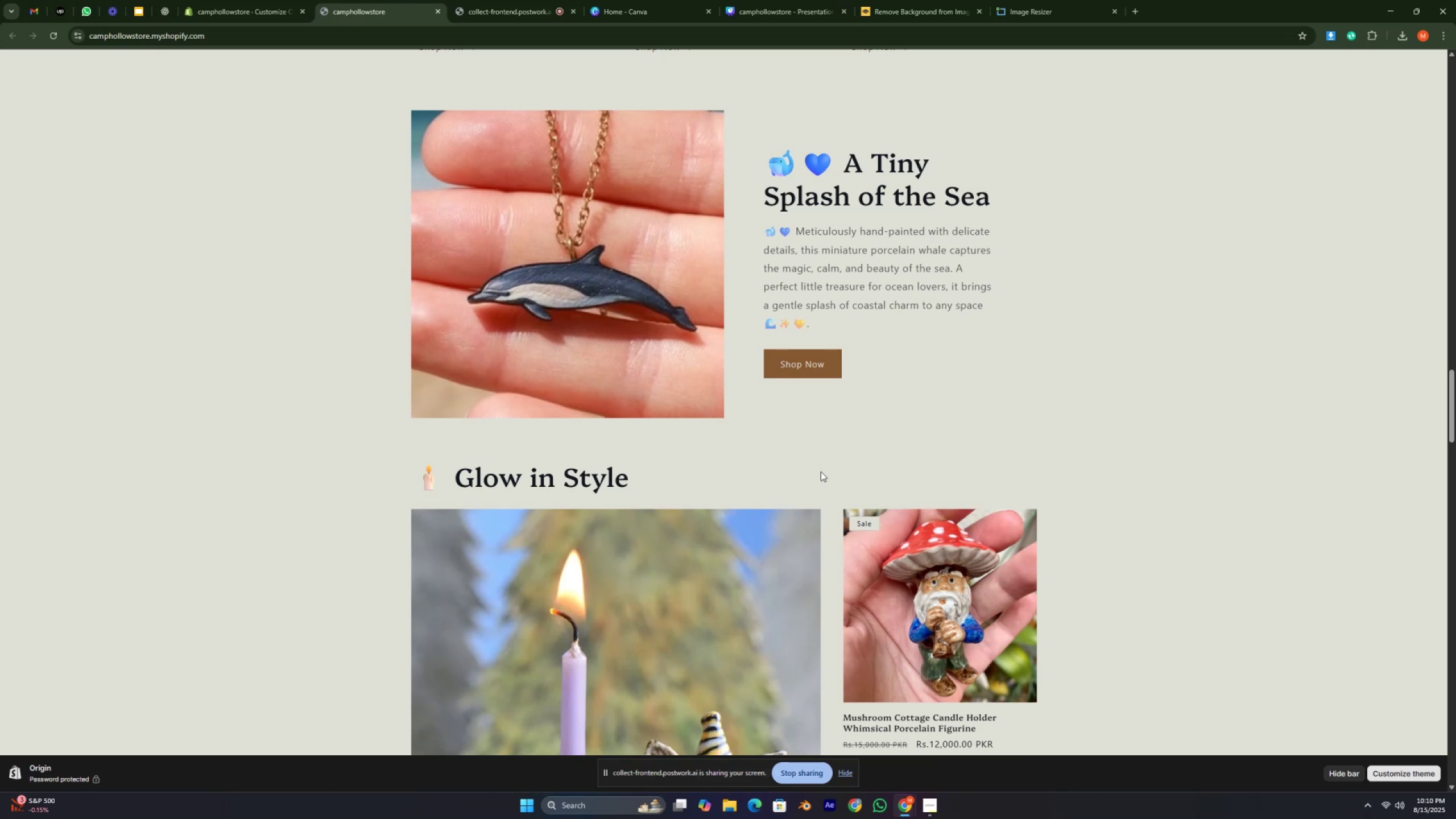 
key(Control+ControlRight)
 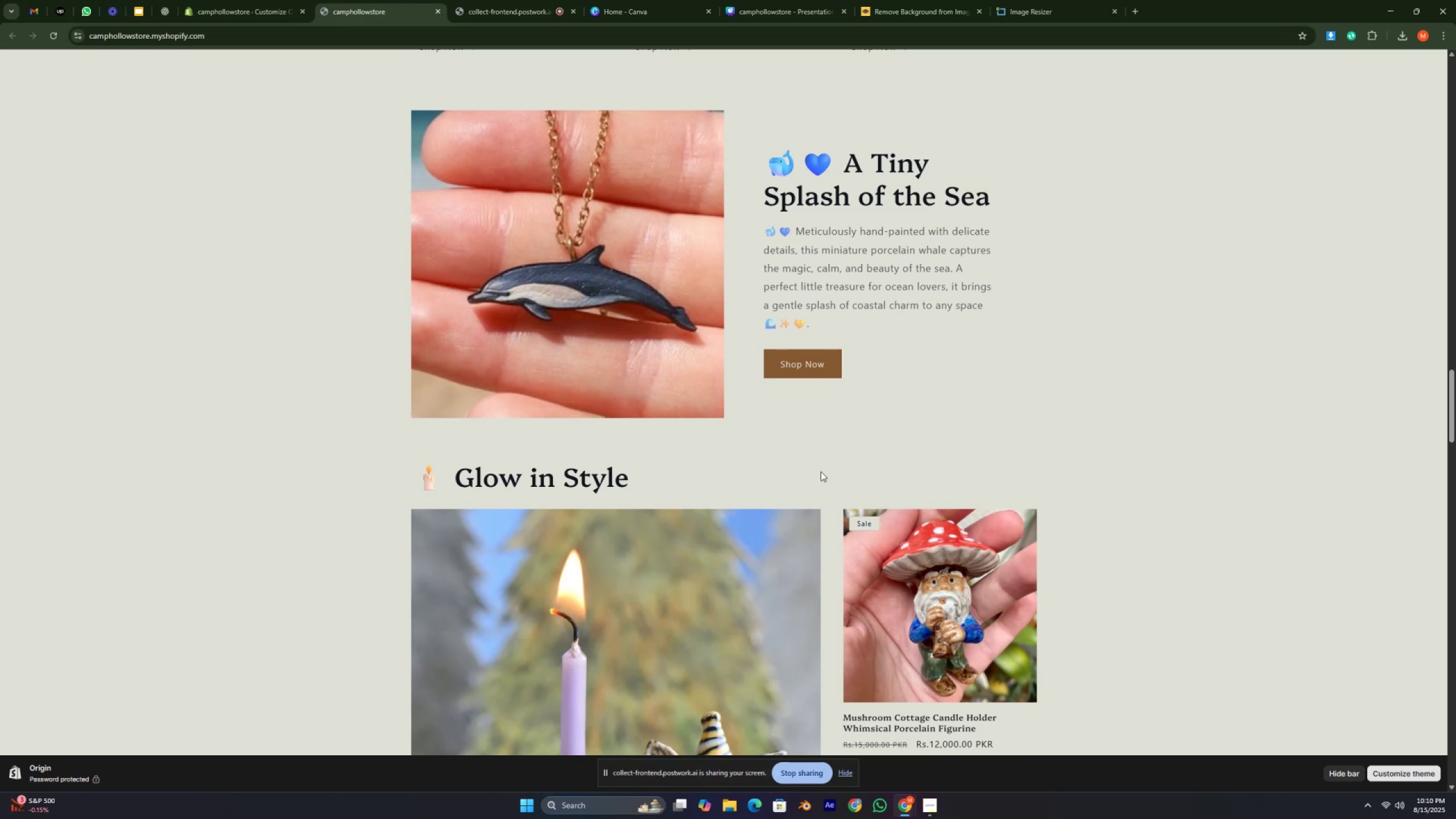 
key(Control+ControlRight)
 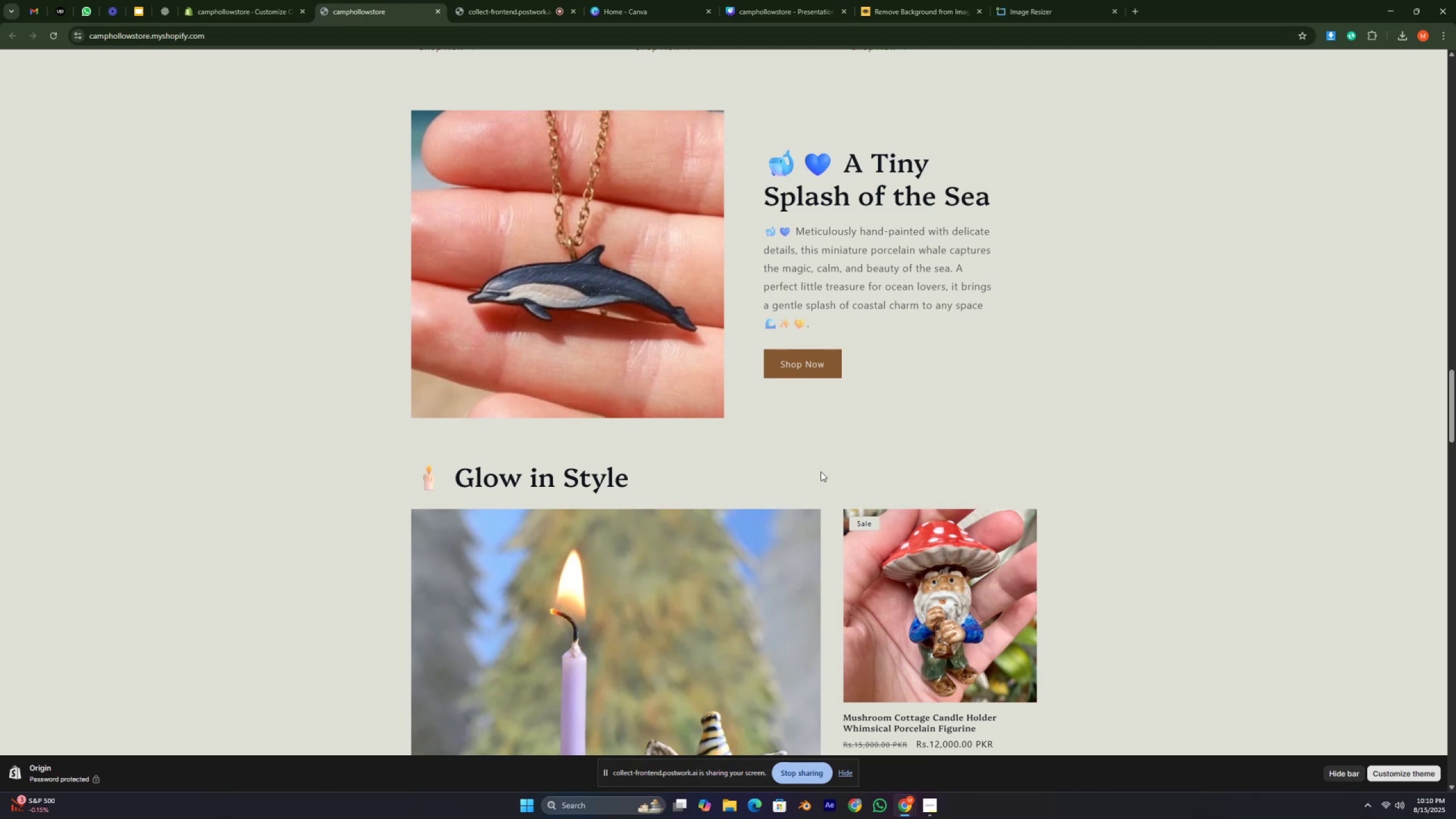 
key(Control+ControlRight)
 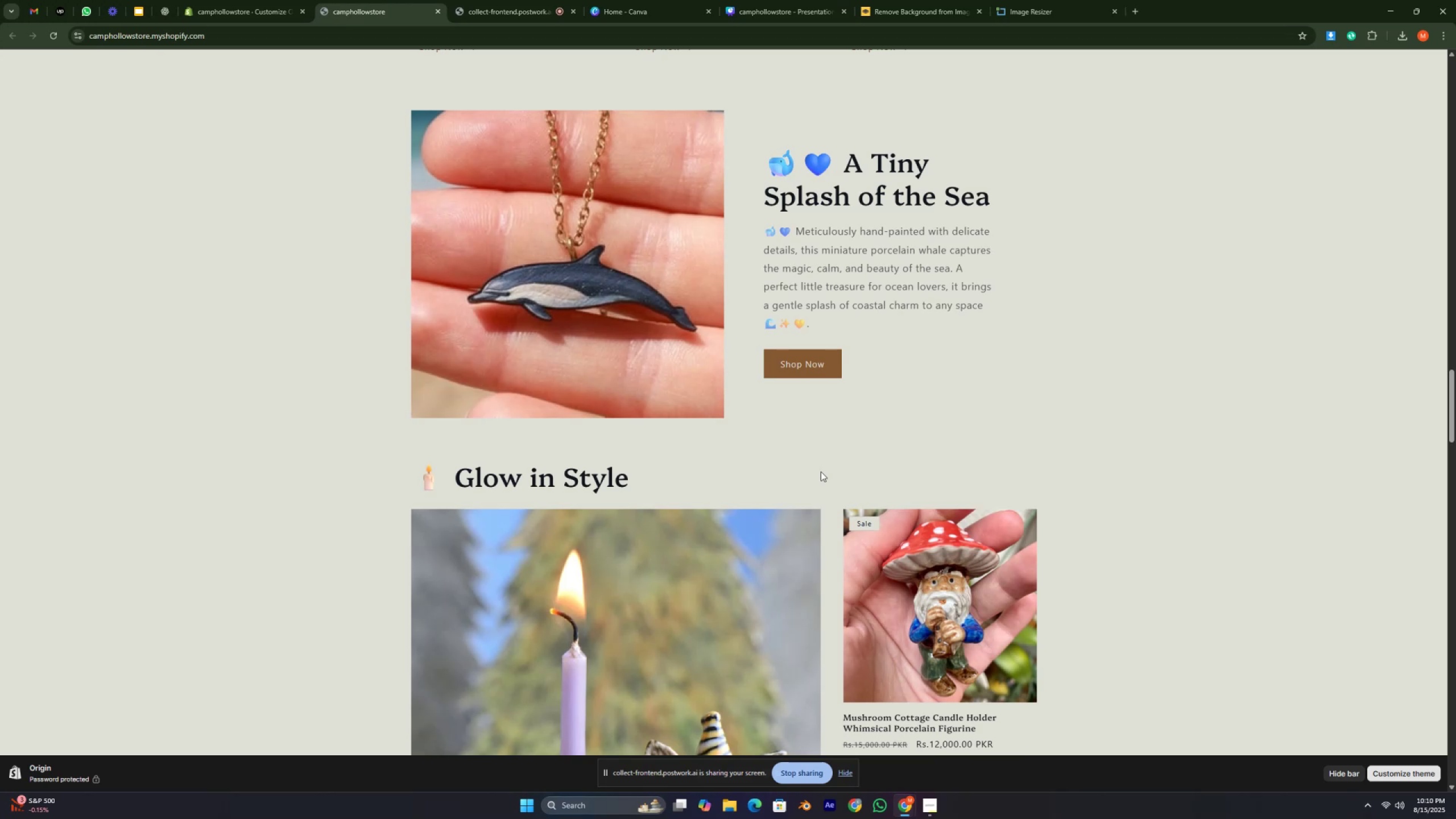 
key(Control+ControlRight)
 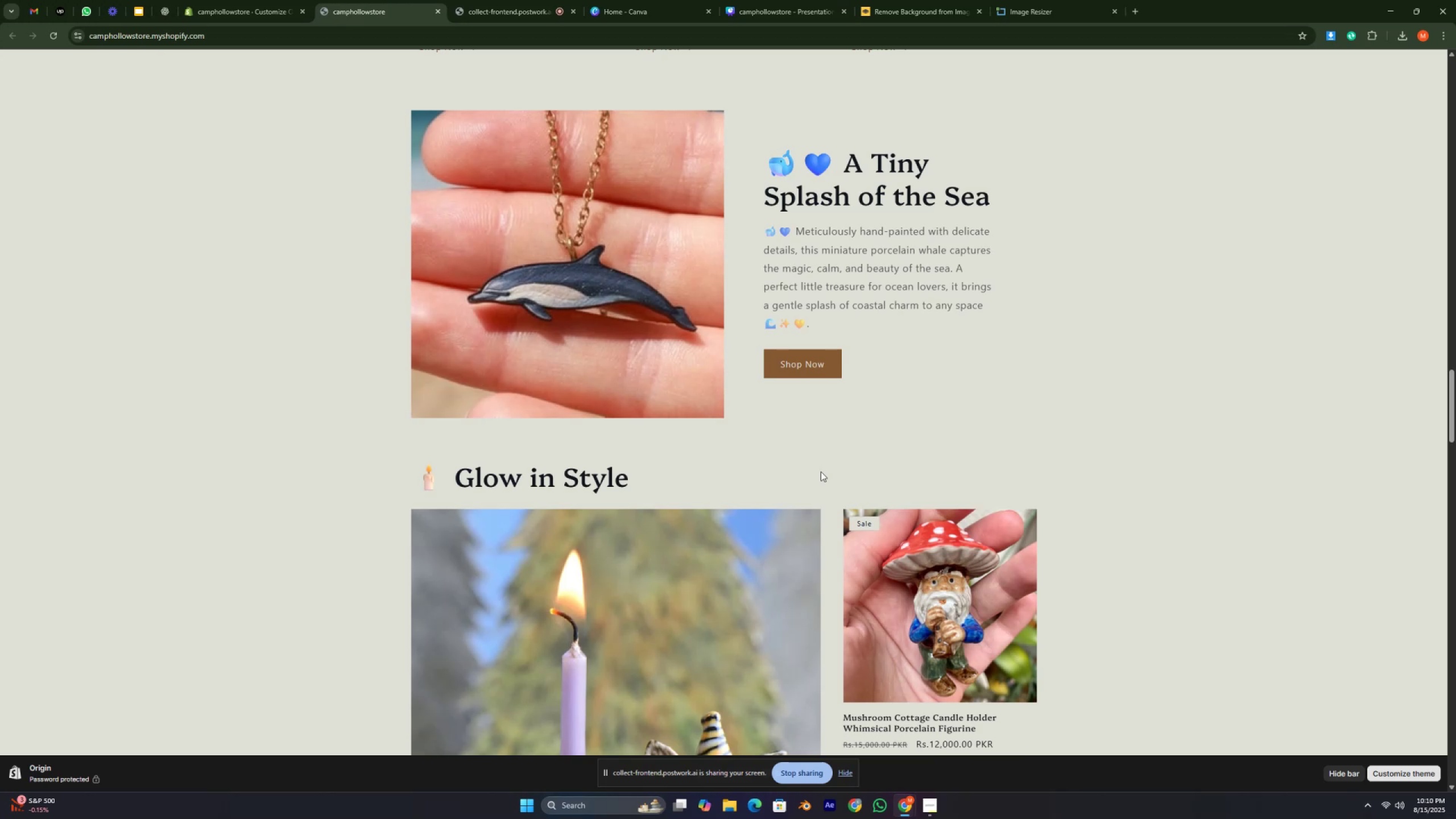 
key(Control+ControlRight)
 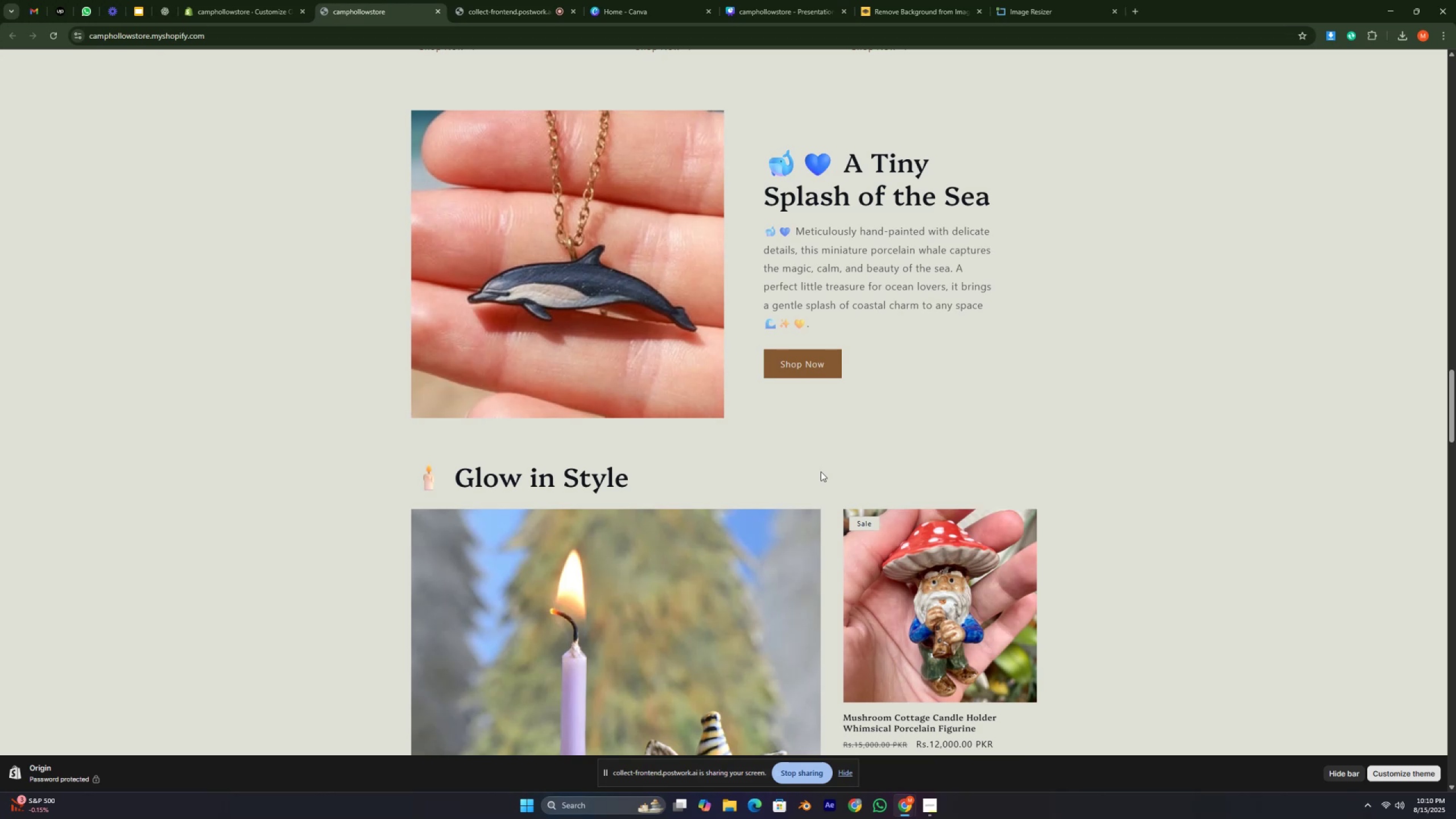 
key(Control+ControlRight)
 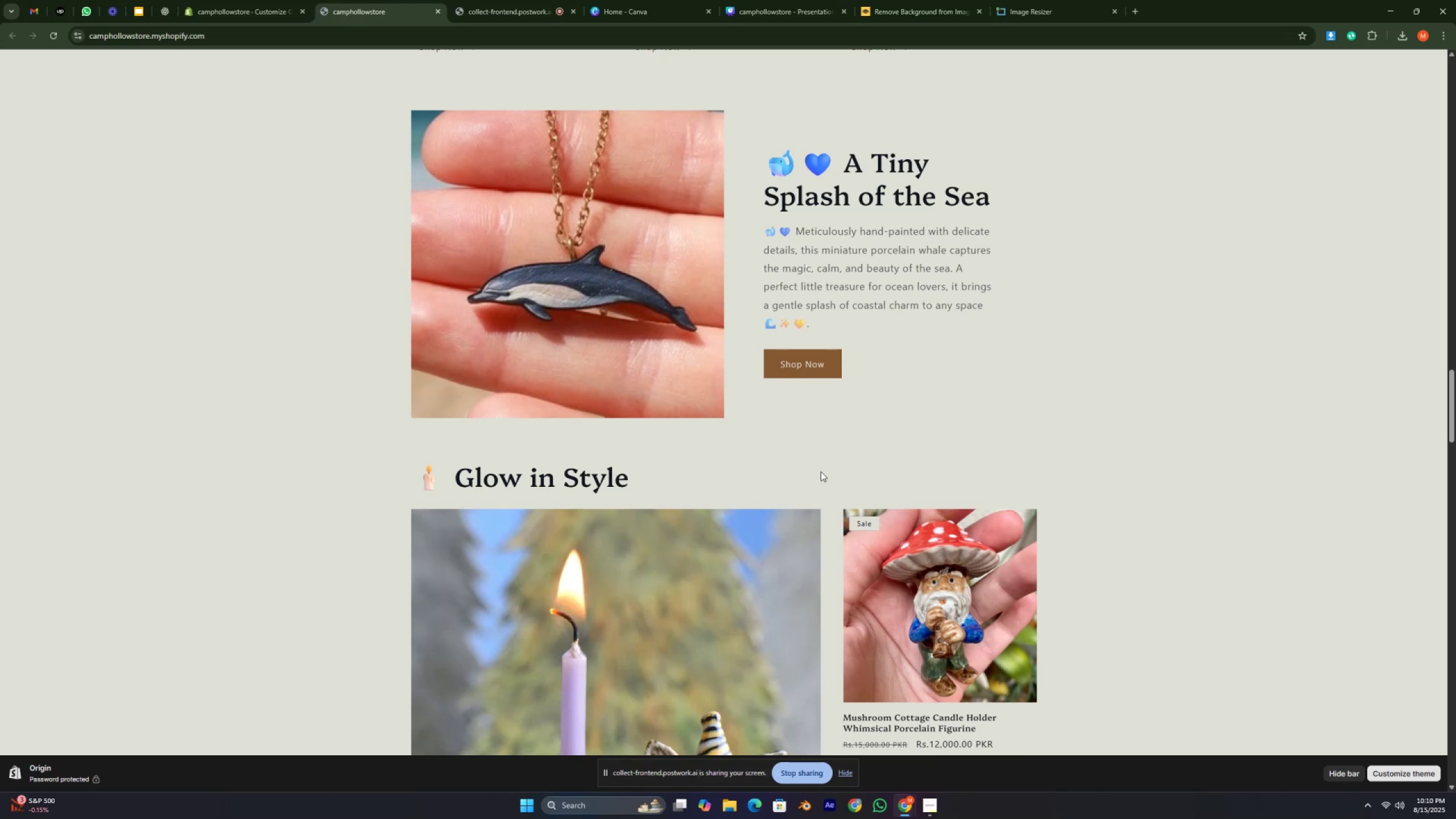 
key(Control+ControlRight)
 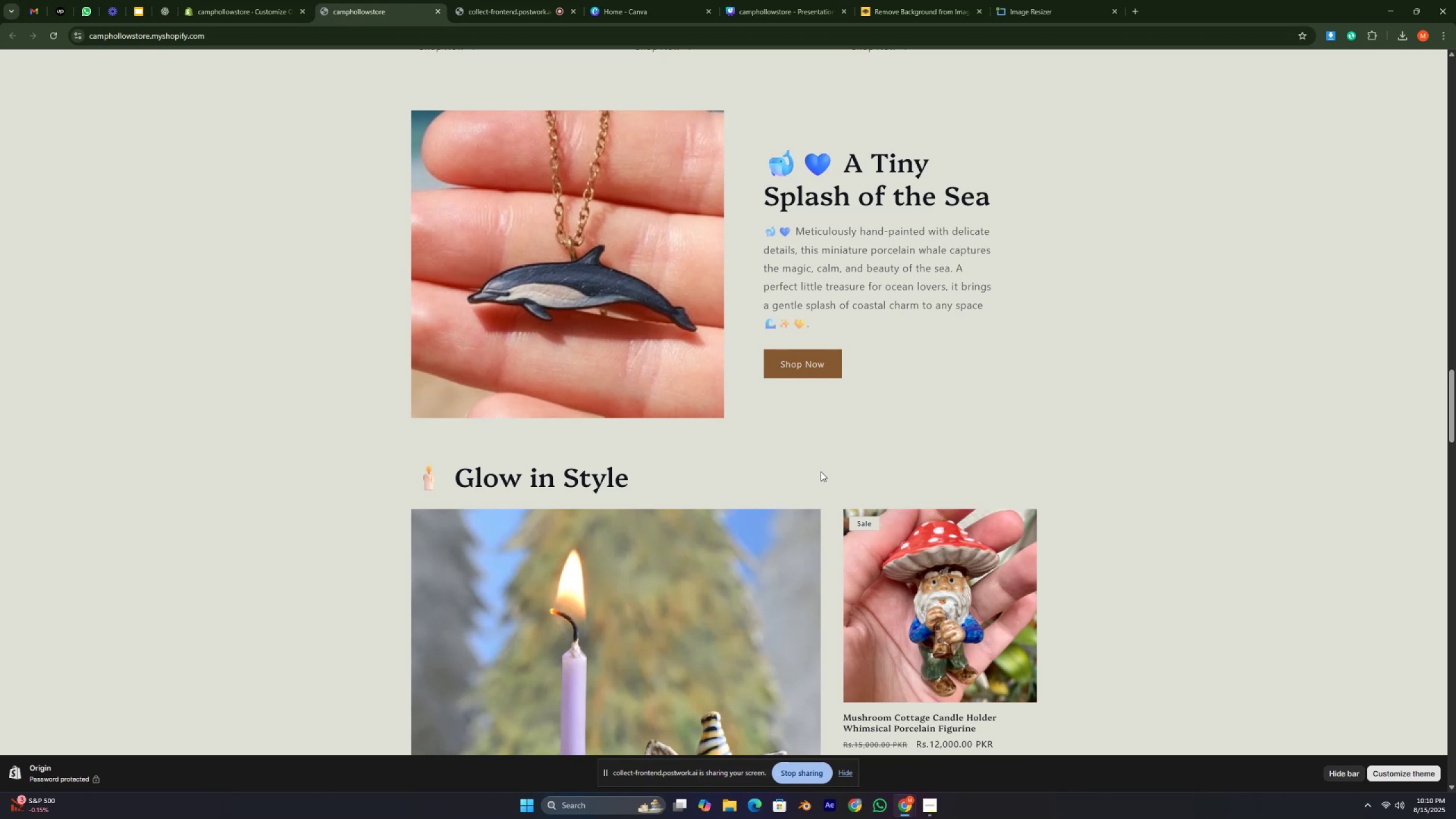 
key(Control+ControlRight)
 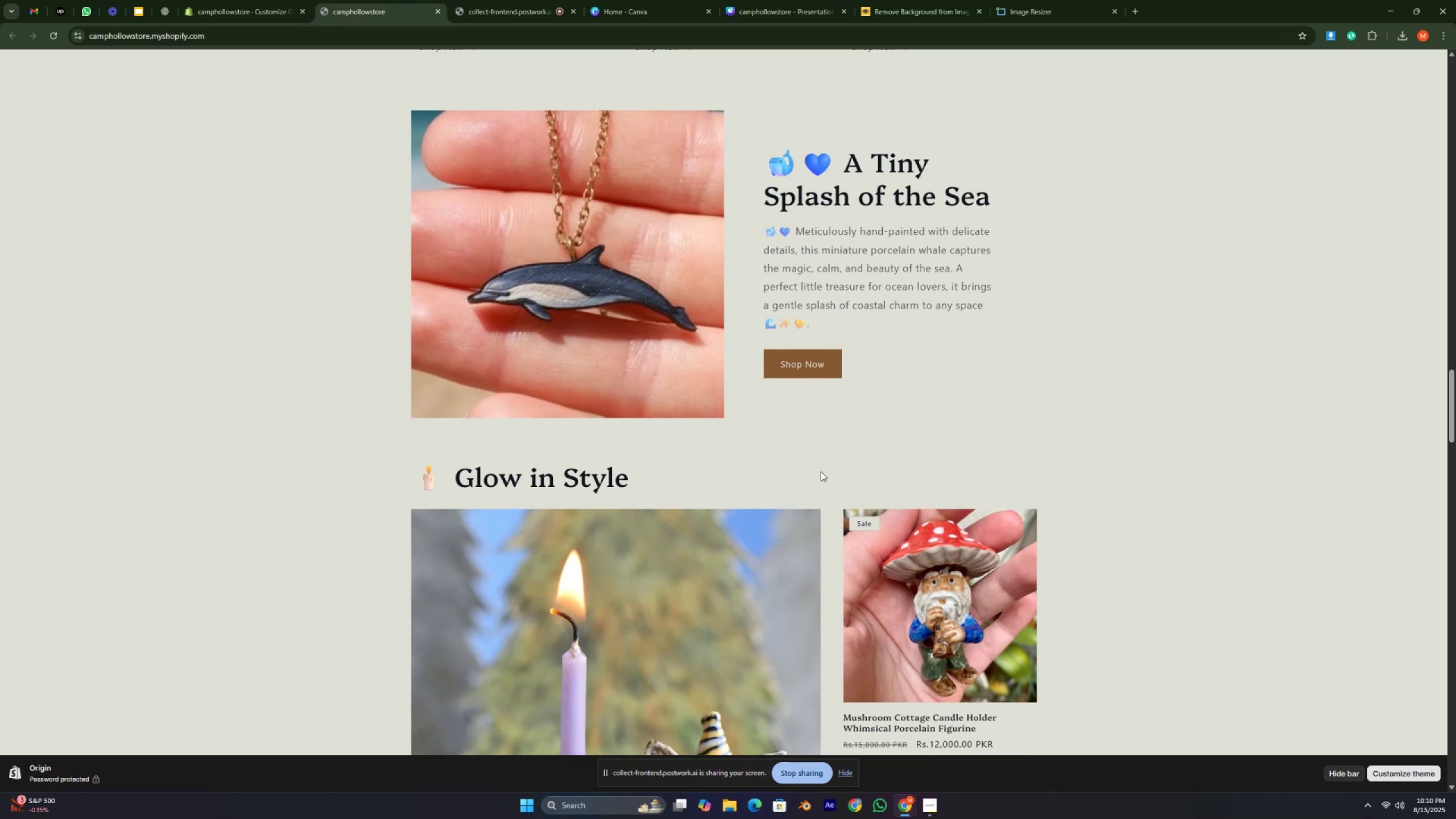 
key(Control+ControlRight)
 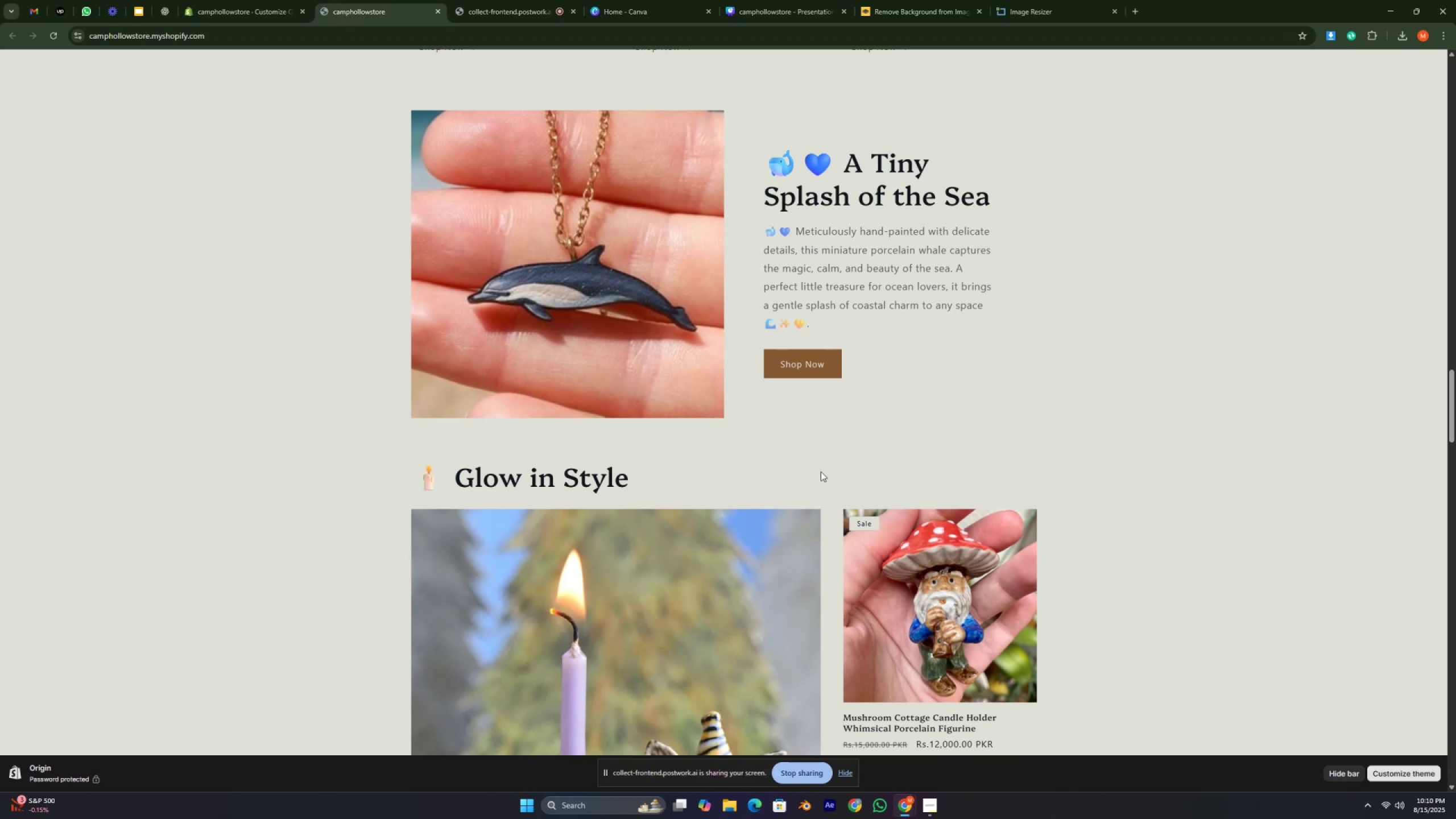 
key(Control+ControlRight)
 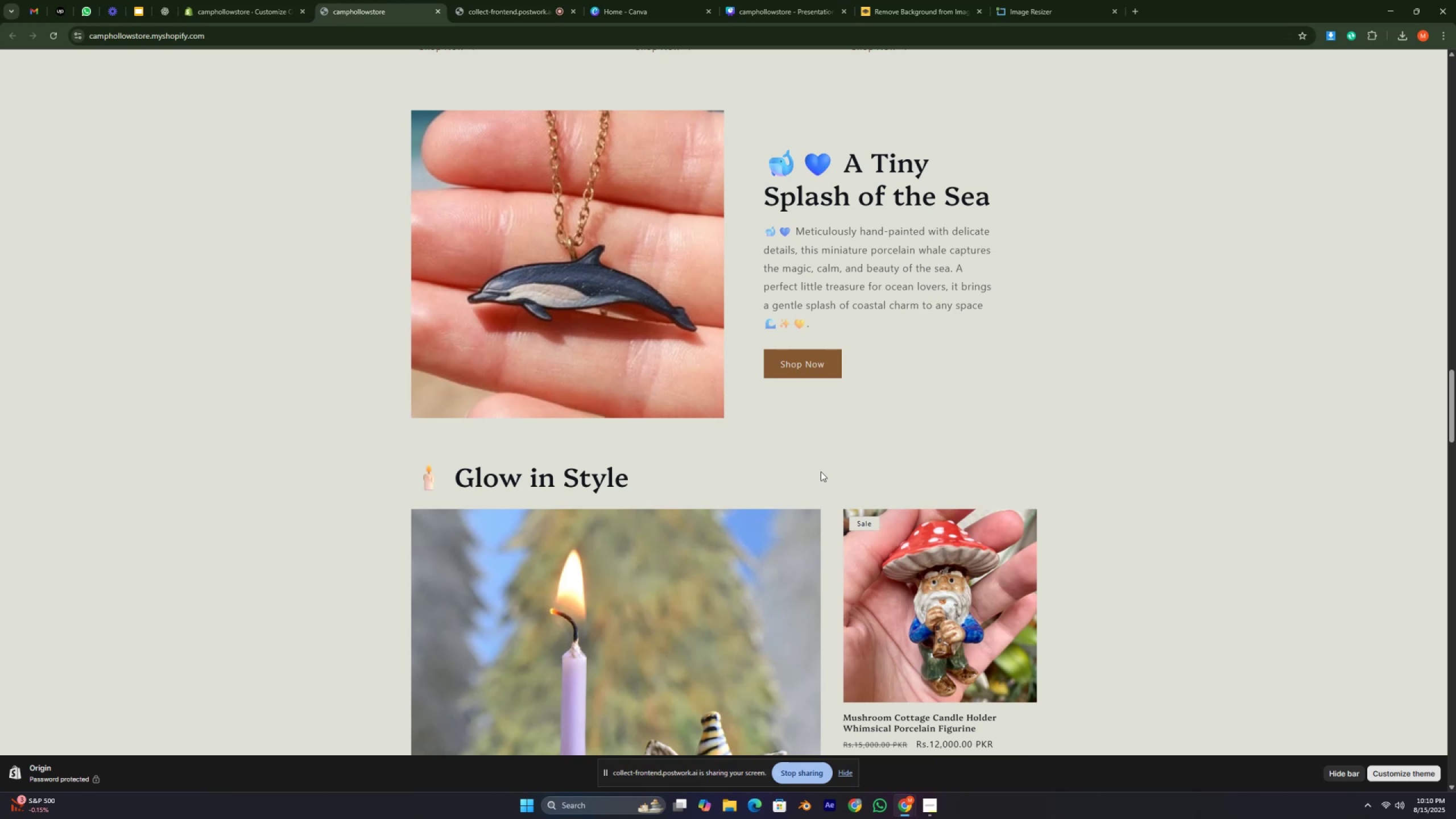 
key(Control+ControlRight)
 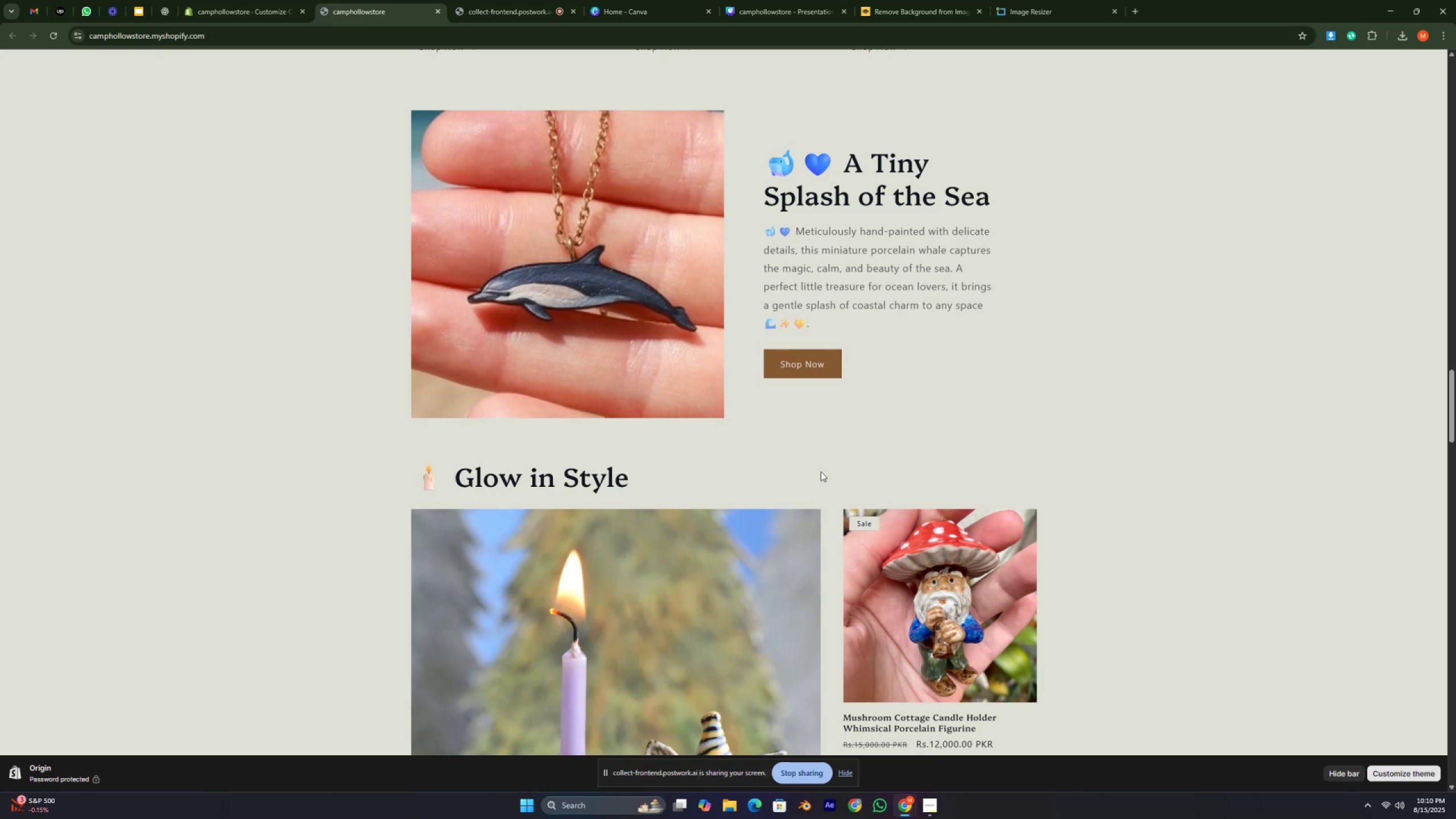 
key(Control+ControlRight)
 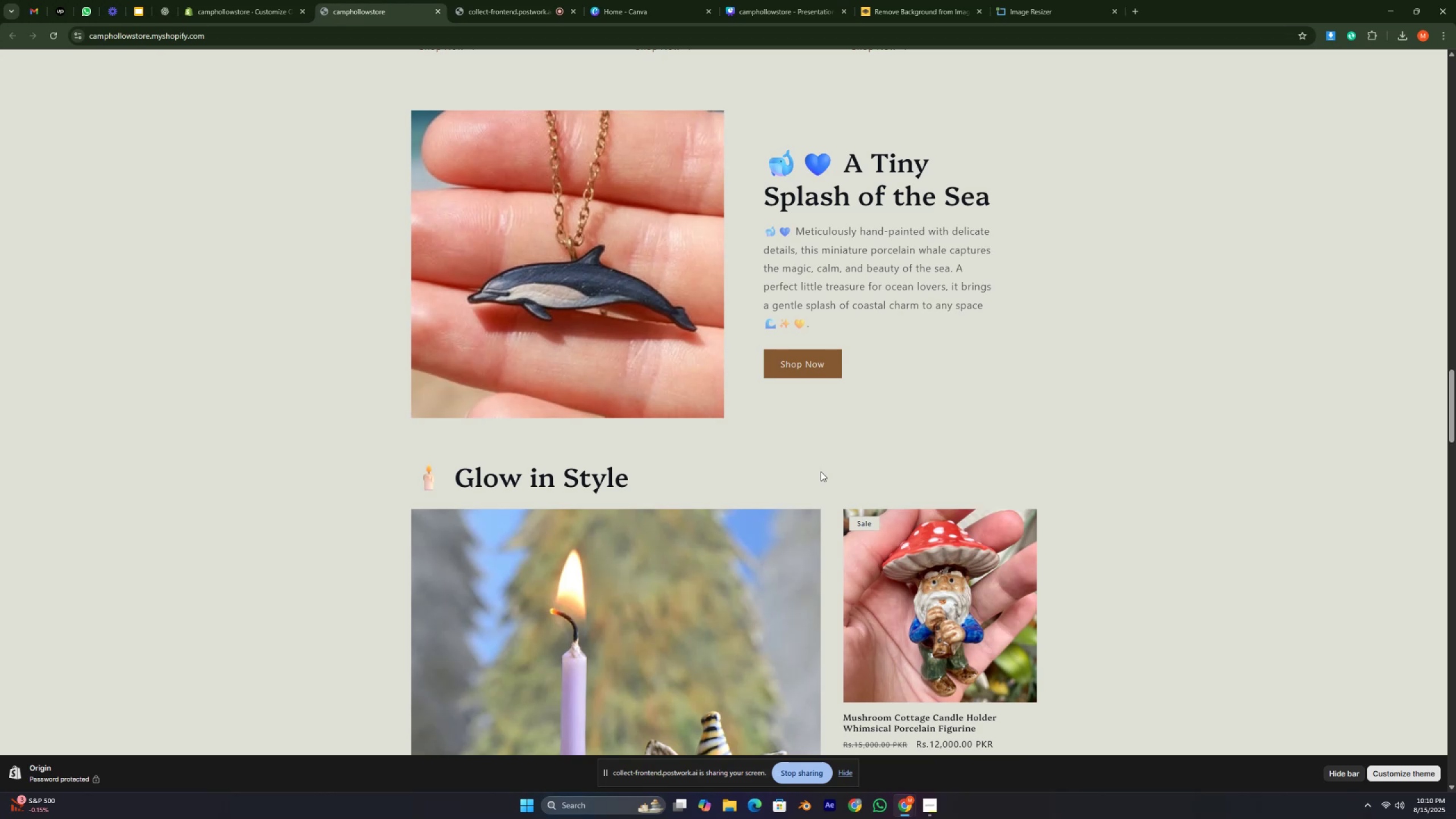 
key(Control+ControlRight)
 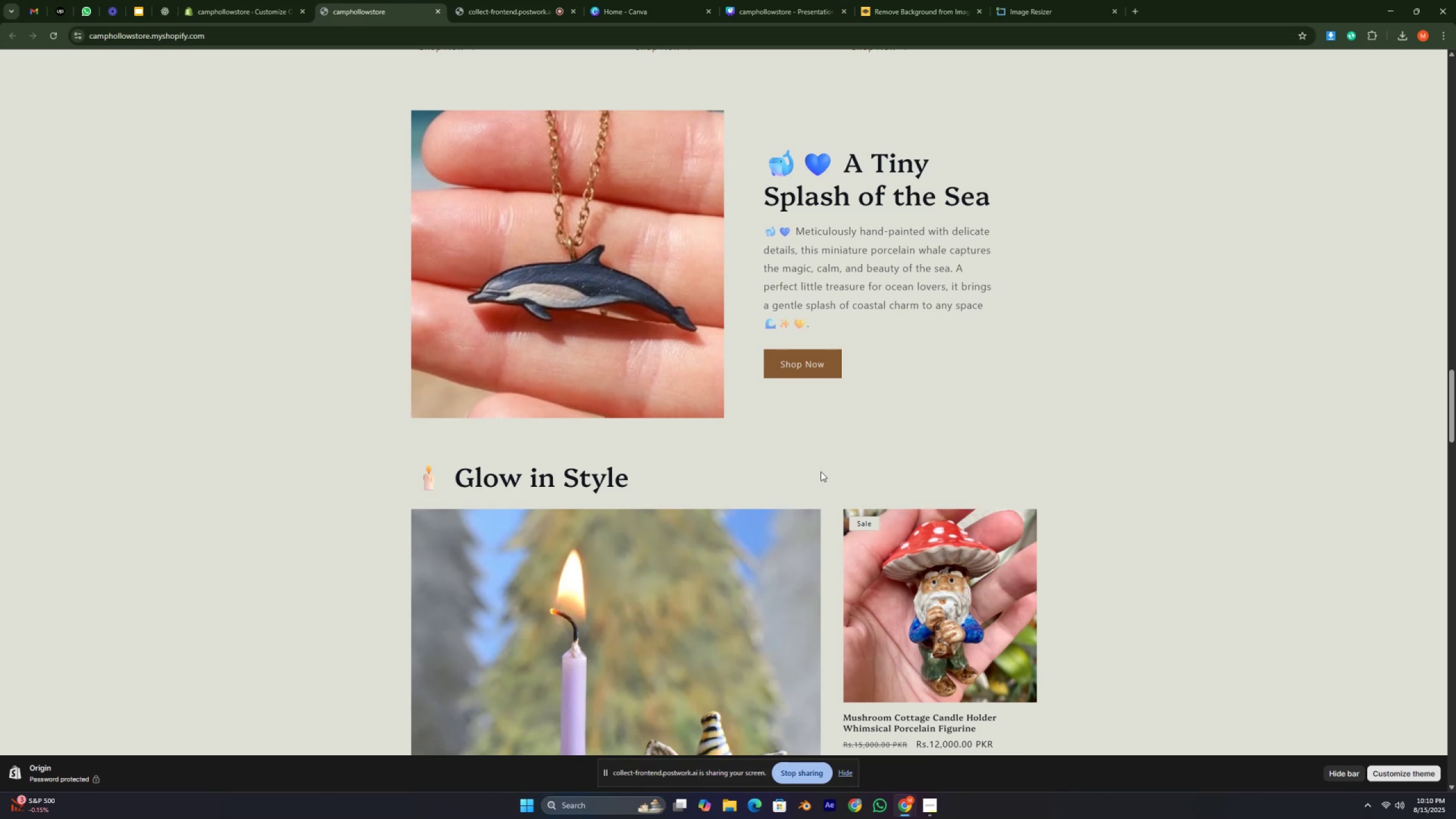 
key(Control+ControlRight)
 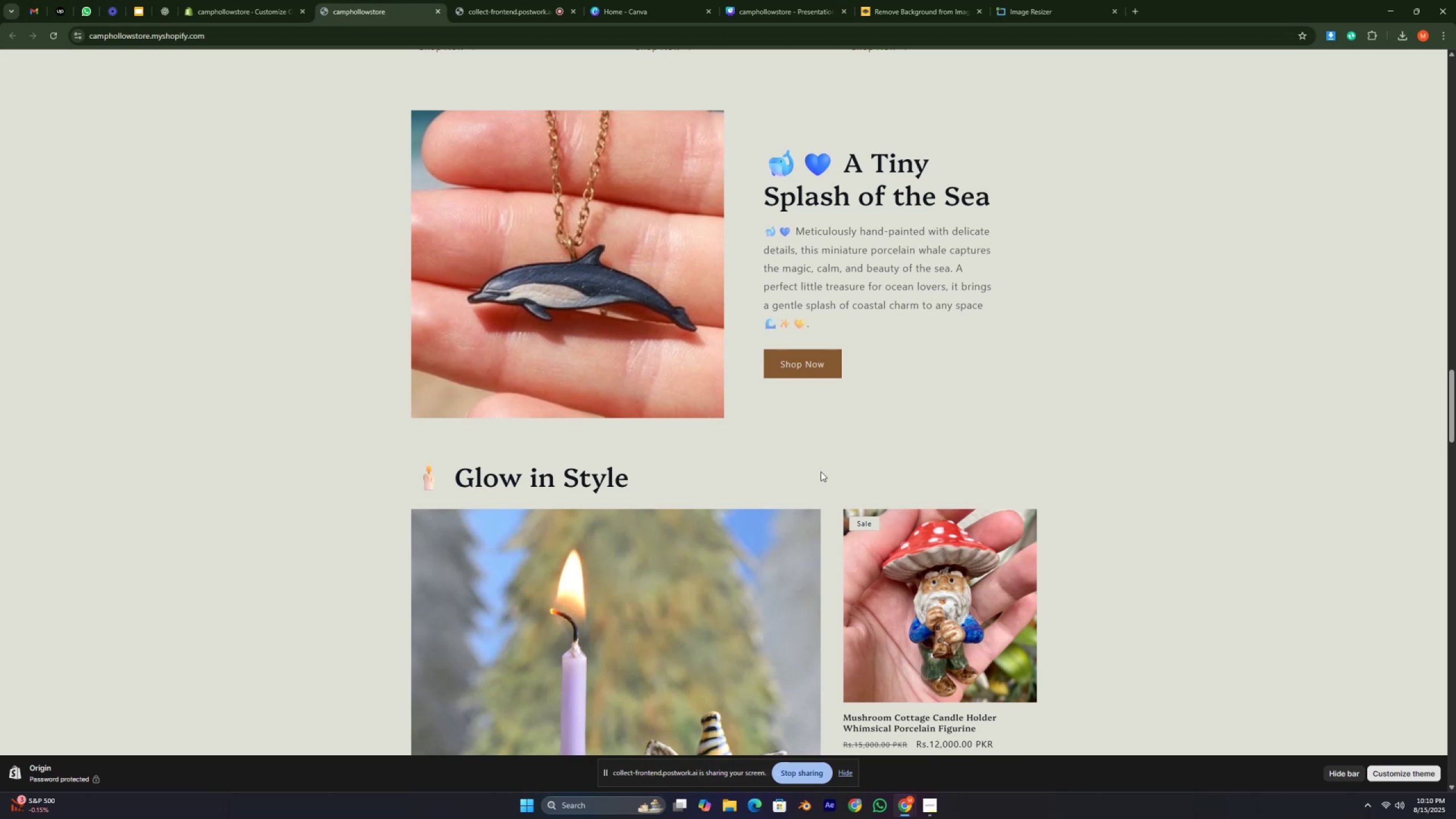 
key(Control+ControlRight)
 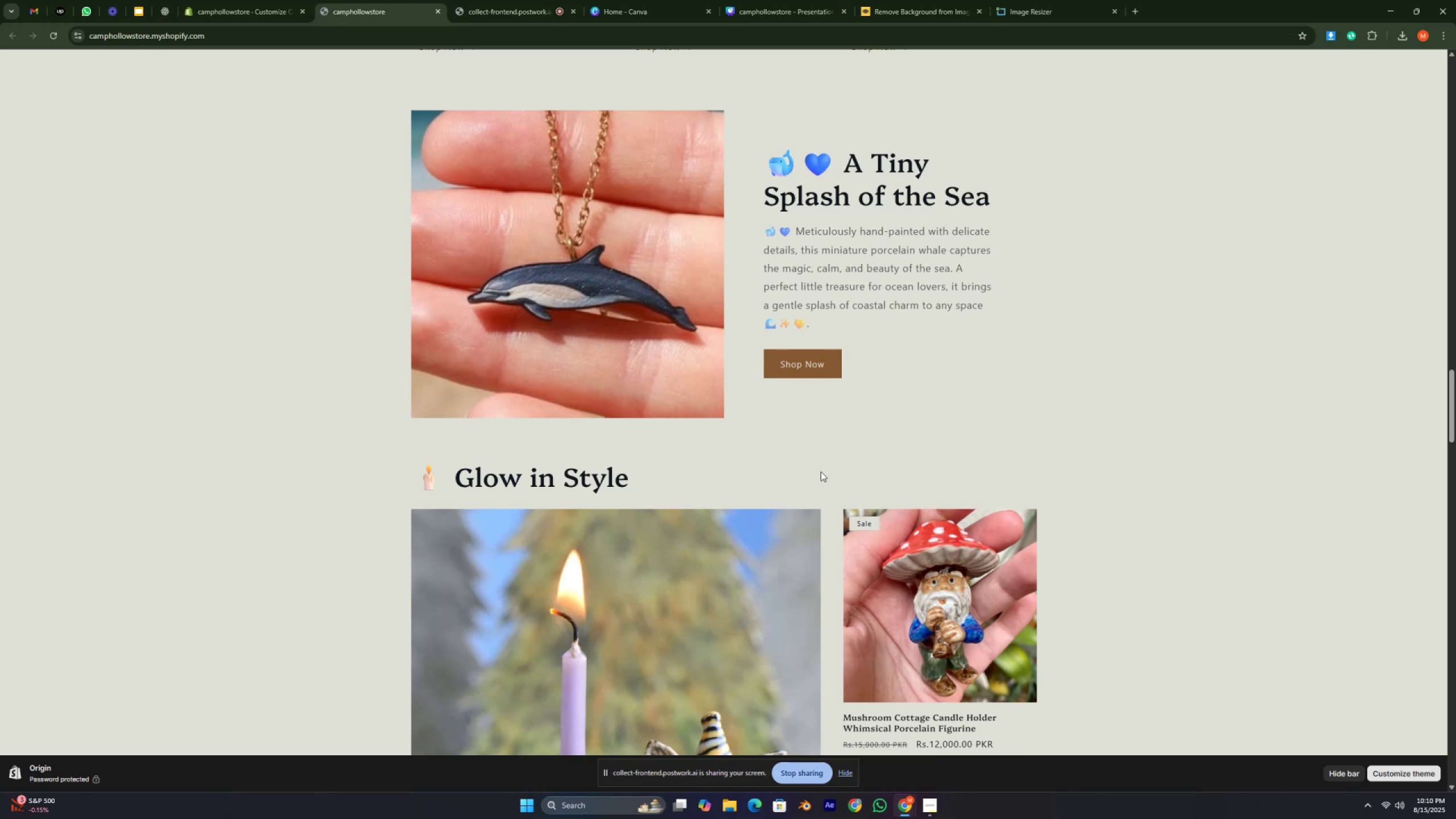 
key(Control+ControlRight)
 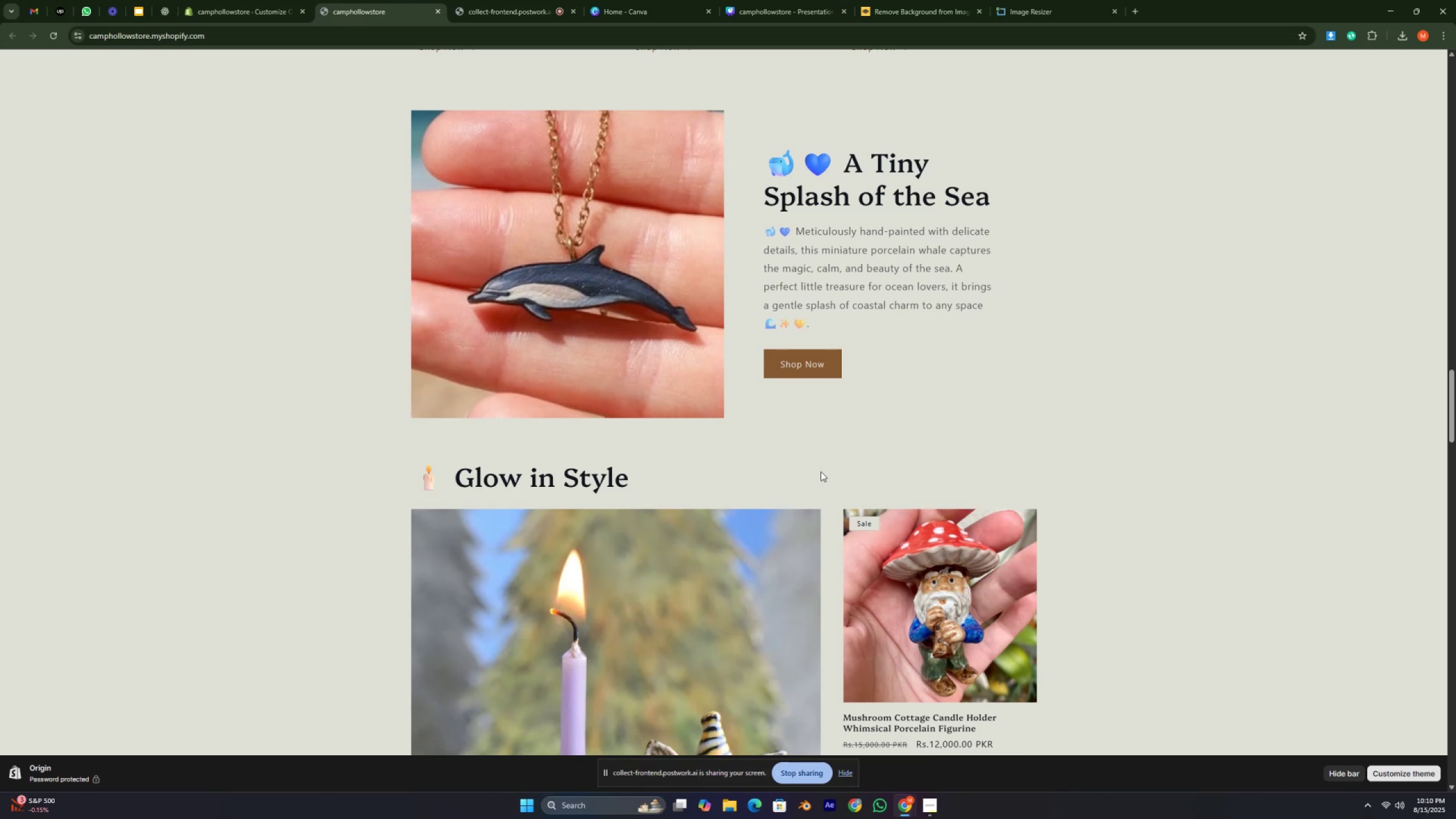 
key(Control+ControlRight)
 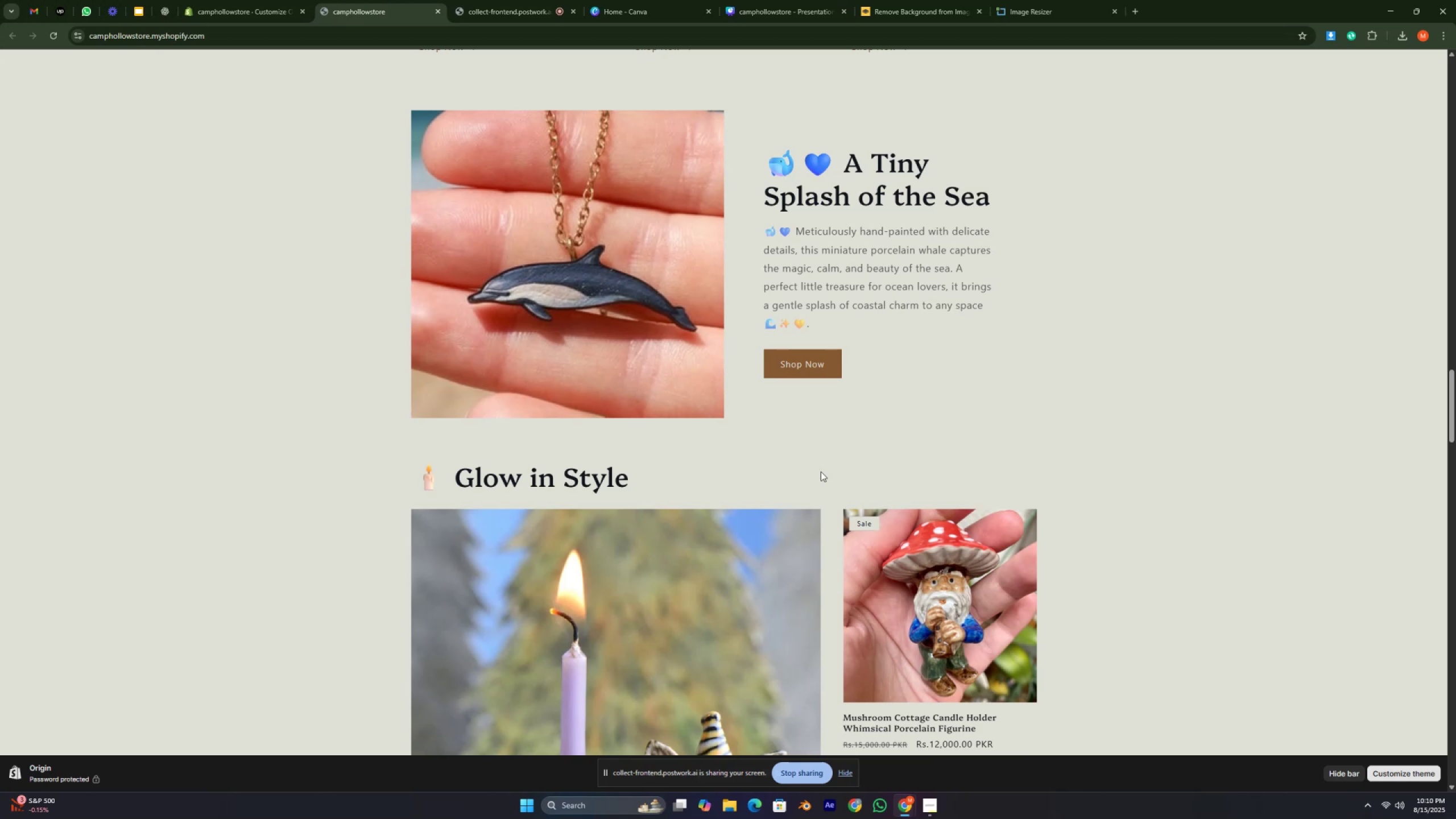 
key(Control+ControlRight)
 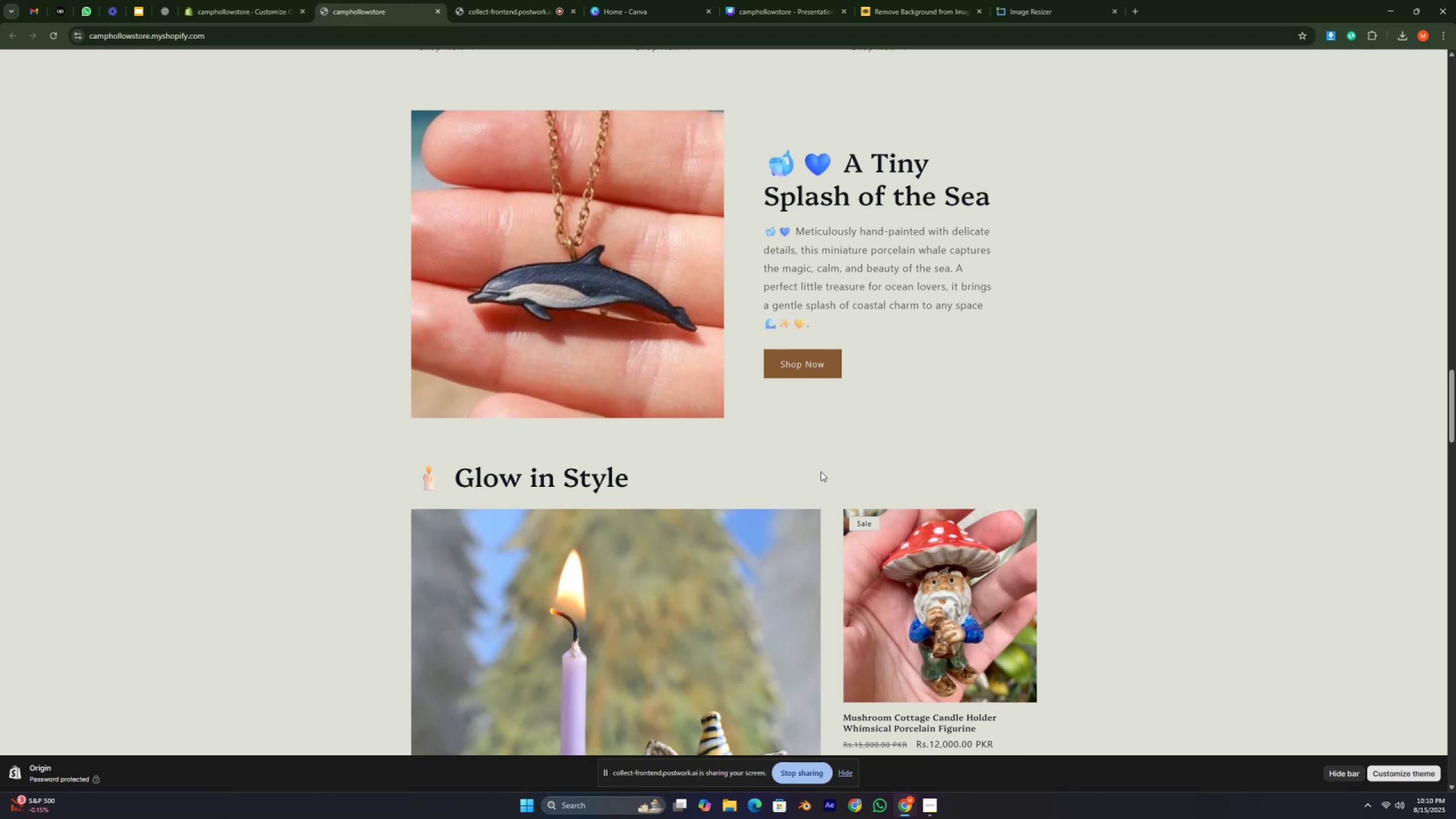 
key(Control+ControlRight)
 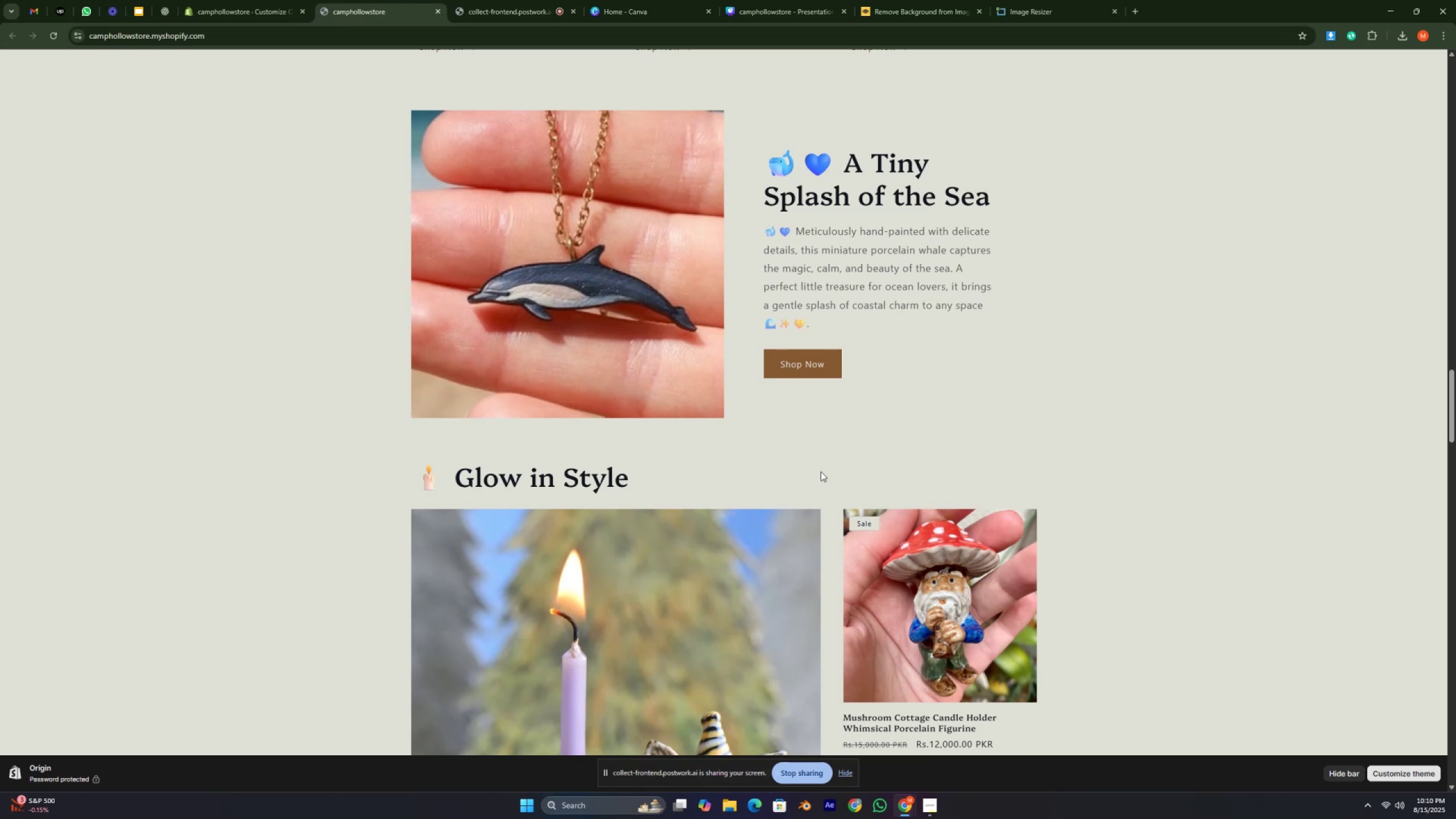 
key(Control+ControlRight)
 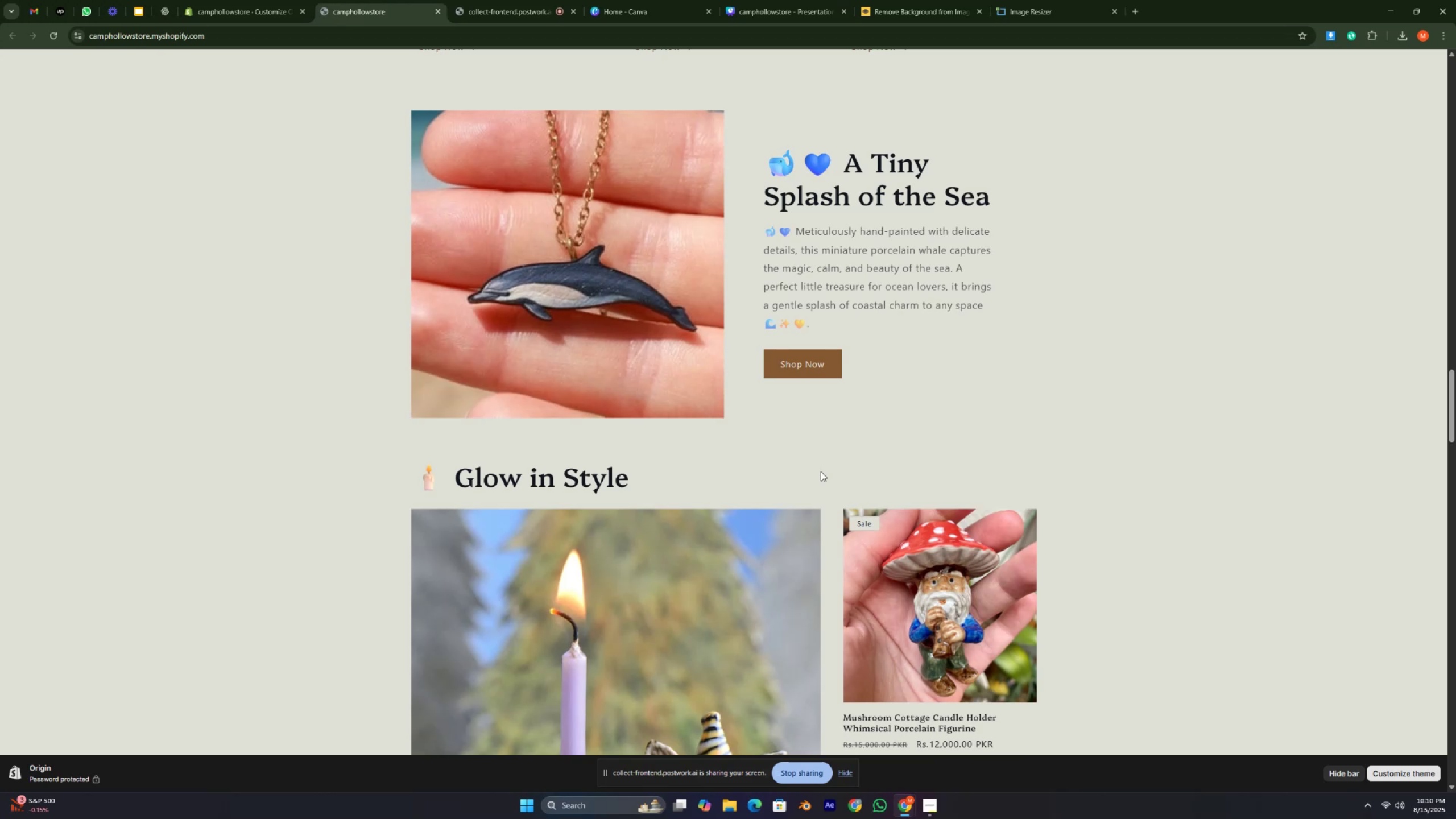 
key(ArrowRight)
 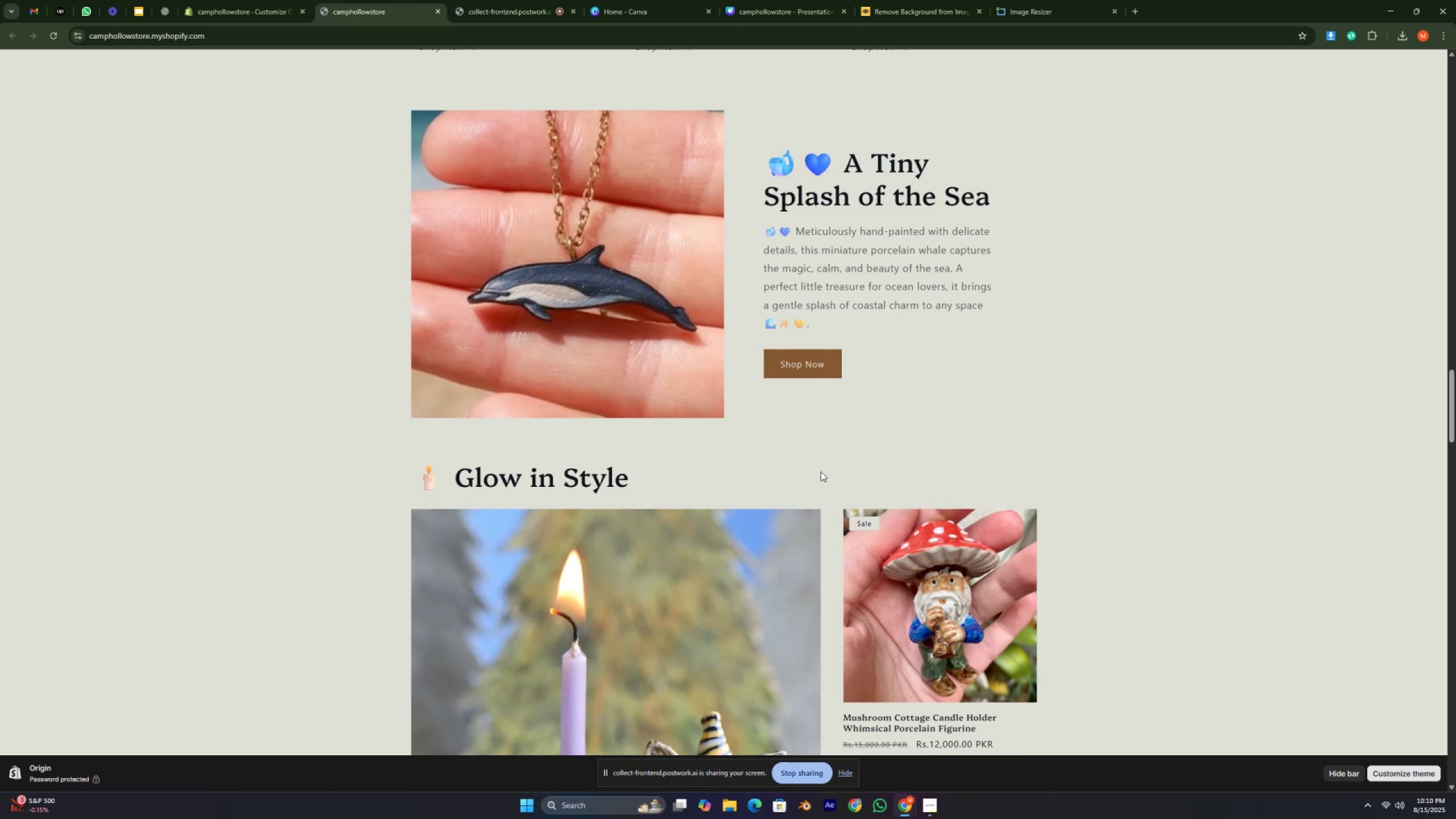 
hold_key(key=ArrowDown, duration=0.54)
 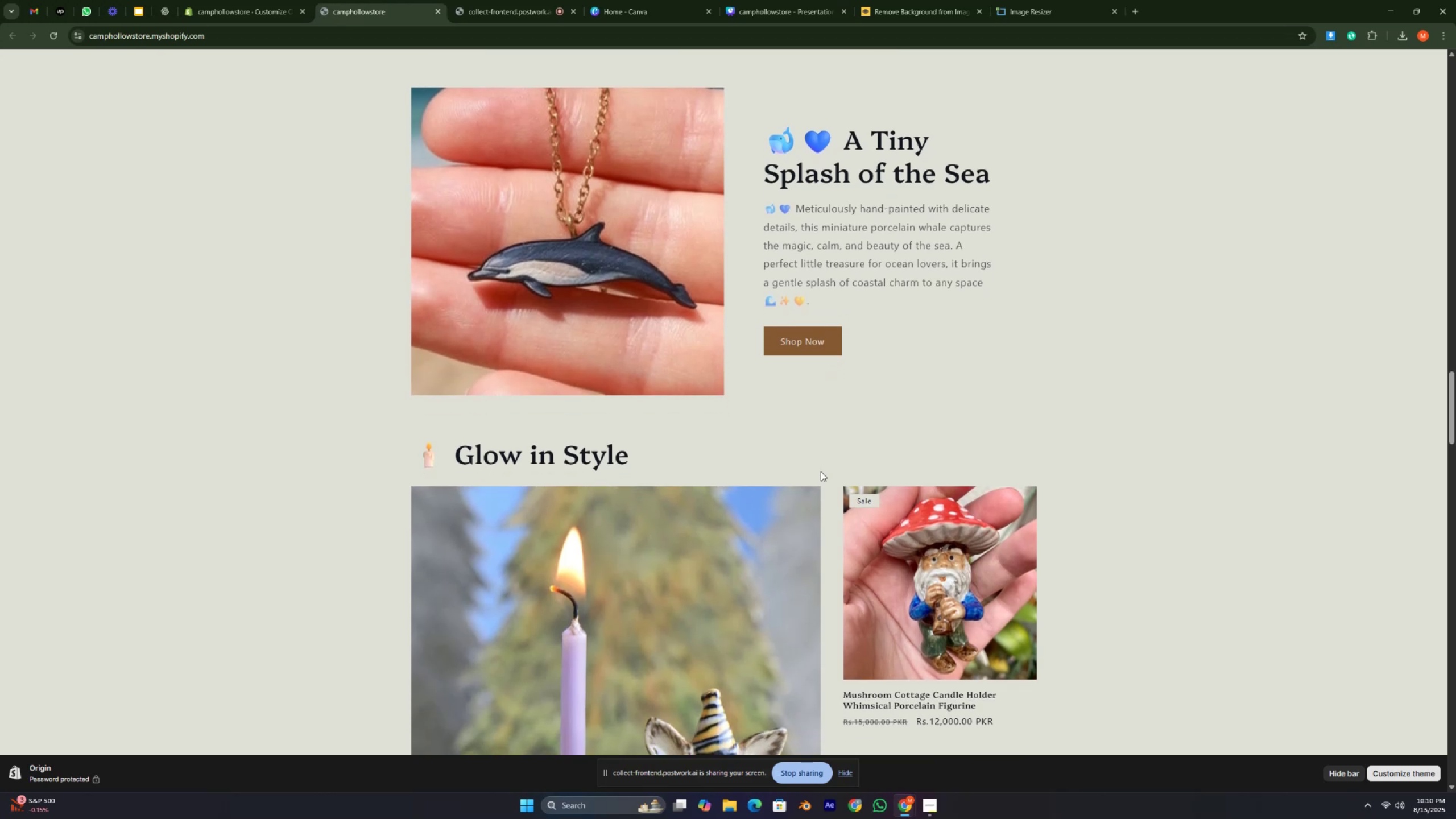 
key(ArrowDown)
 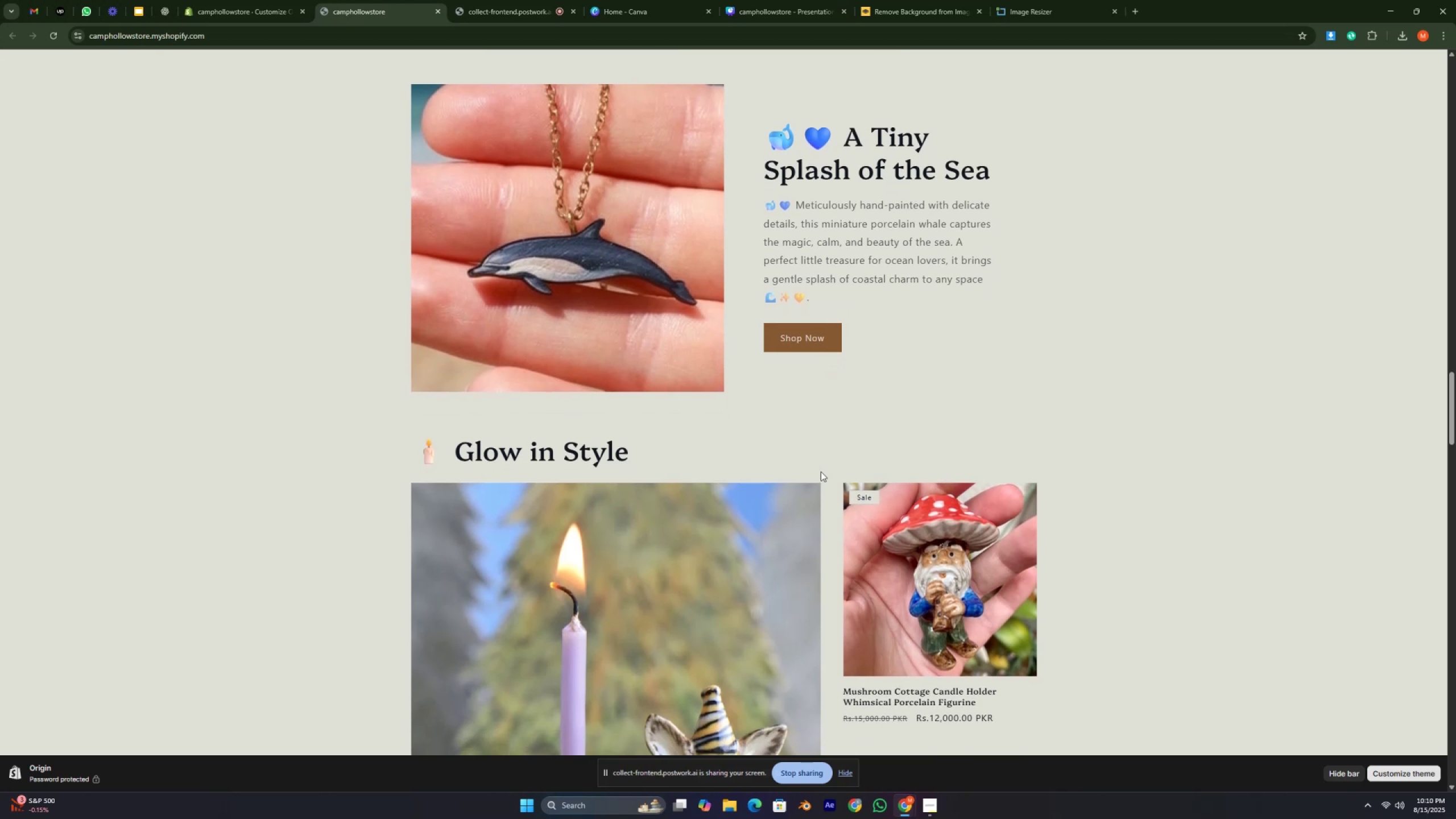 
key(ArrowDown)
 